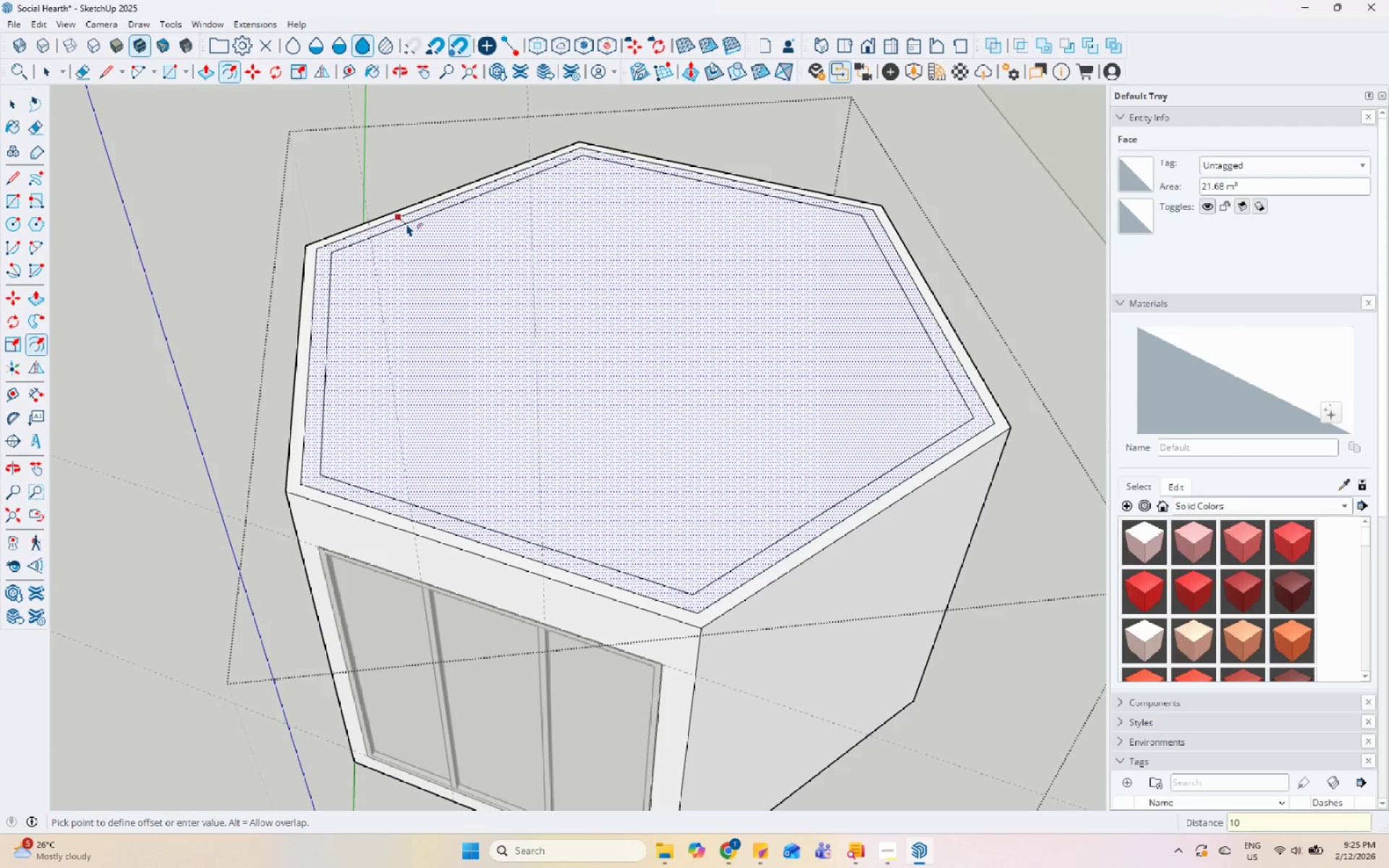 
key(Numpad0)
 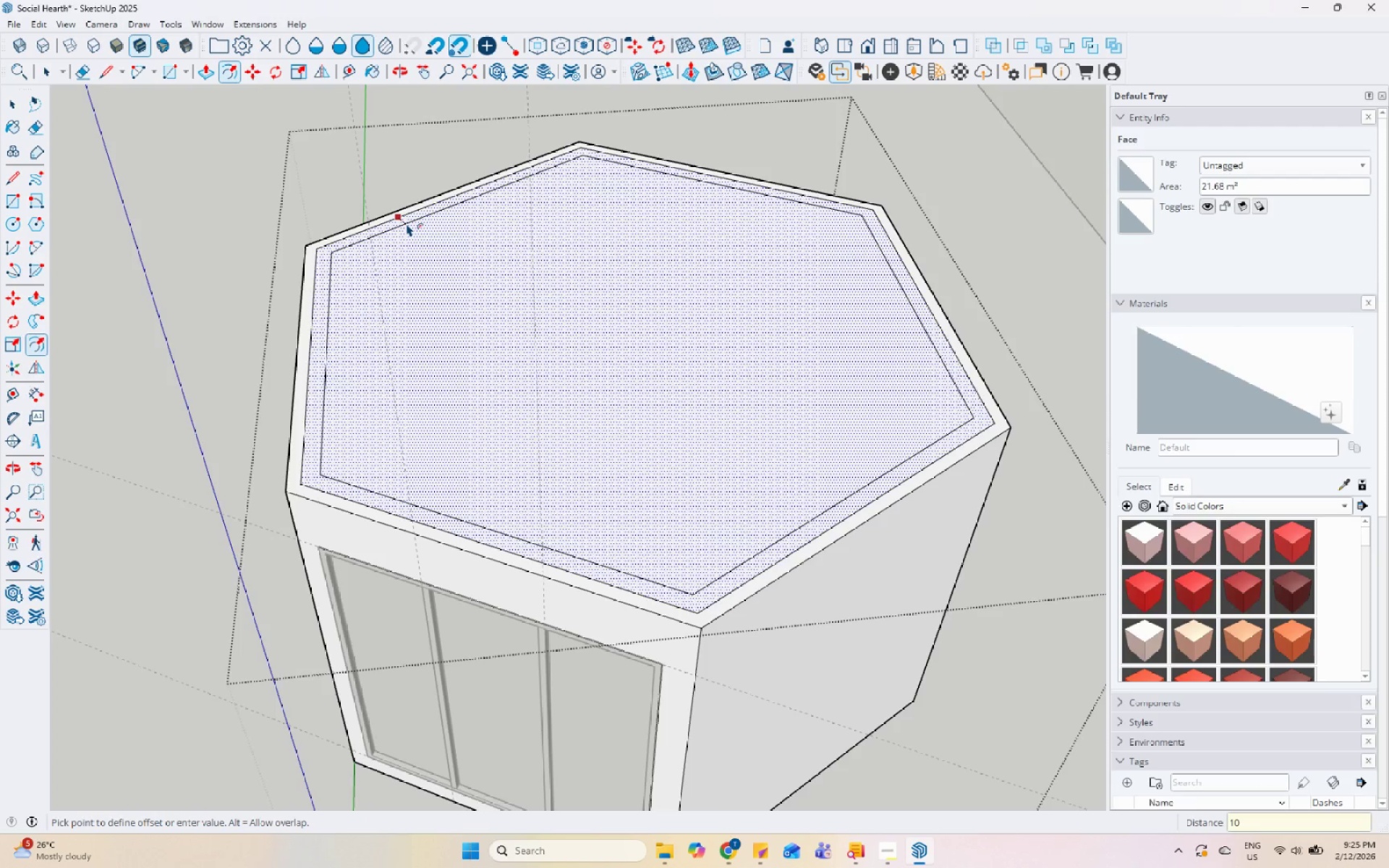 
key(Numpad0)
 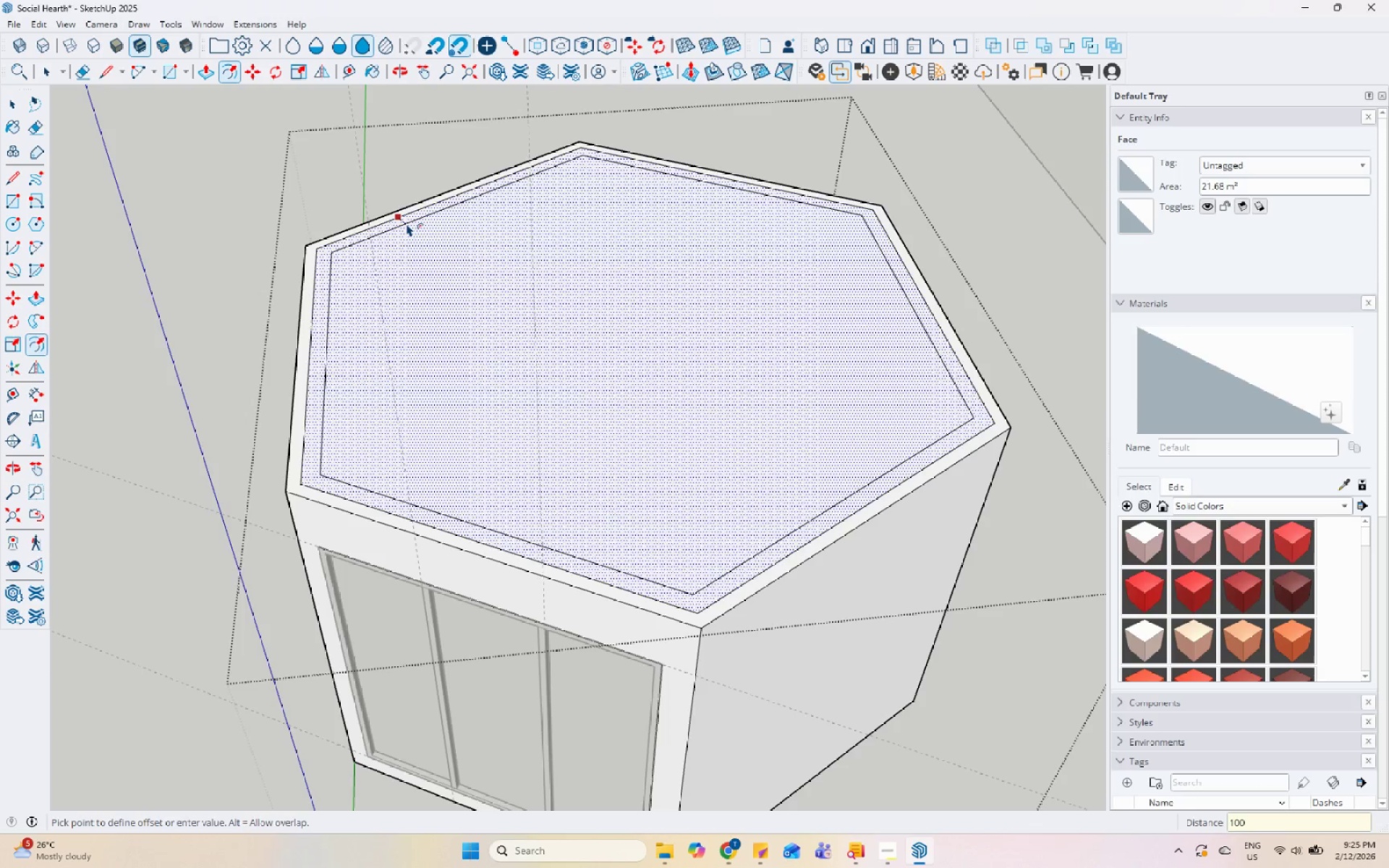 
key(Enter)
 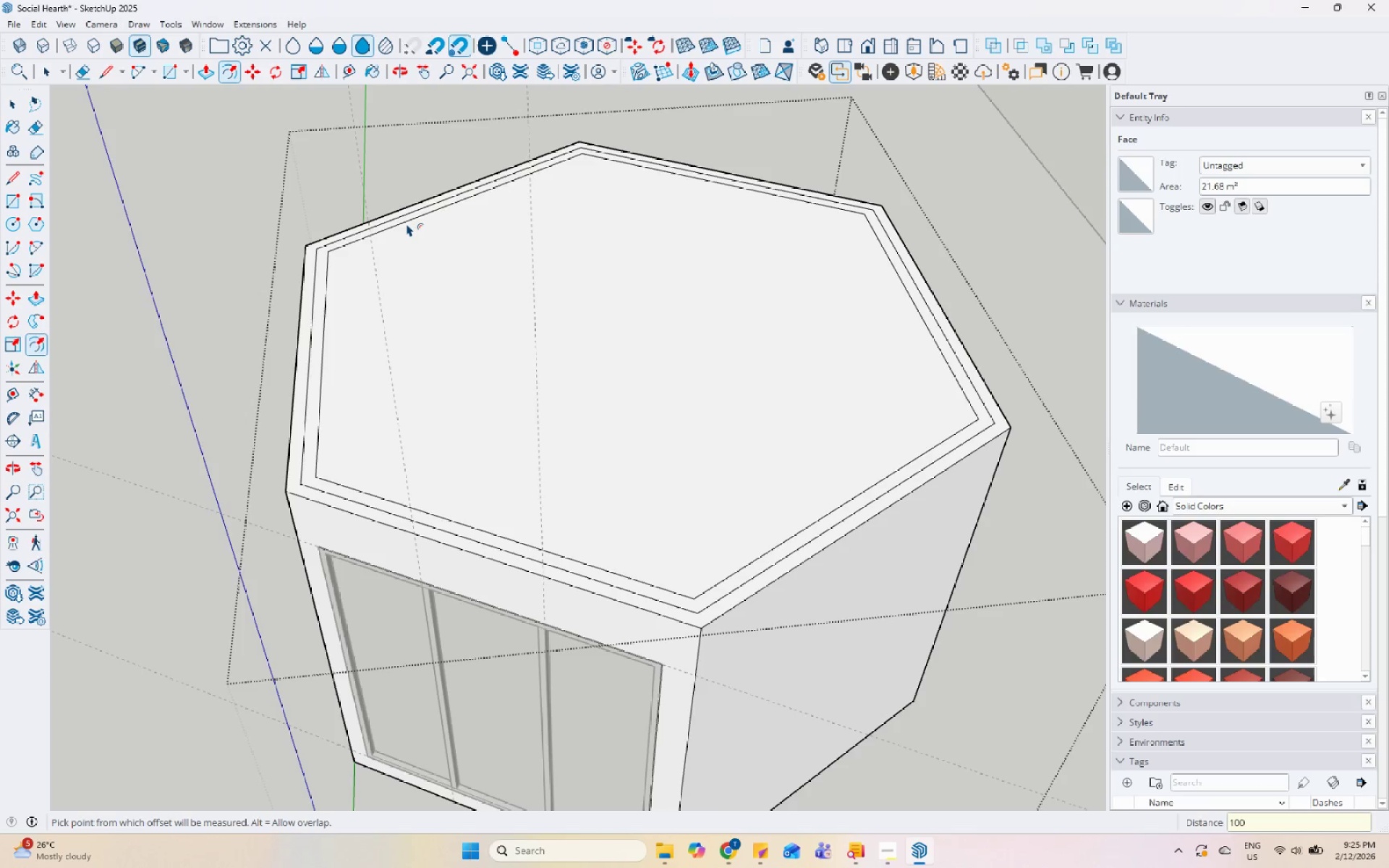 
key(Space)
 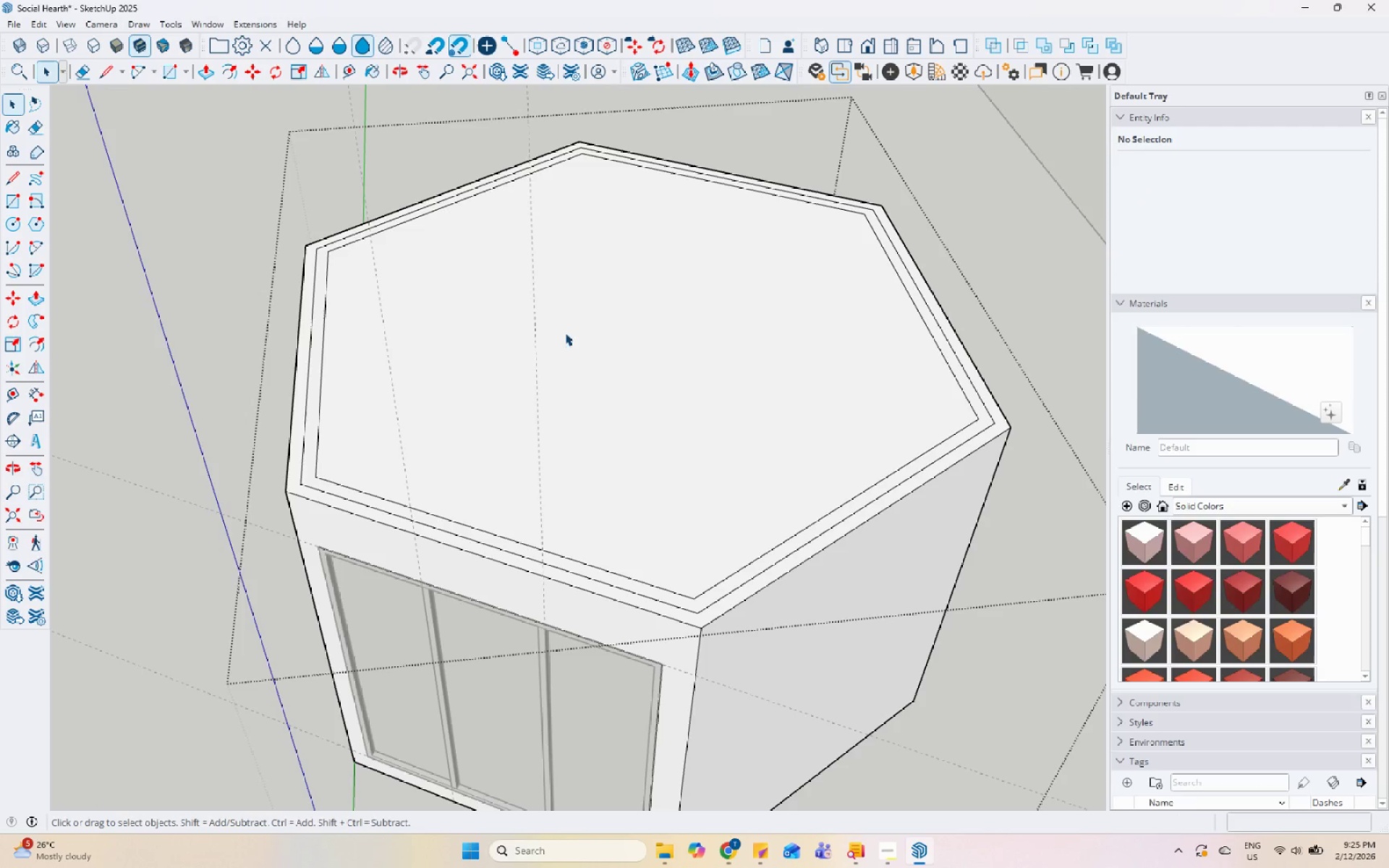 
left_click([607, 349])
 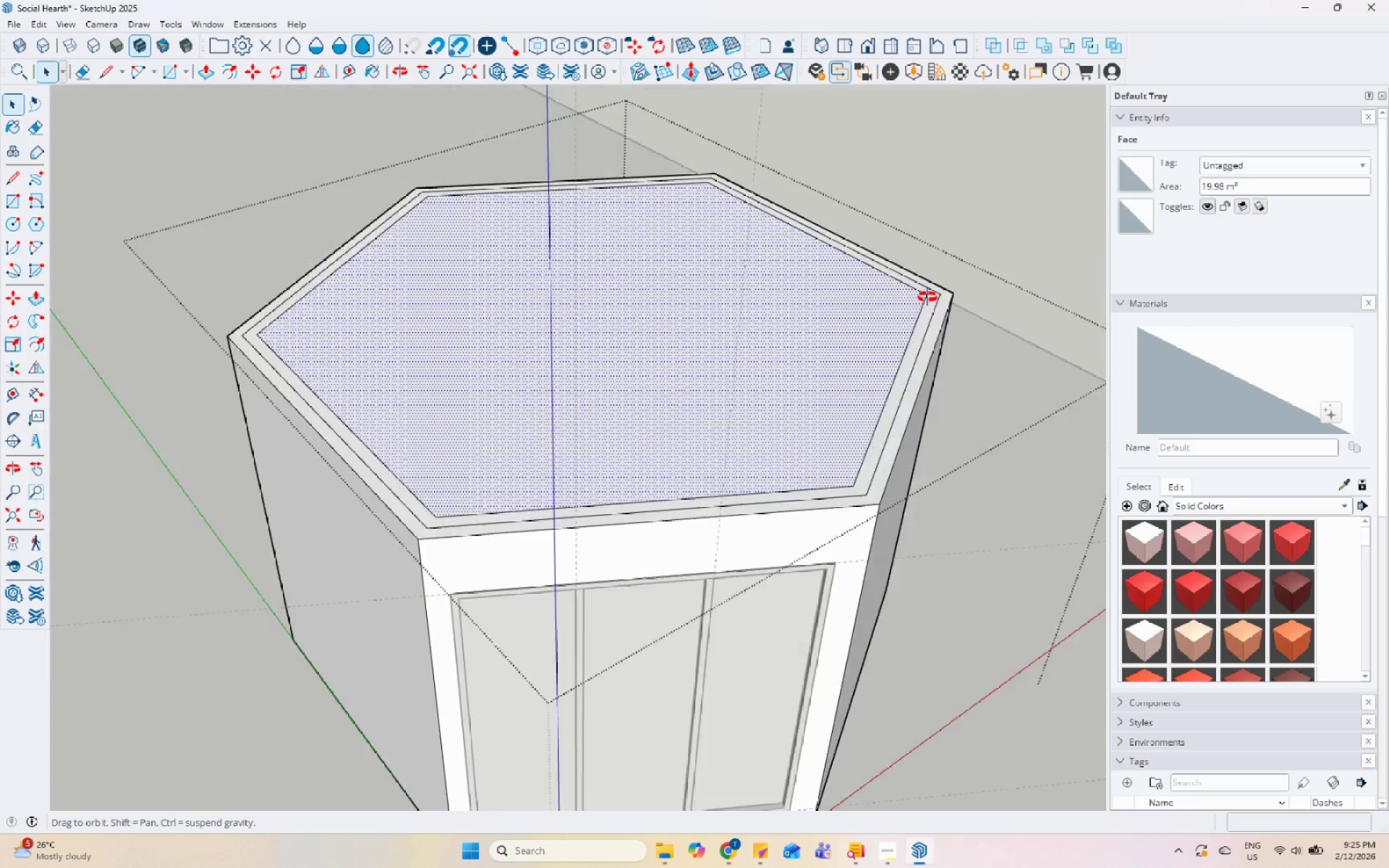 
scroll: coordinate [887, 548], scroll_direction: up, amount: 5.0
 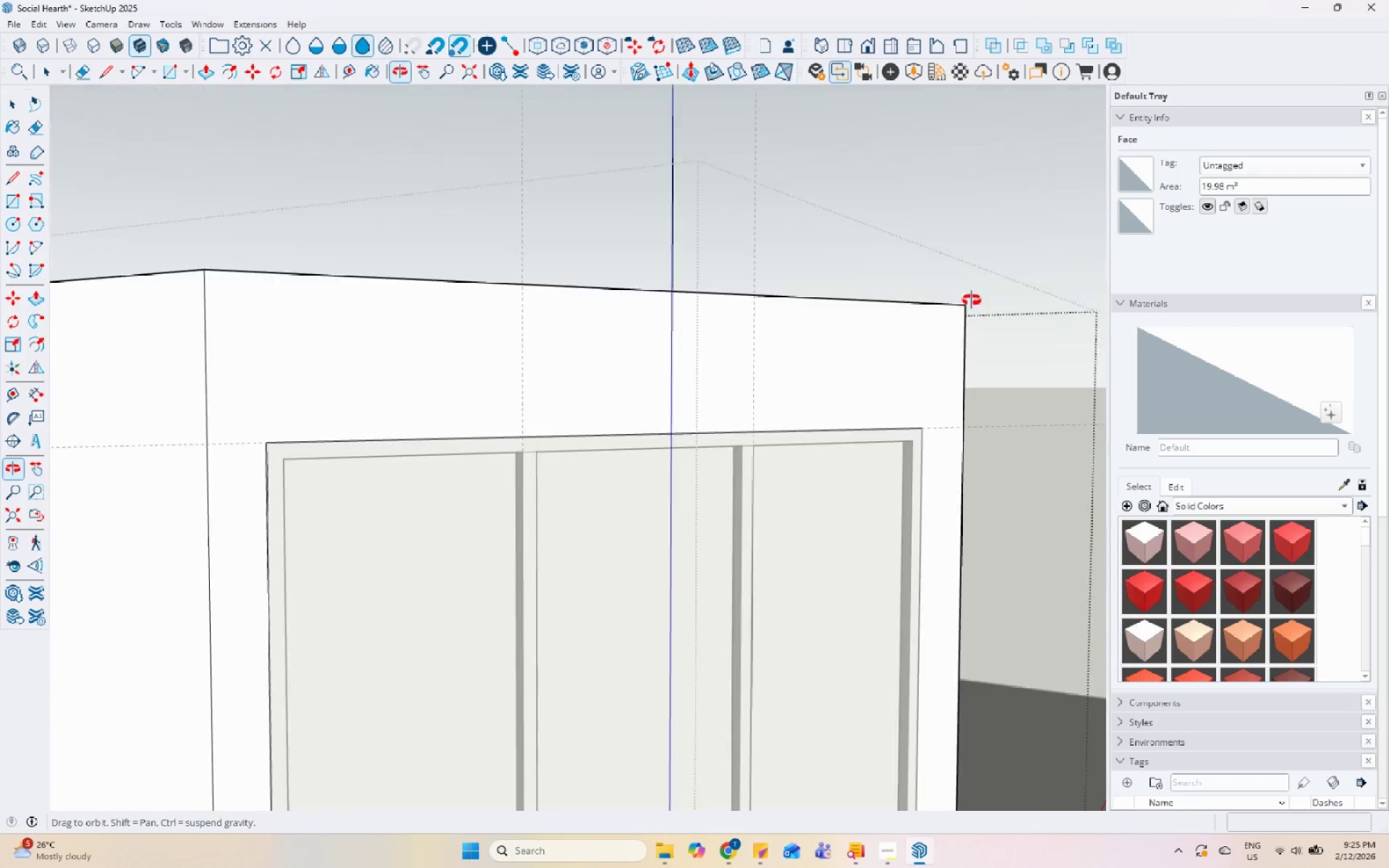 
left_click([982, 352])
 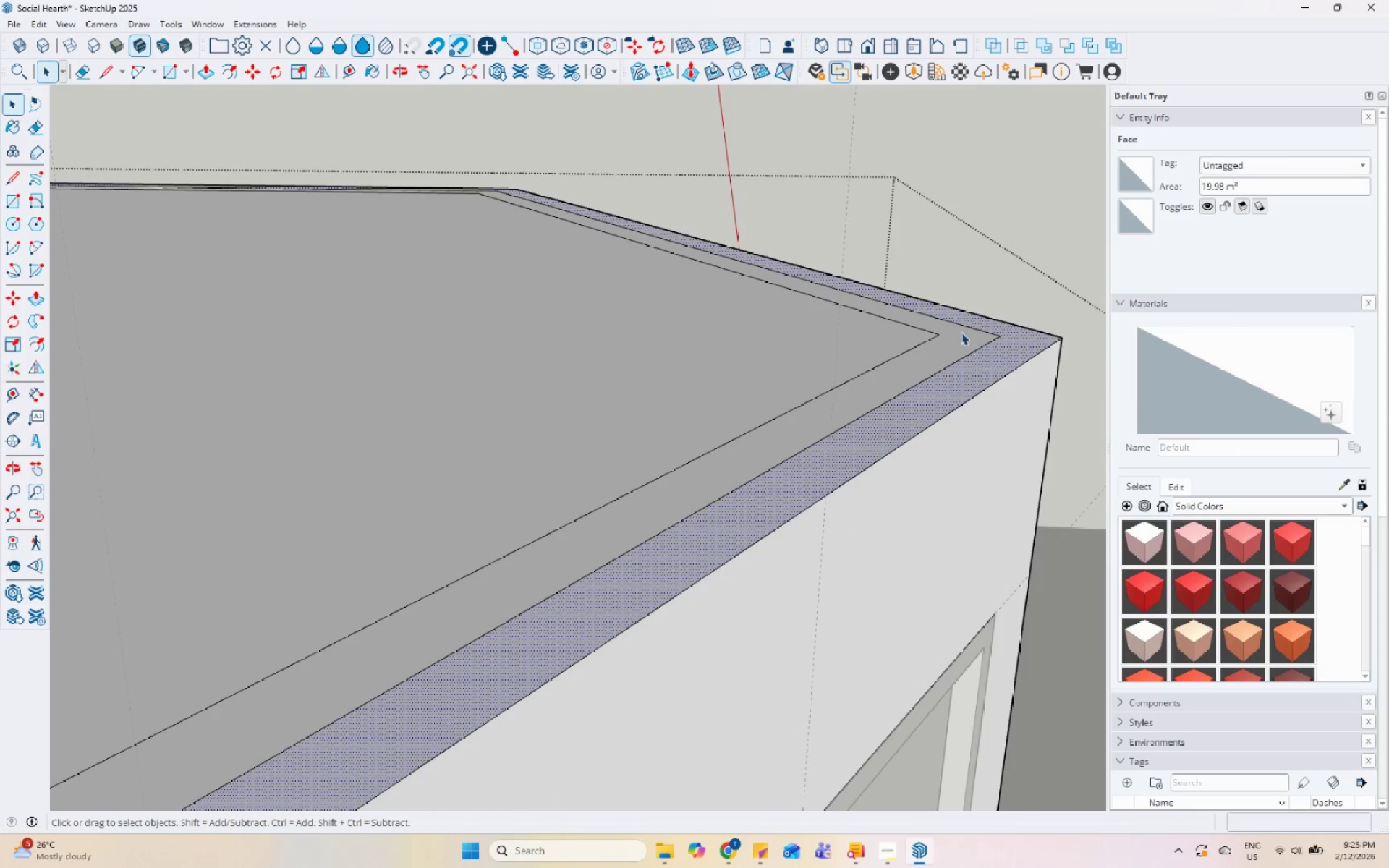 
scroll: coordinate [904, 339], scroll_direction: up, amount: 9.0
 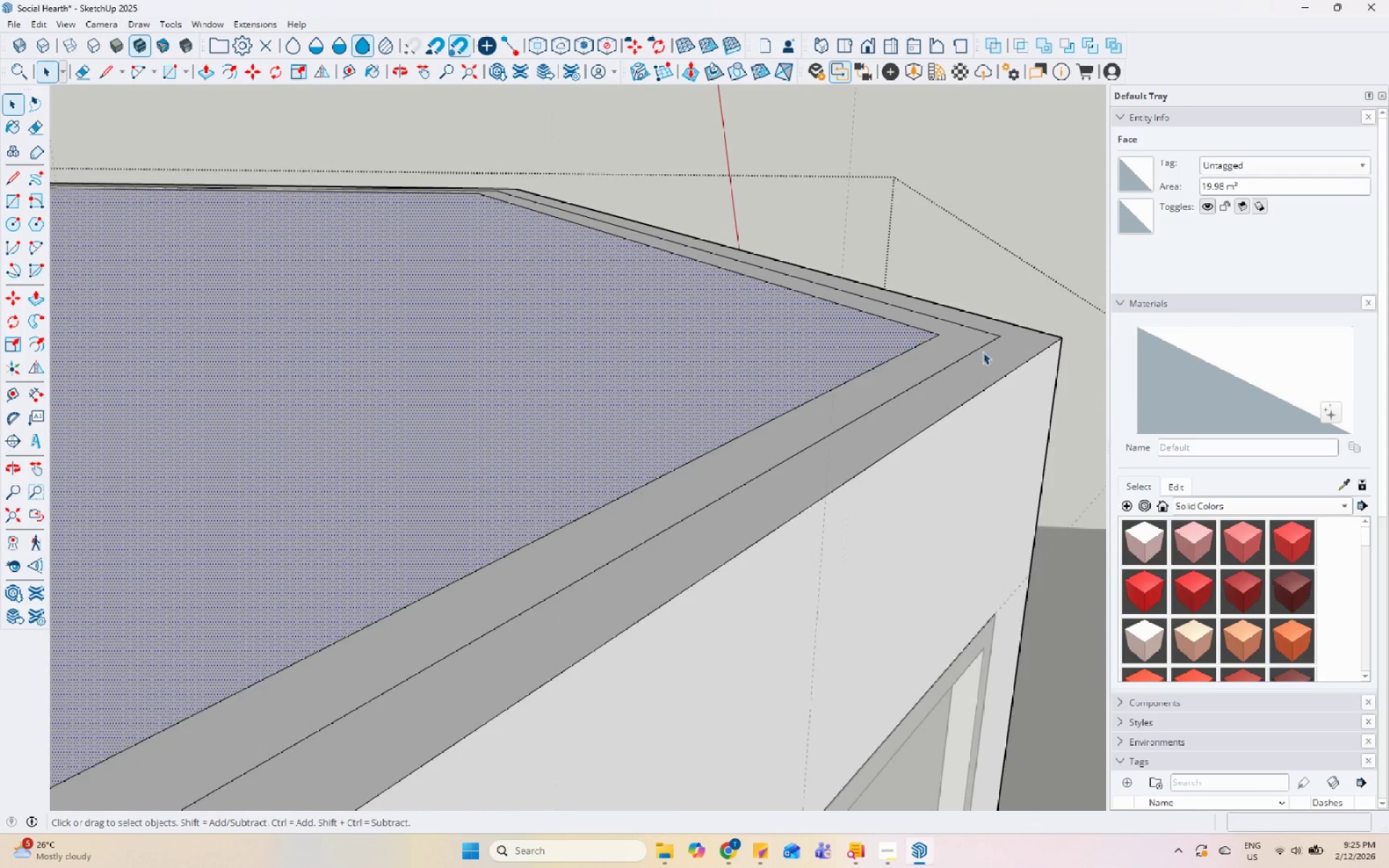 
double_click([961, 332])
 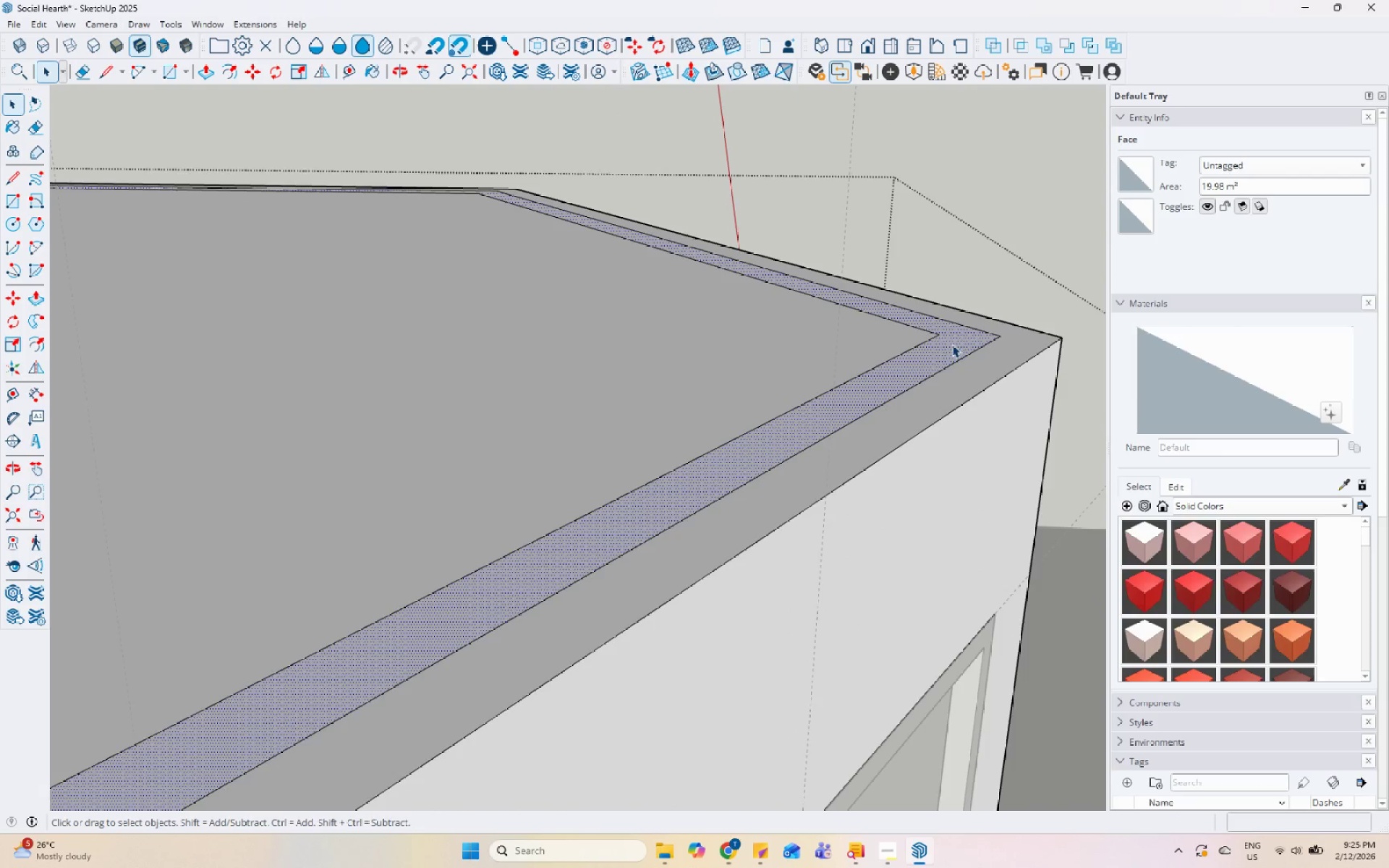 
scroll: coordinate [948, 350], scroll_direction: down, amount: 5.0
 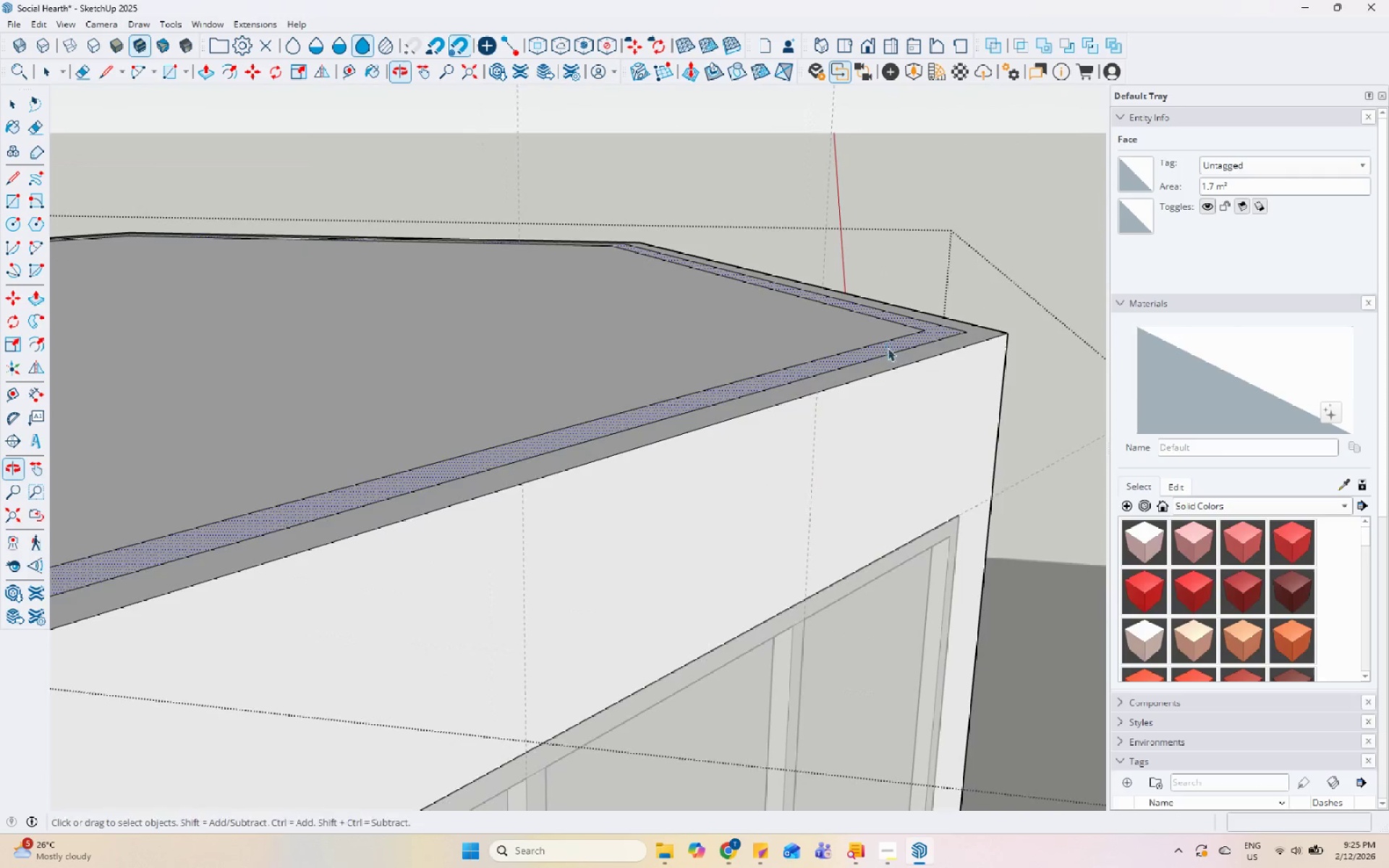 
key(P)
 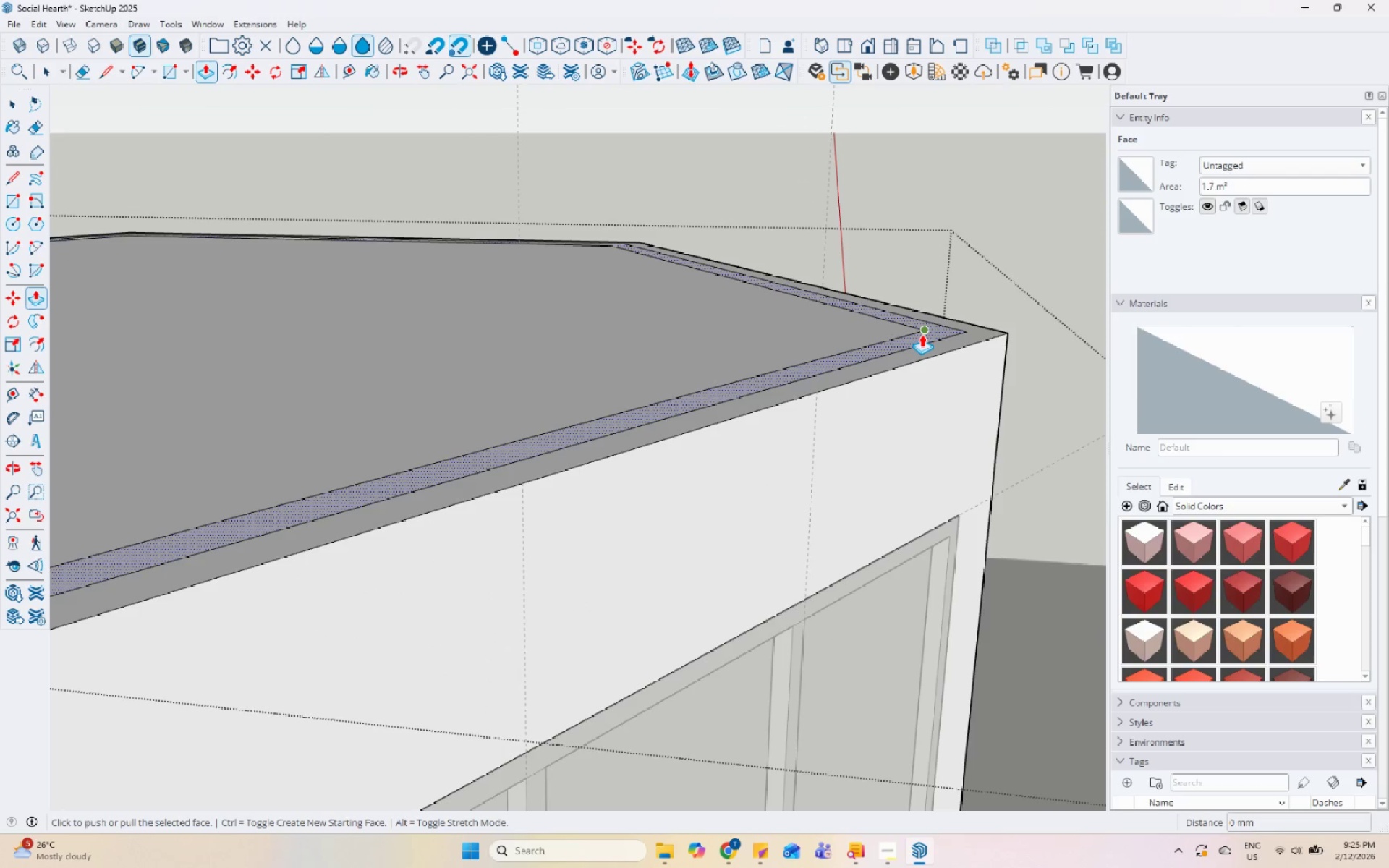 
key(Control+ControlLeft)
 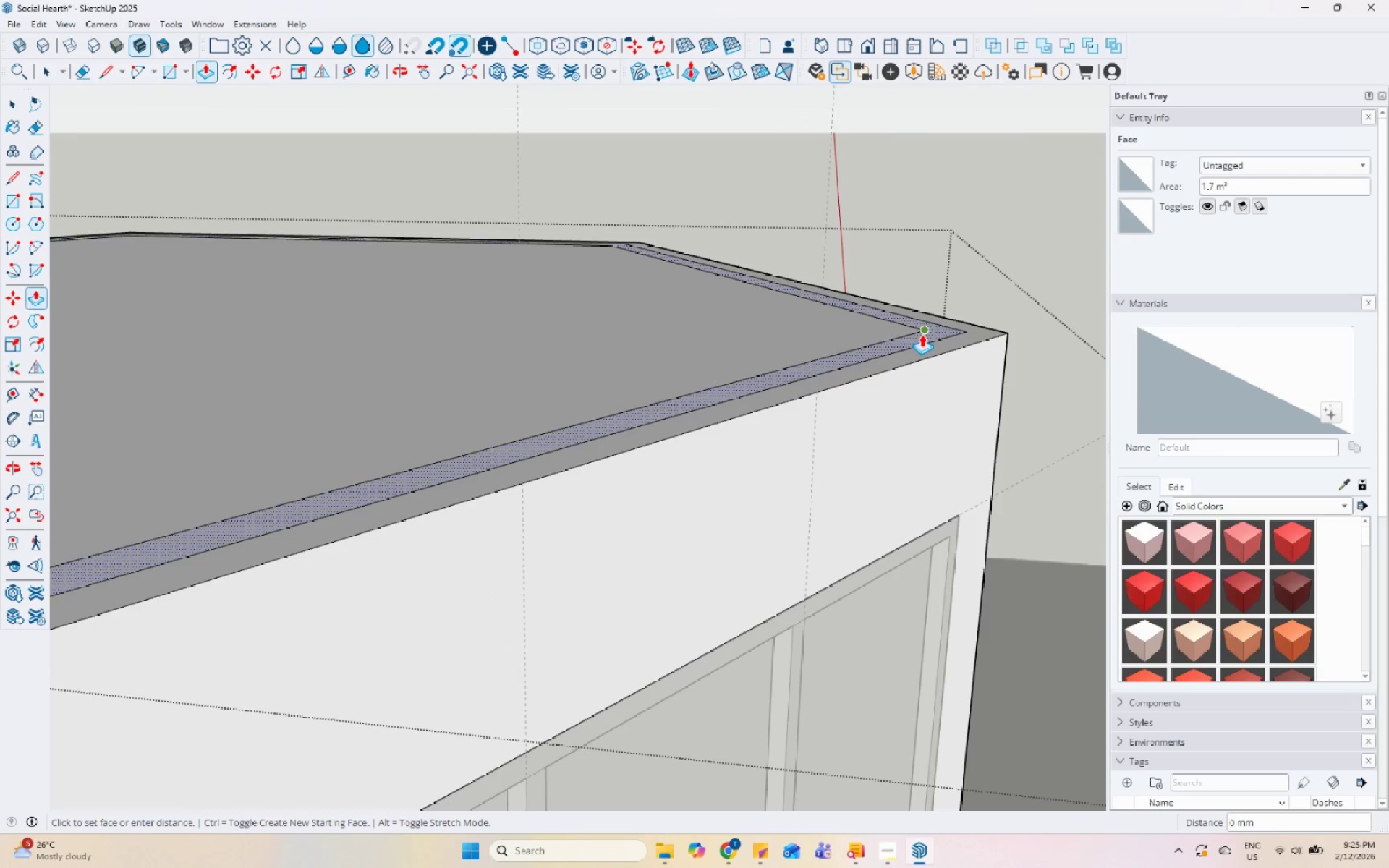 
left_click([922, 334])
 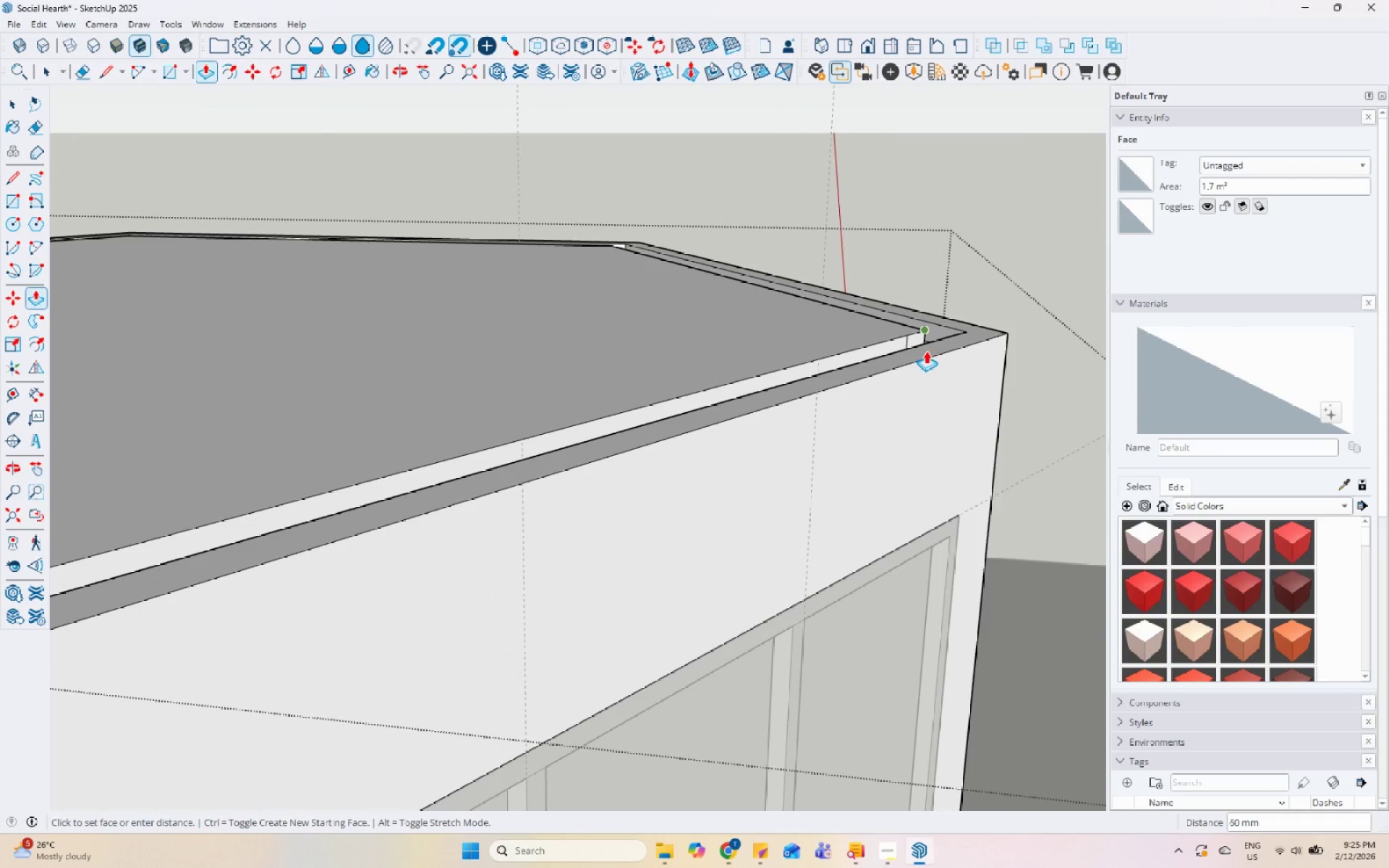 
key(Control+ControlLeft)
 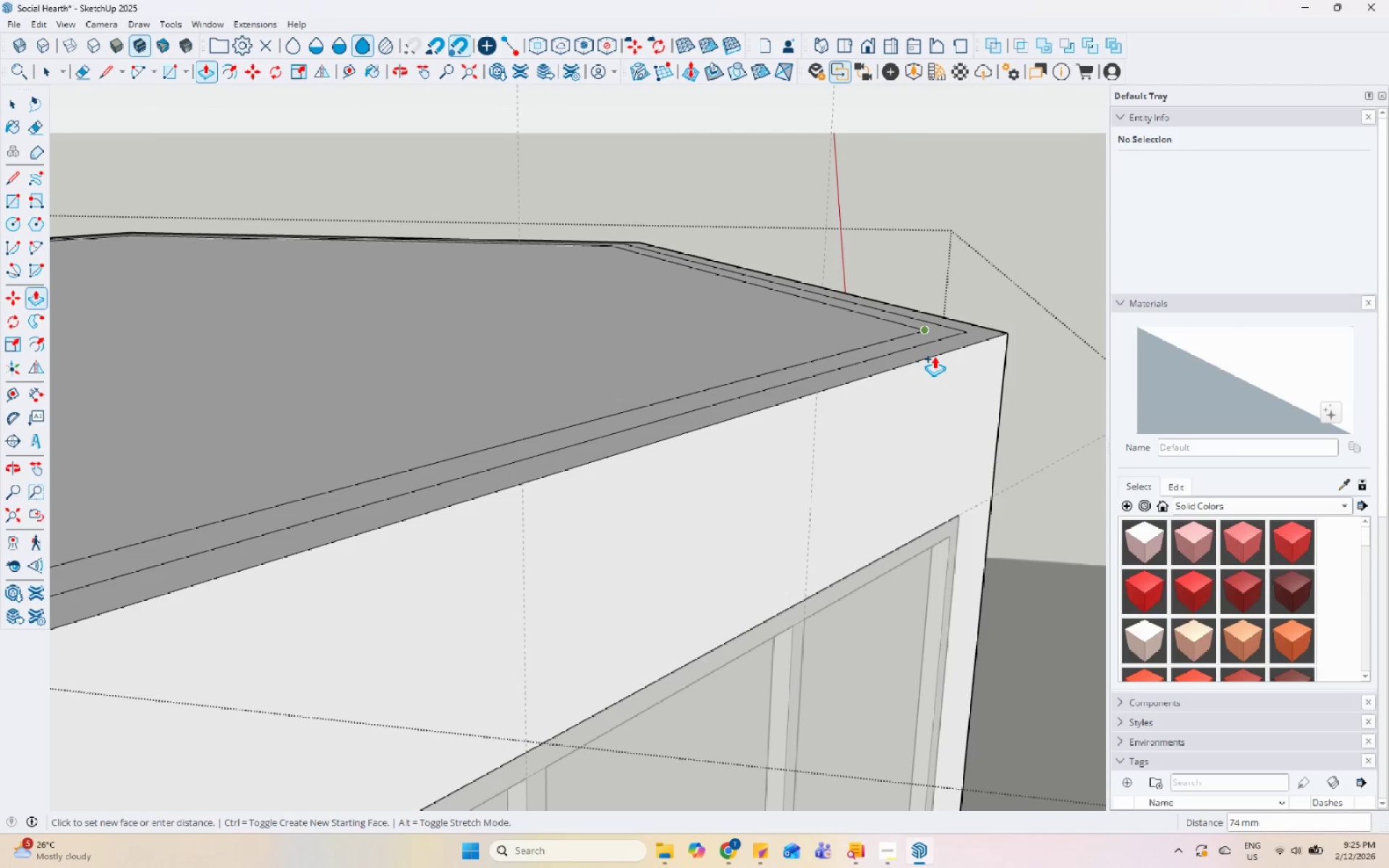 
key(Numpad5)
 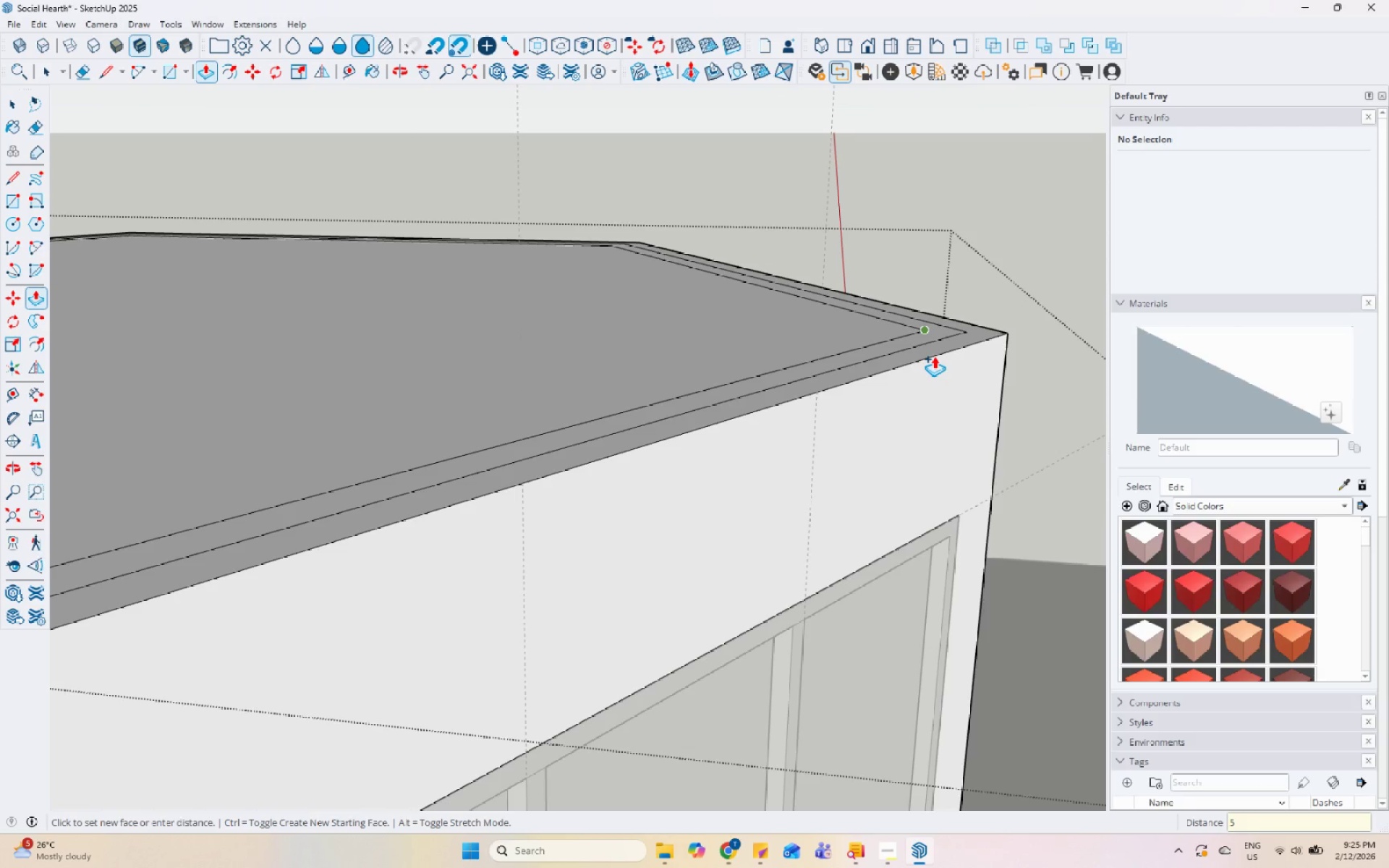 
key(Numpad0)
 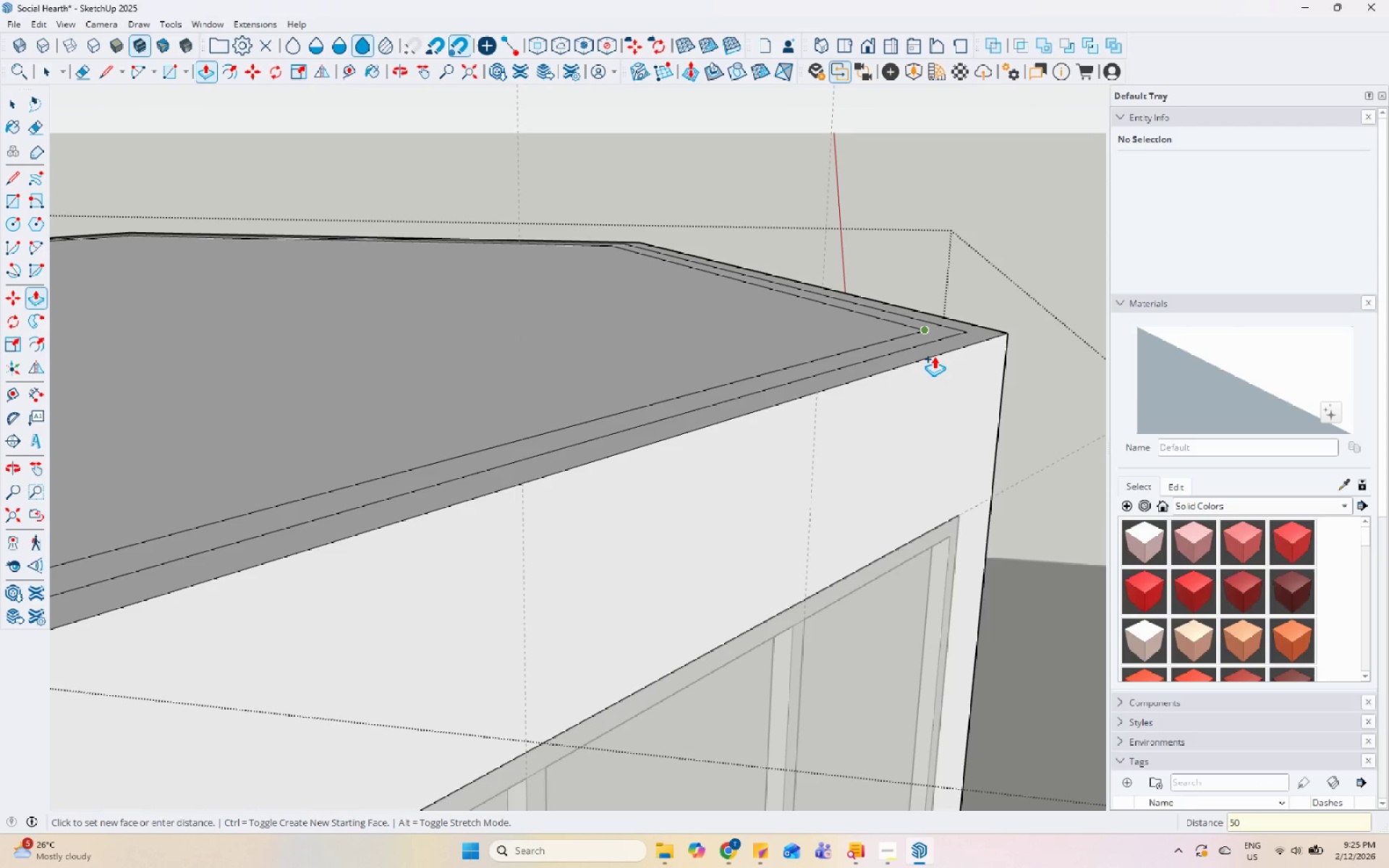 
key(Enter)
 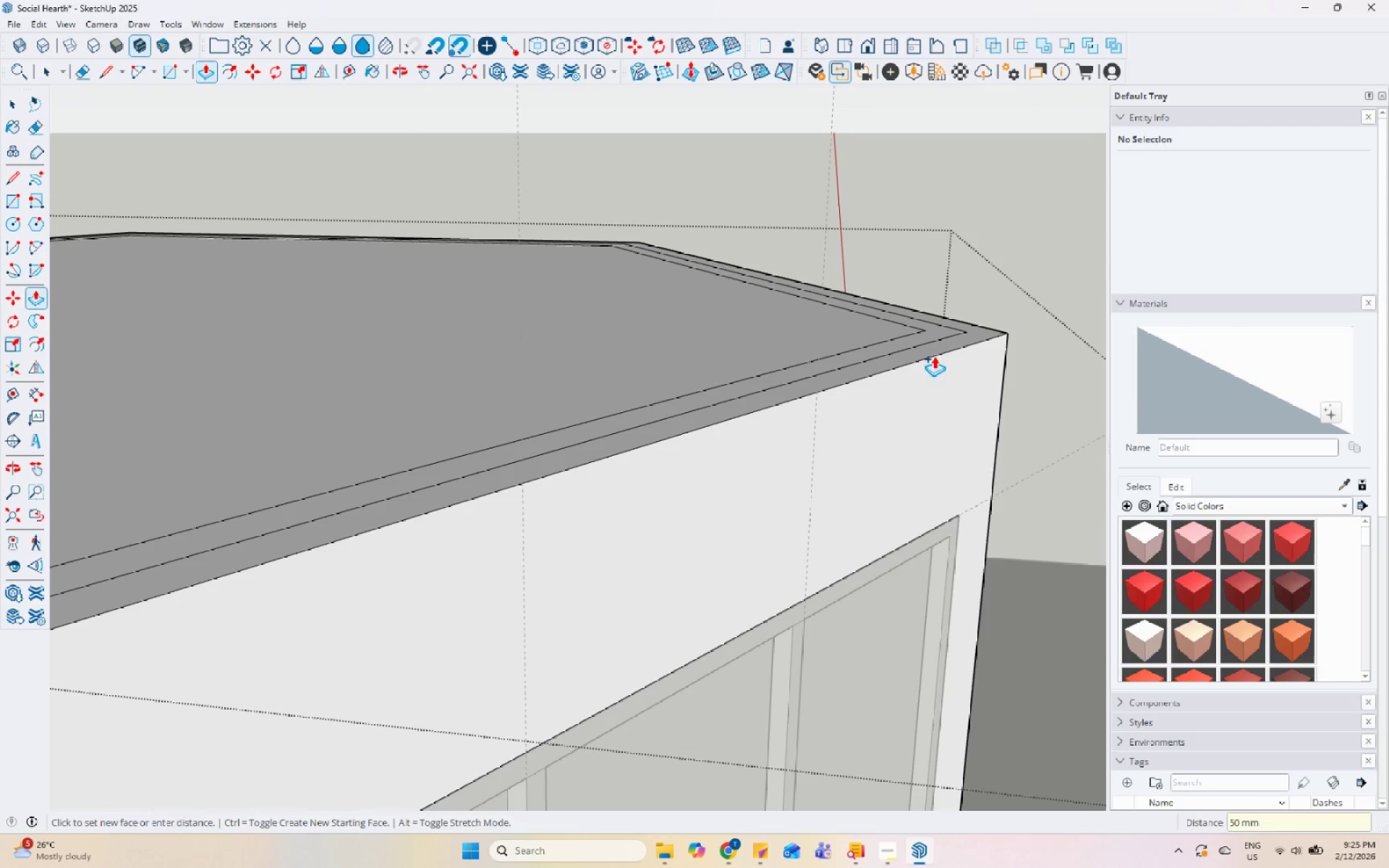 
key(Space)
 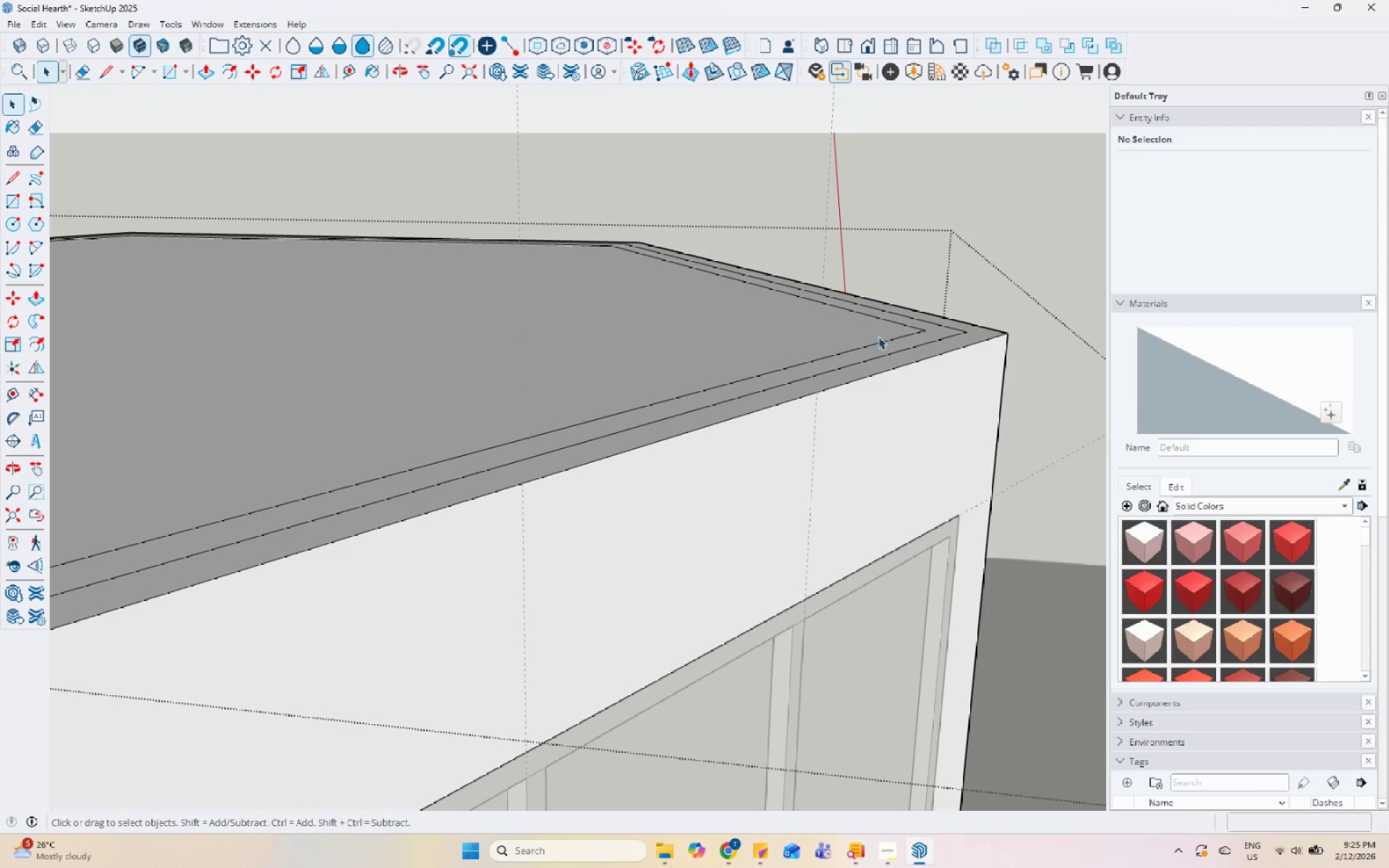 
left_click([766, 314])
 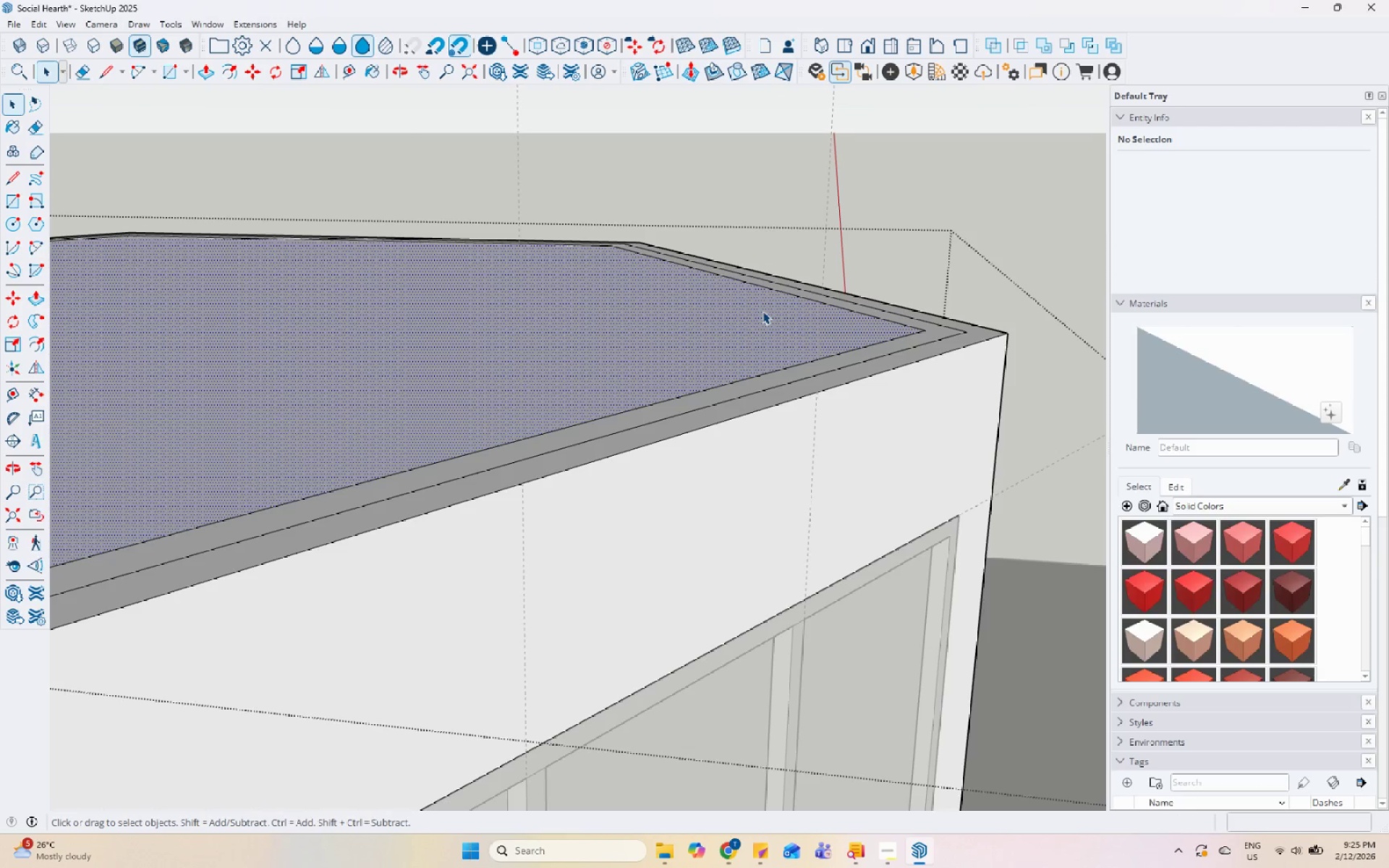 
key(M)
 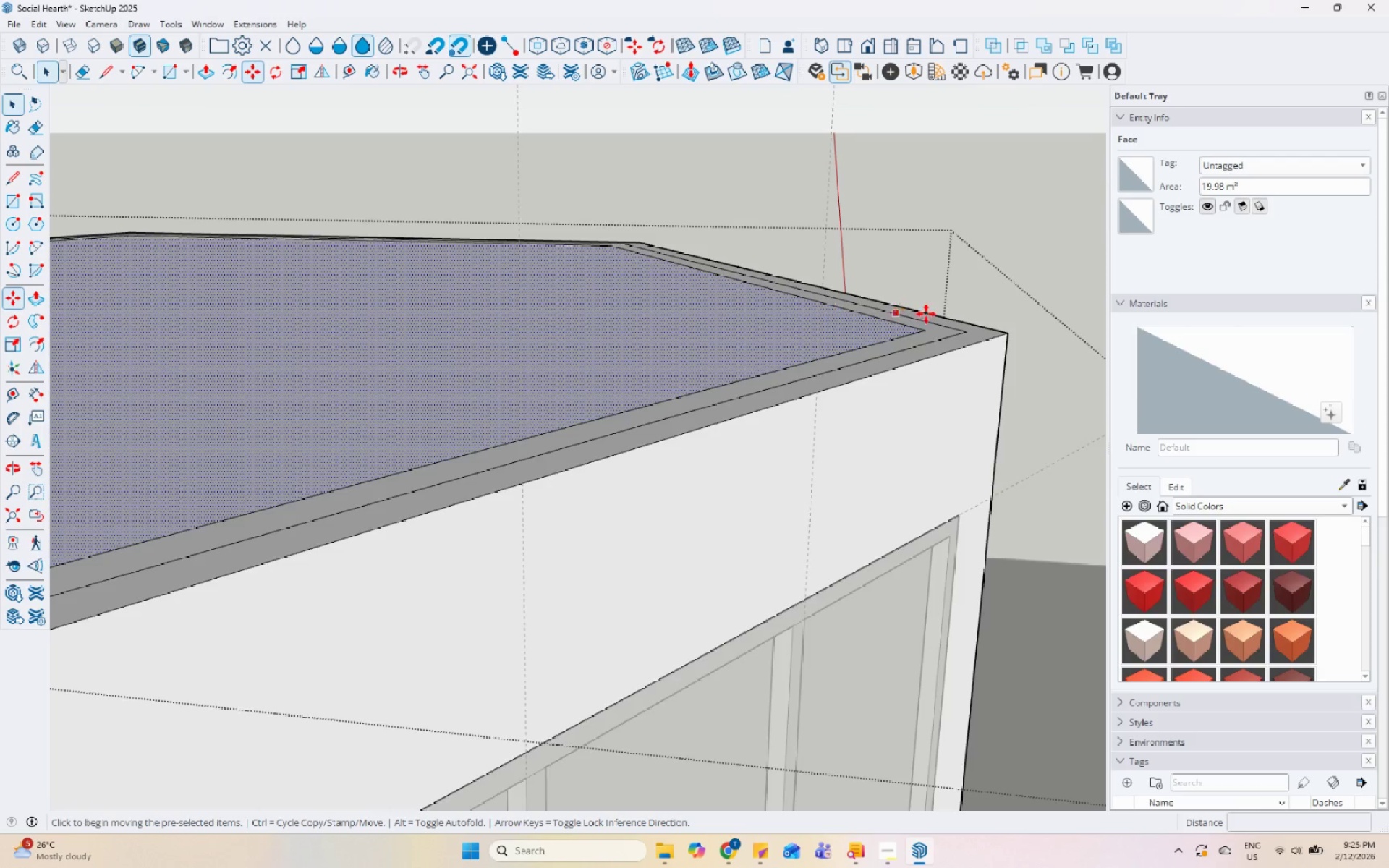 
key(Control+ControlLeft)
 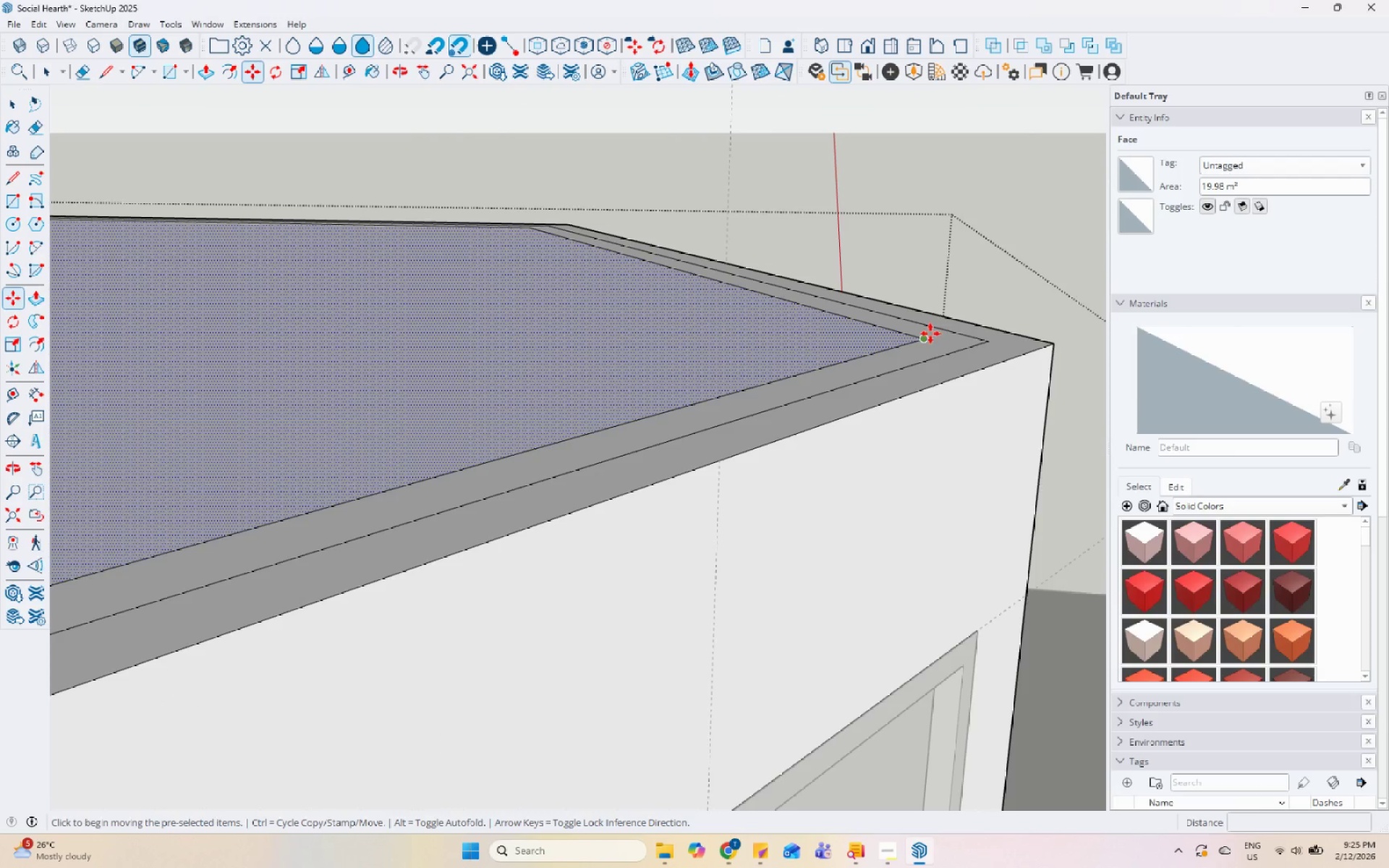 
scroll: coordinate [927, 316], scroll_direction: up, amount: 4.0
 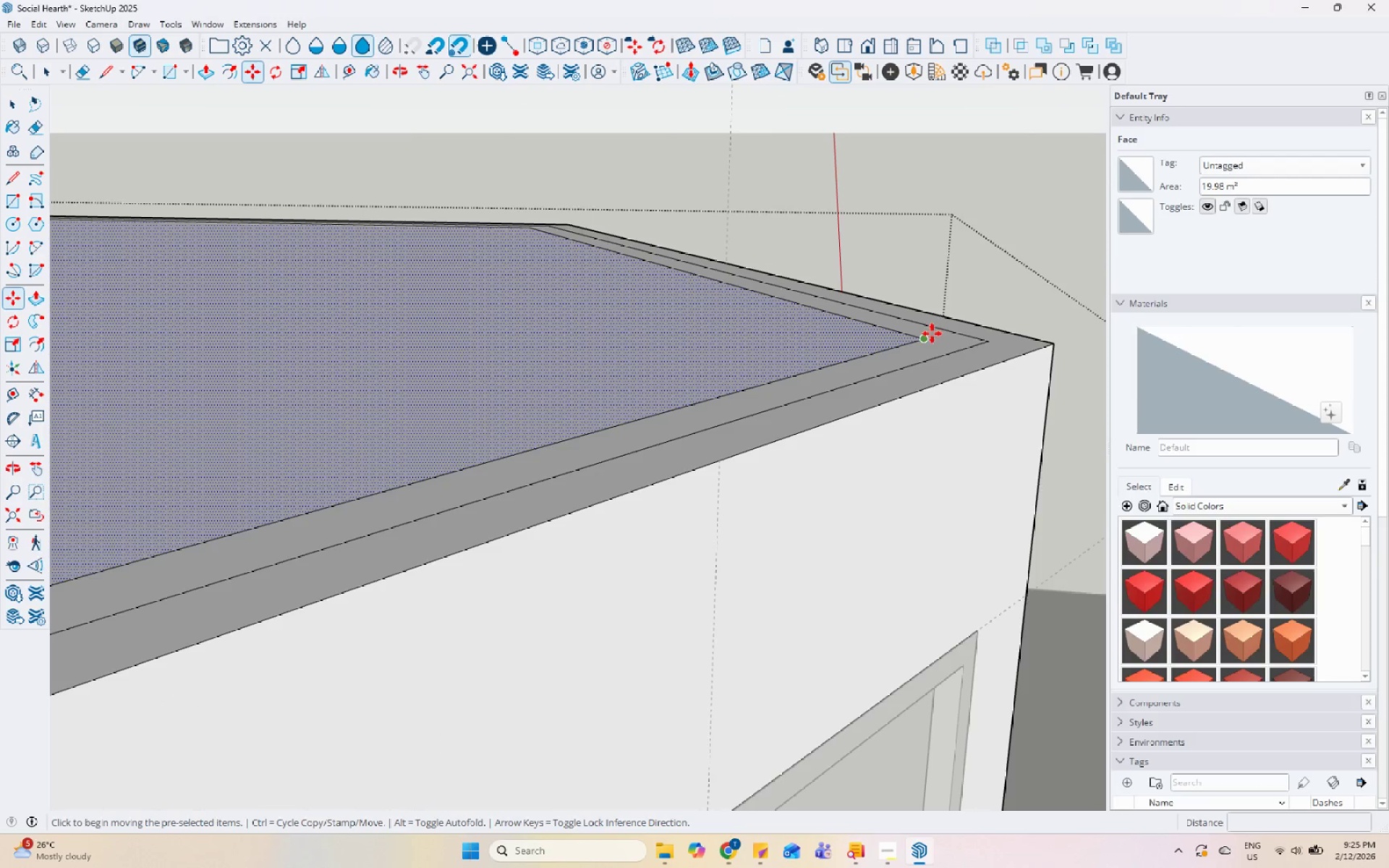 
left_click([930, 333])
 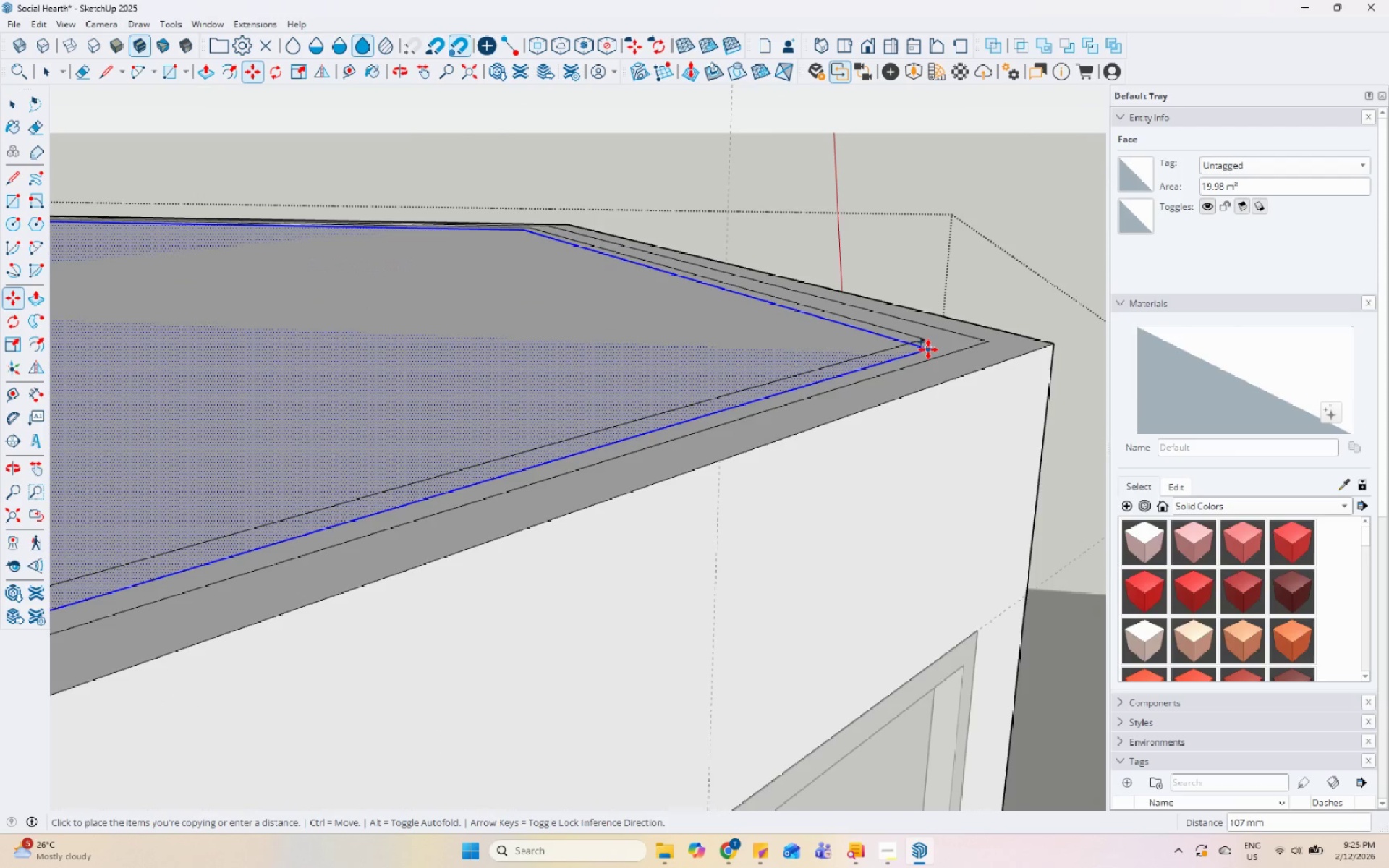 
key(ArrowDown)
 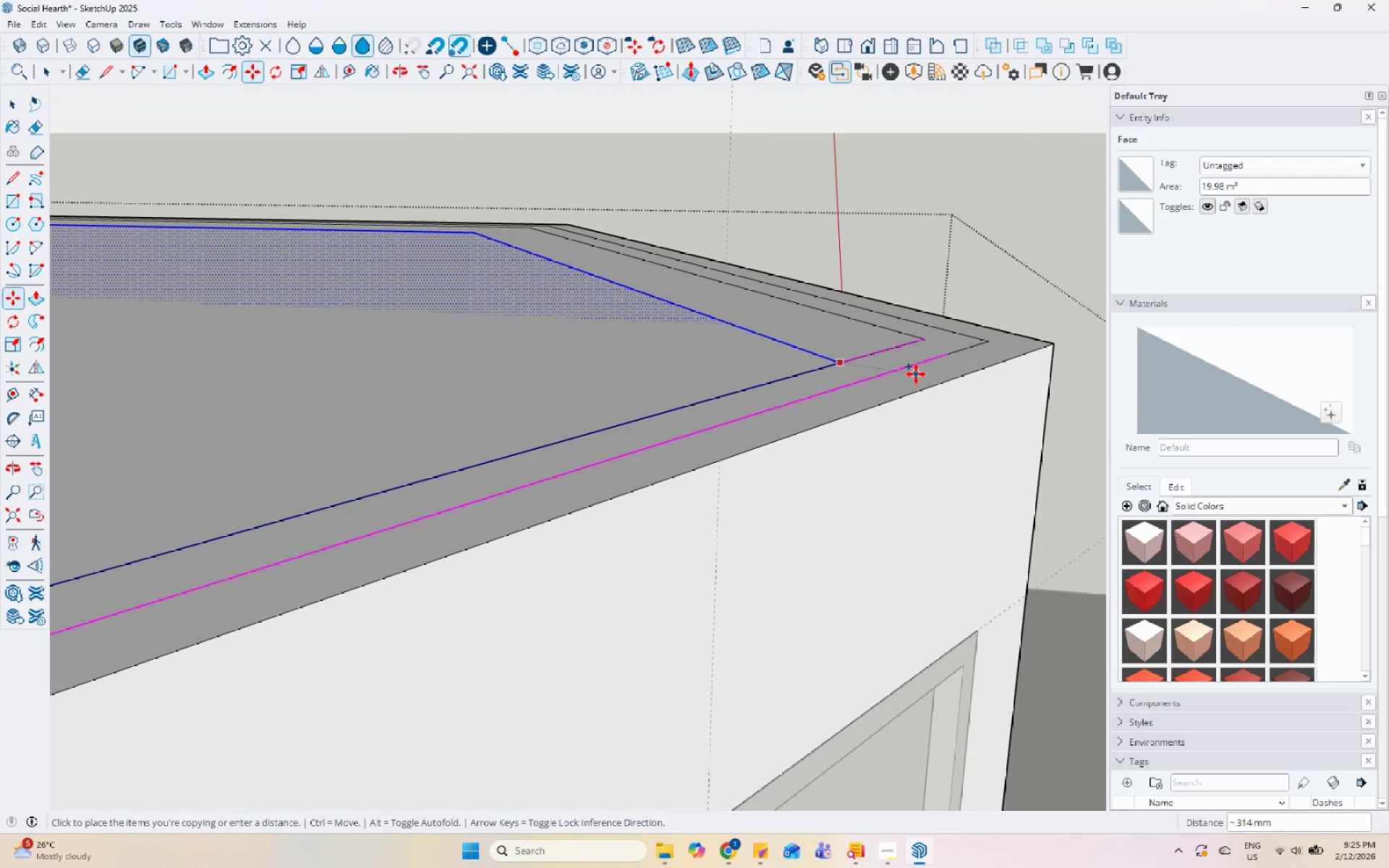 
key(ArrowUp)
 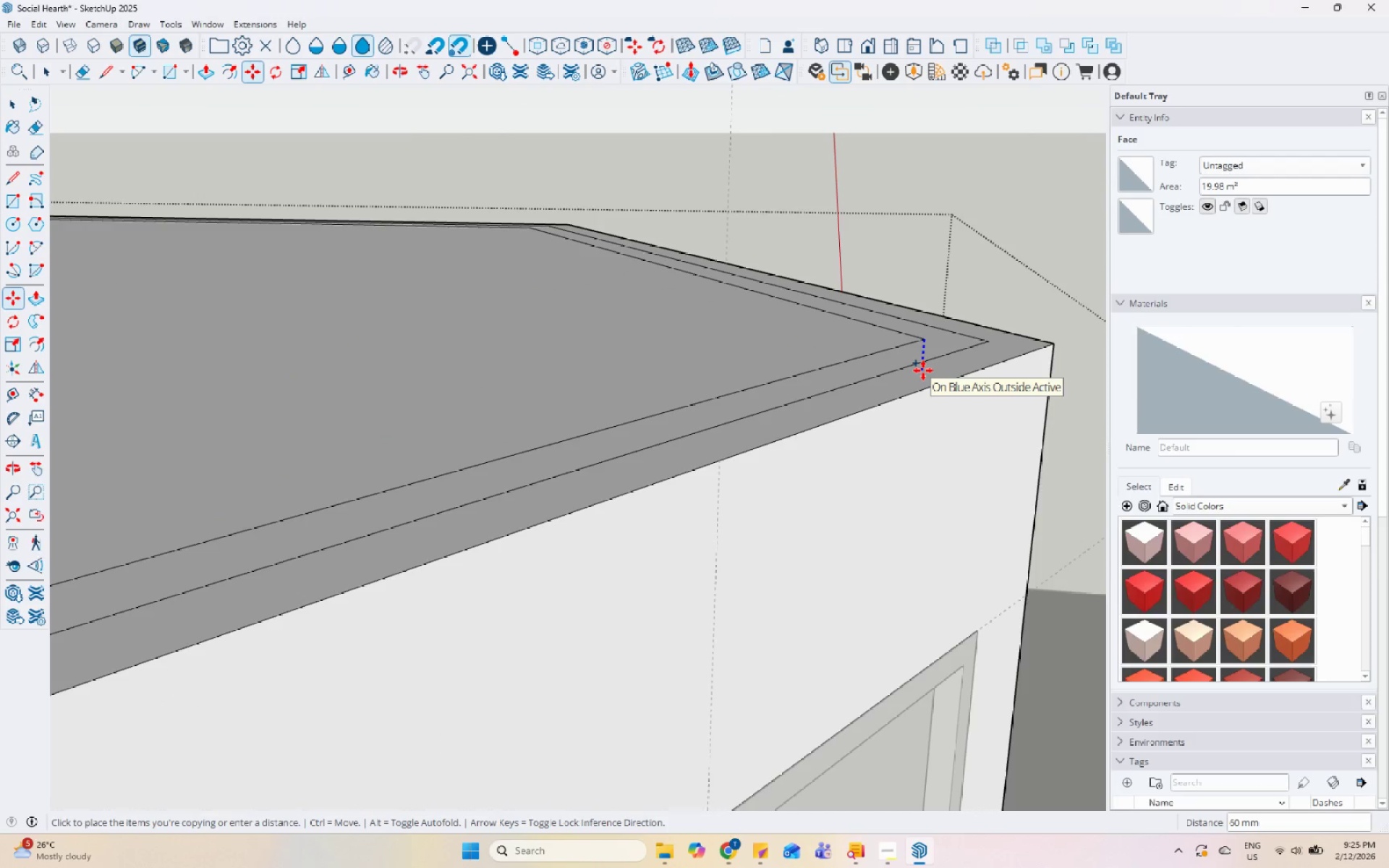 
key(Numpad2)
 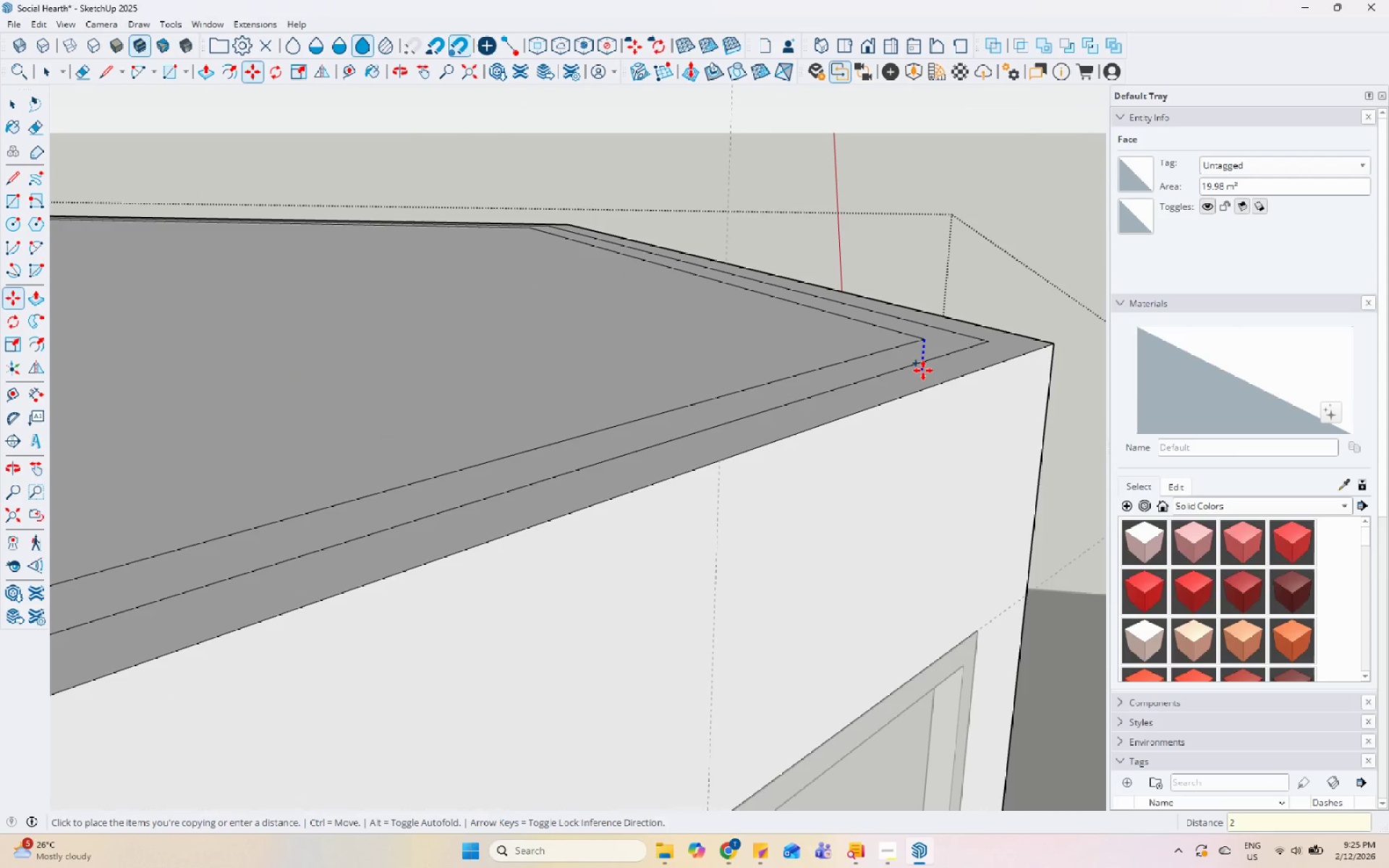 
key(Numpad5)
 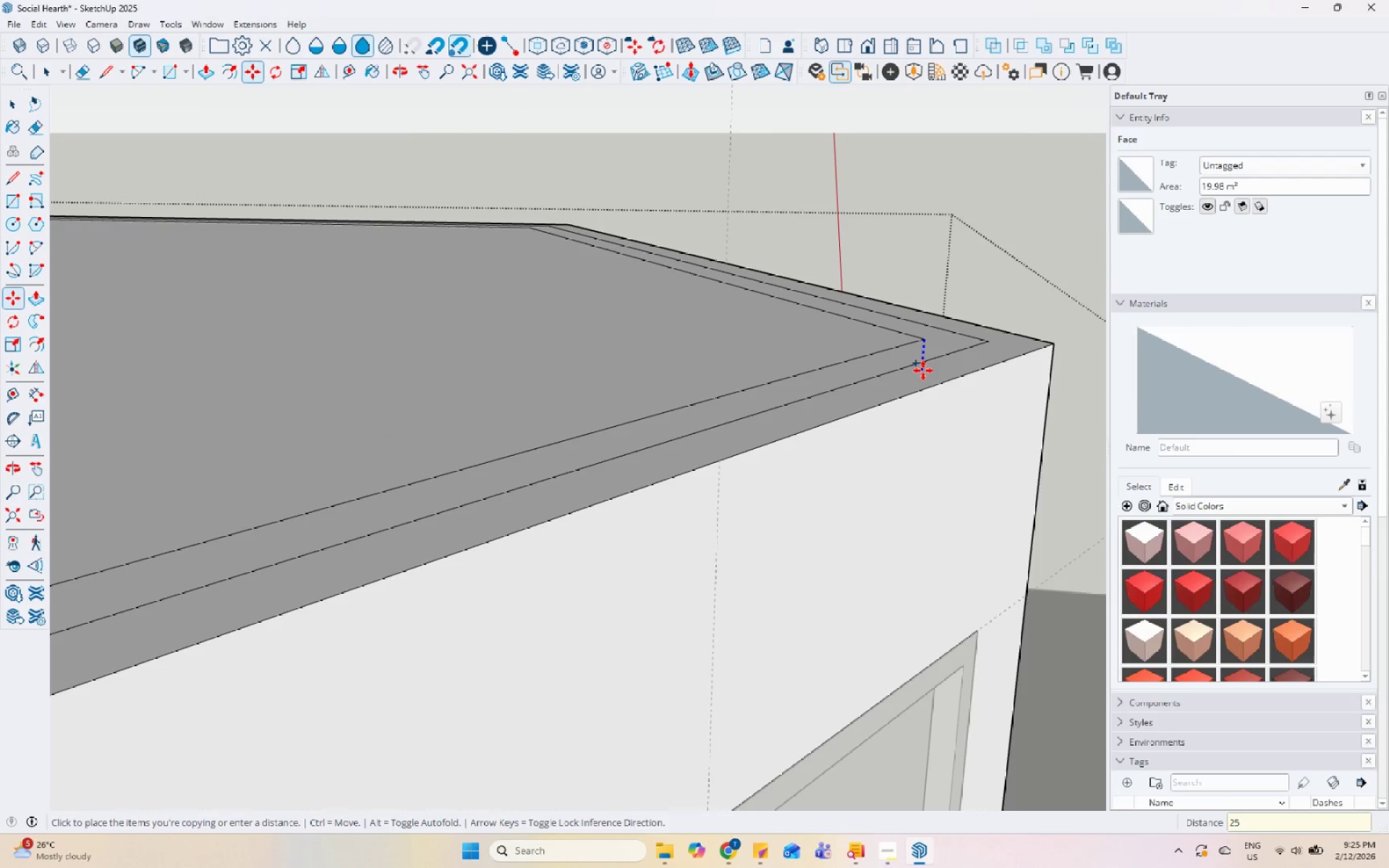 
key(Enter)
 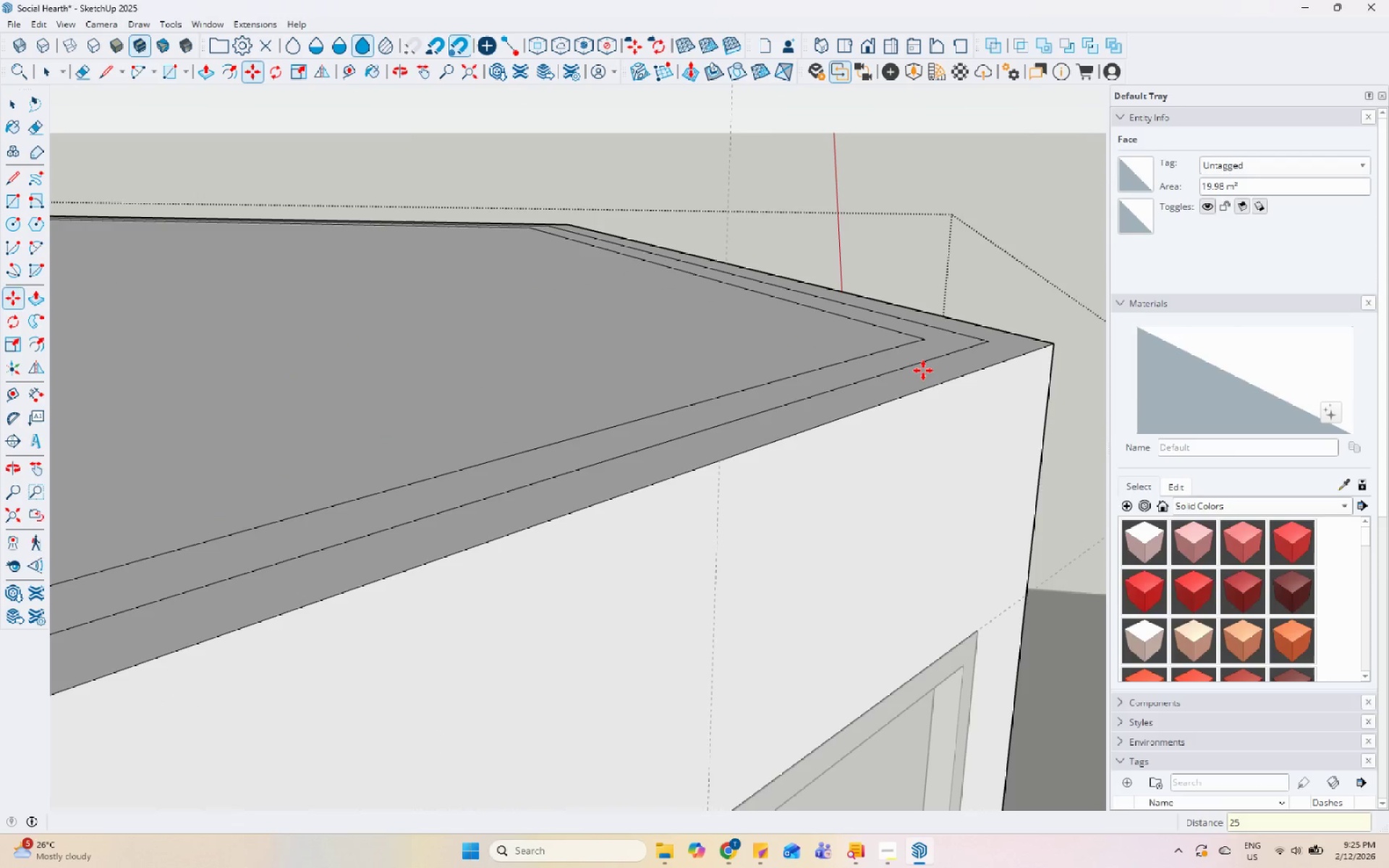 
key(Space)
 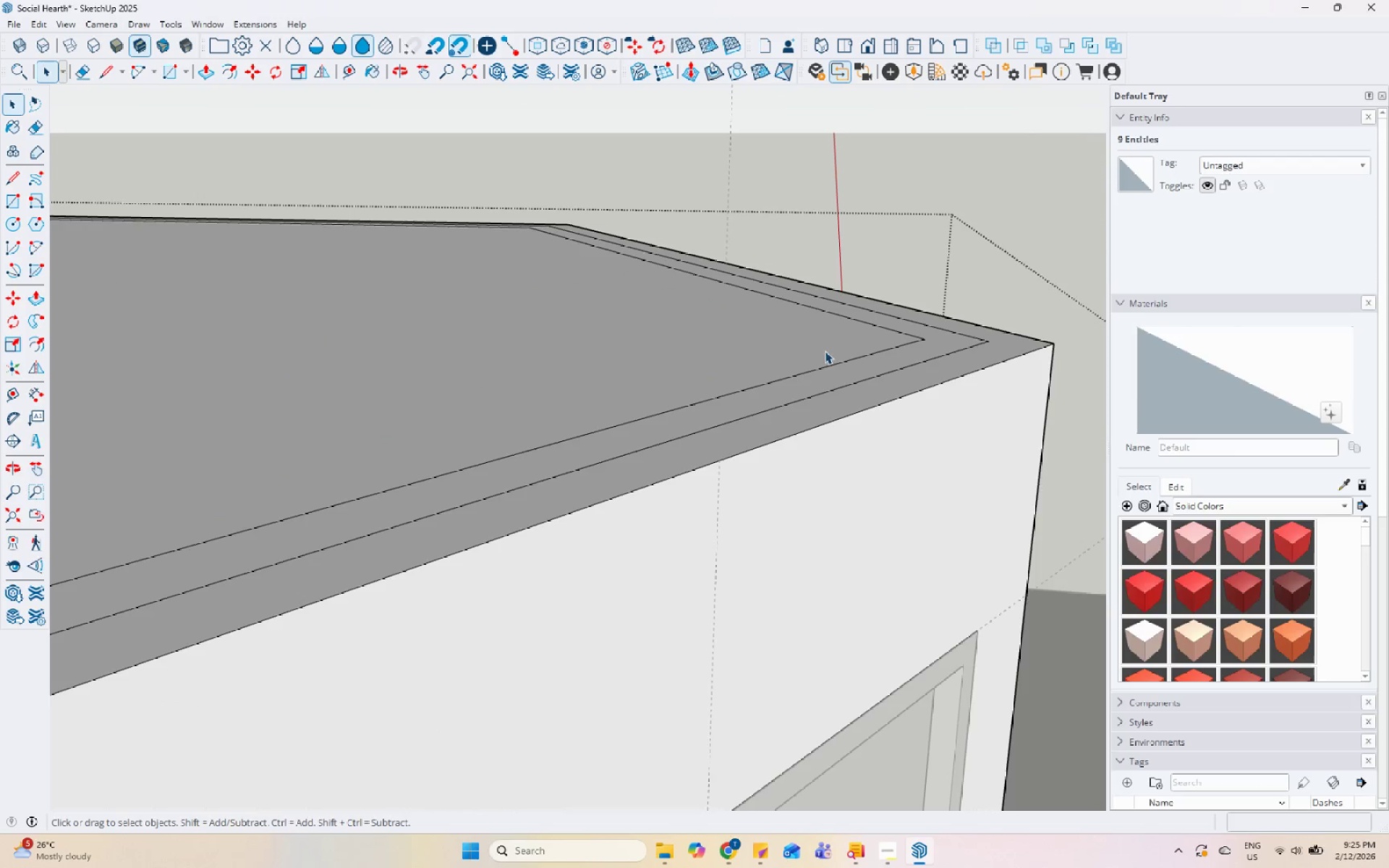 
left_click([800, 343])
 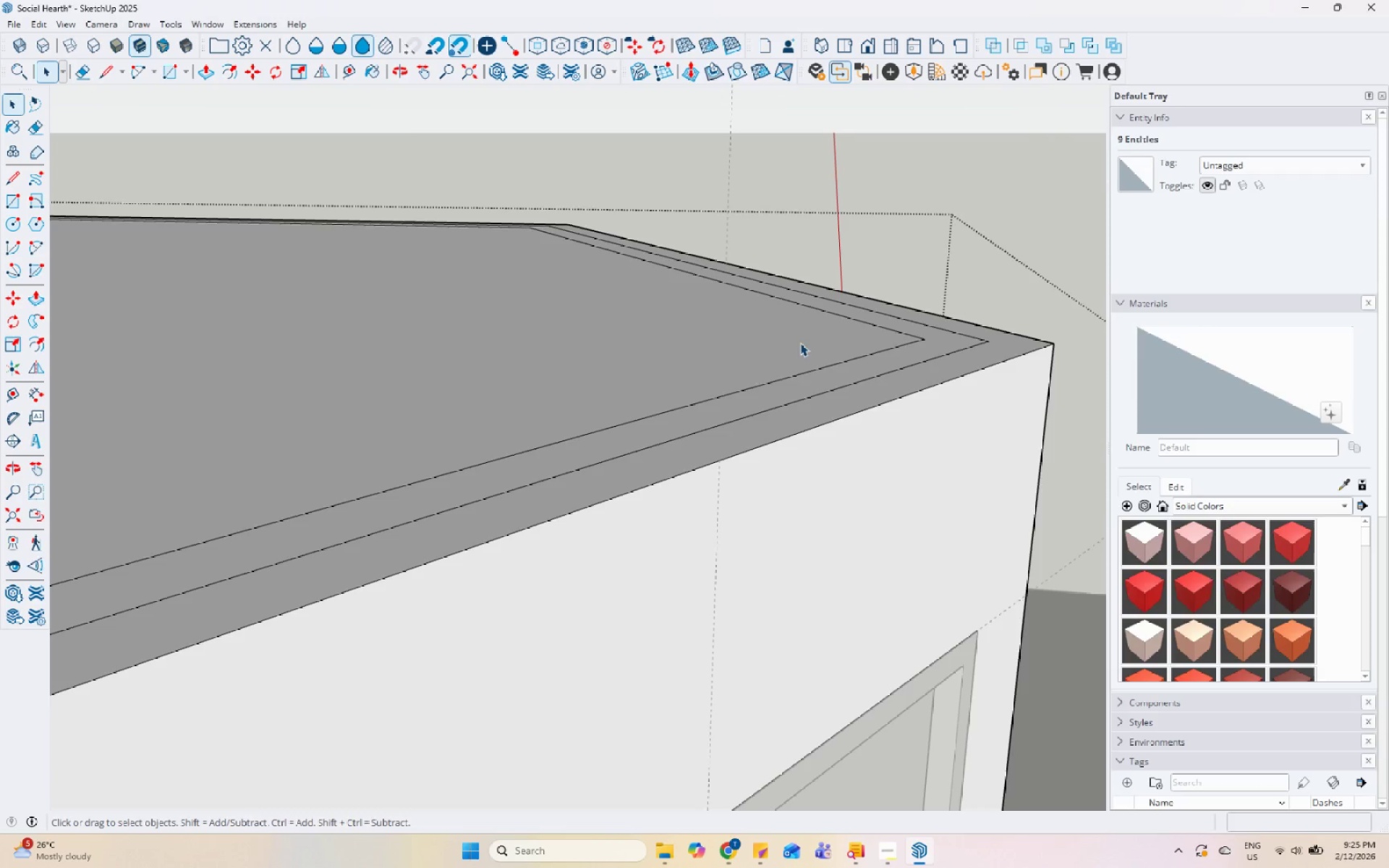 
right_click([800, 343])
 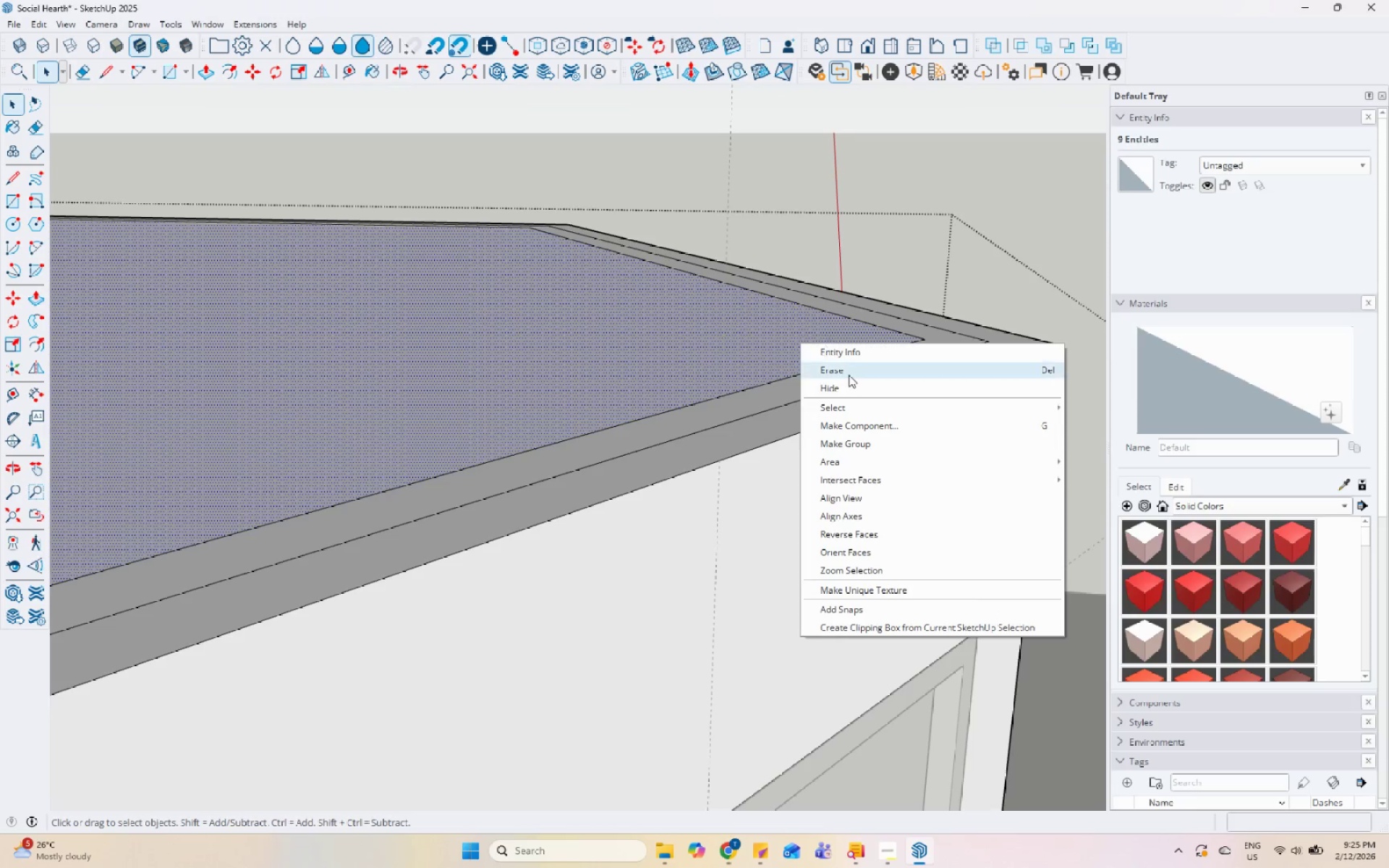 
left_click([849, 371])
 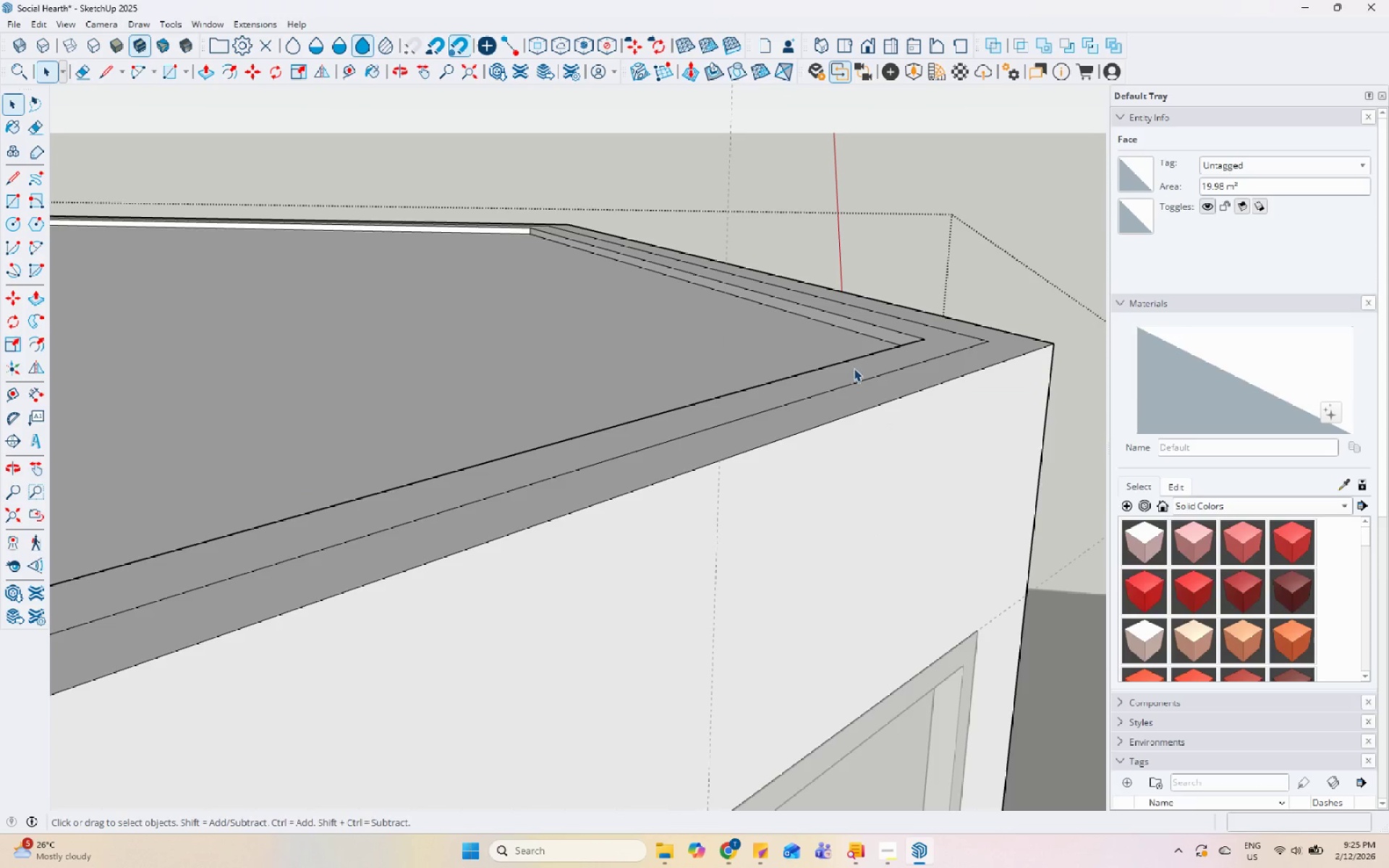 
scroll: coordinate [854, 367], scroll_direction: down, amount: 5.0
 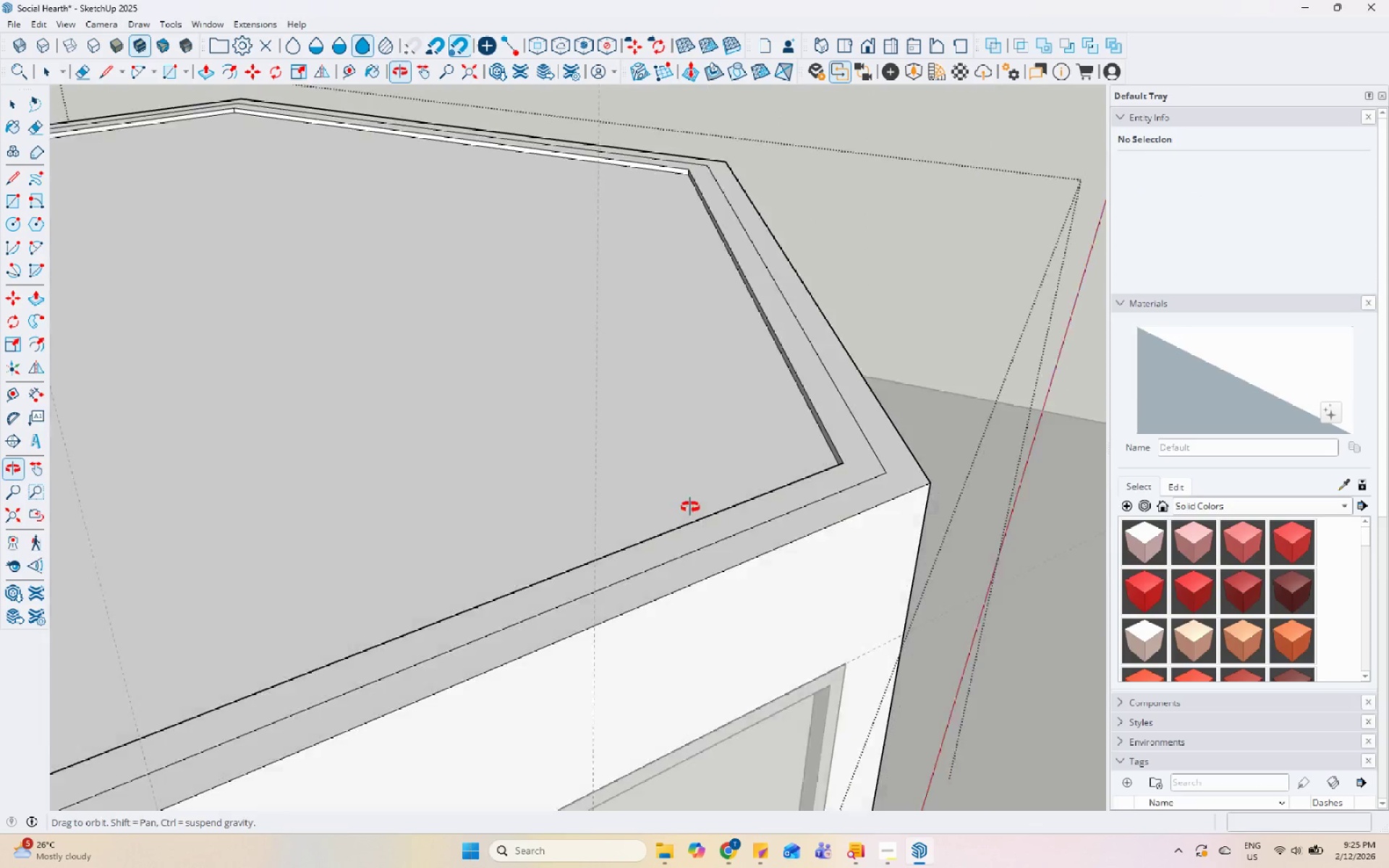 
key(Escape)
 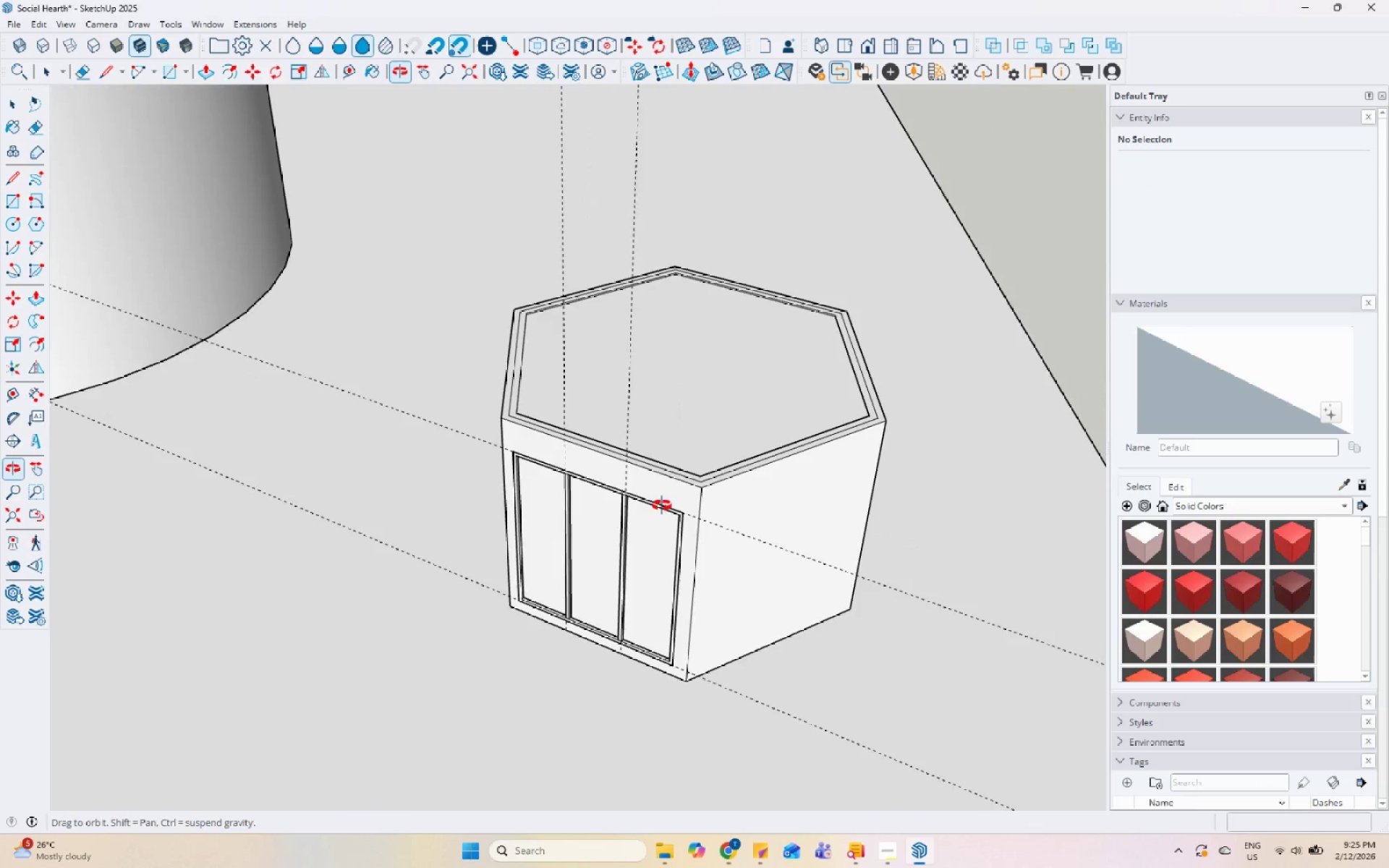 
scroll: coordinate [775, 367], scroll_direction: down, amount: 16.0
 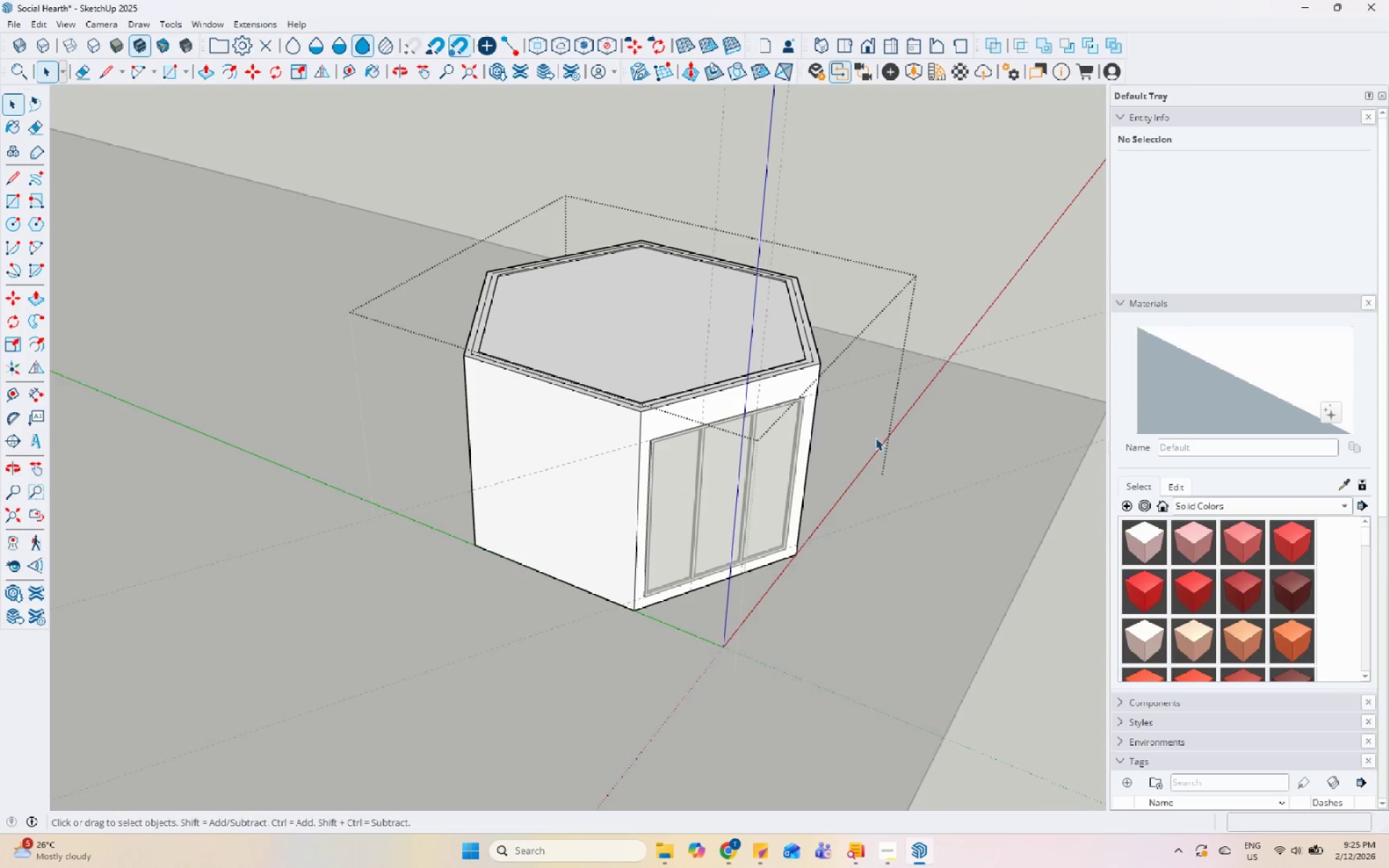 
left_click([733, 427])
 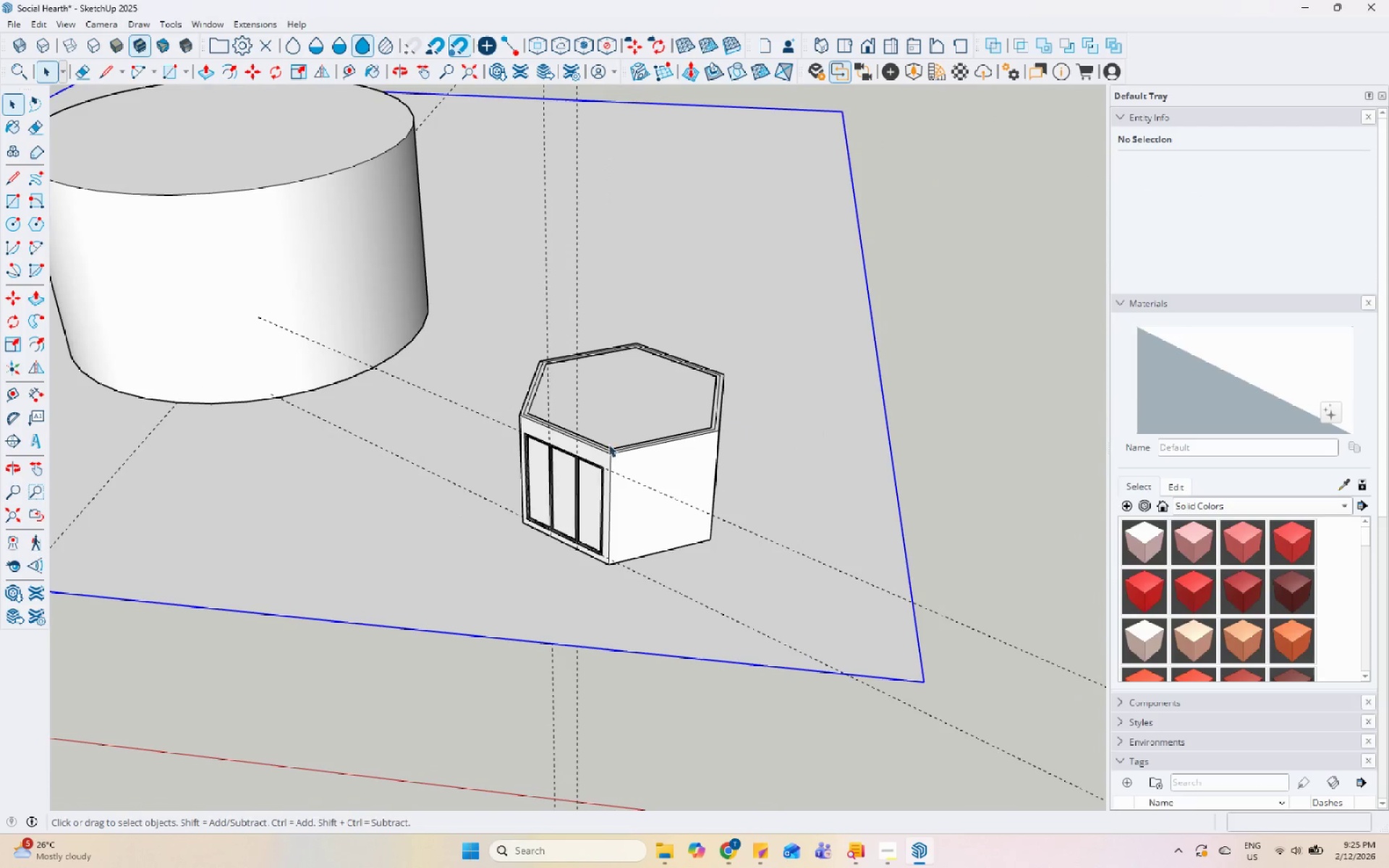 
scroll: coordinate [552, 426], scroll_direction: down, amount: 7.0
 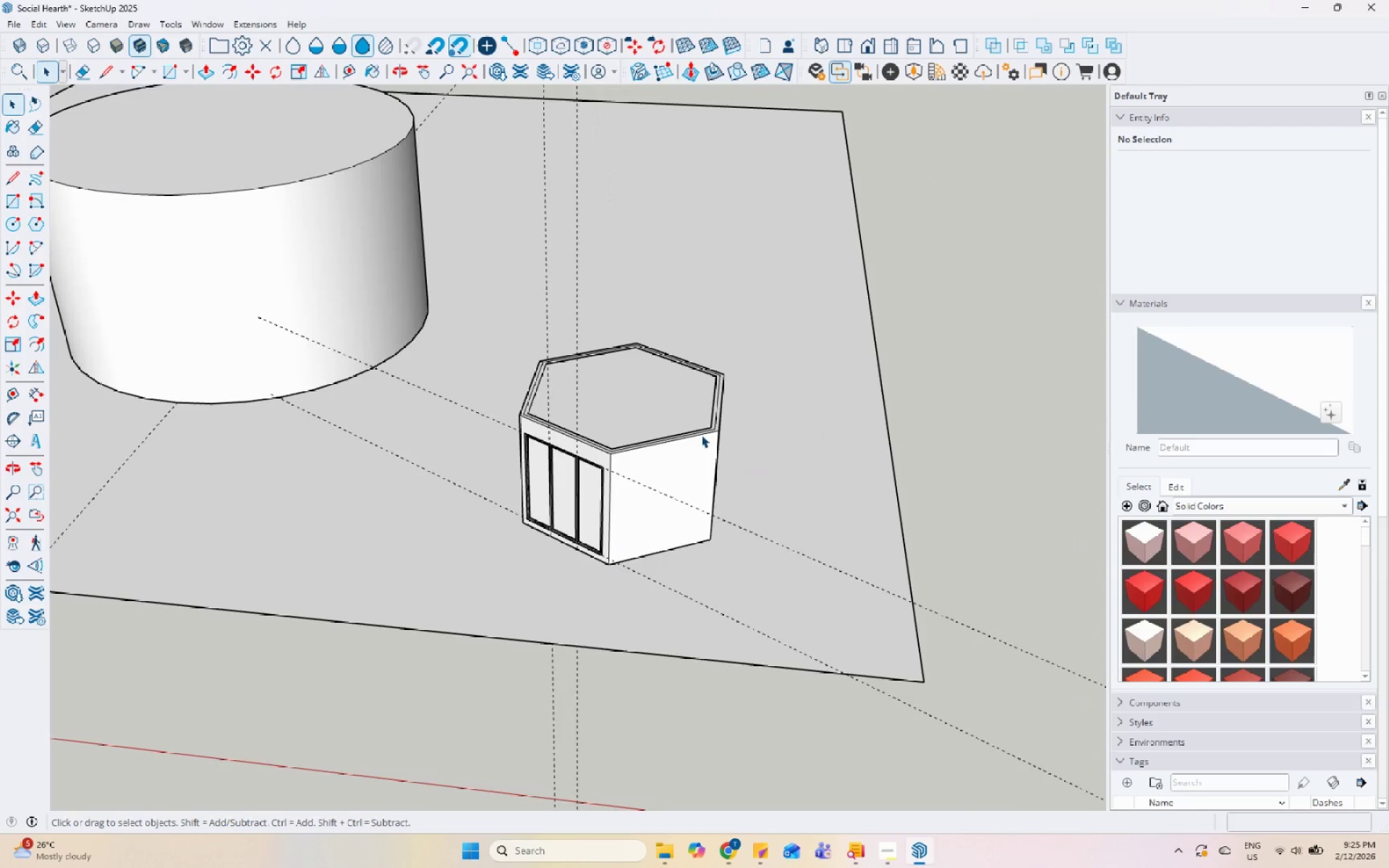 
middle_click([585, 446])
 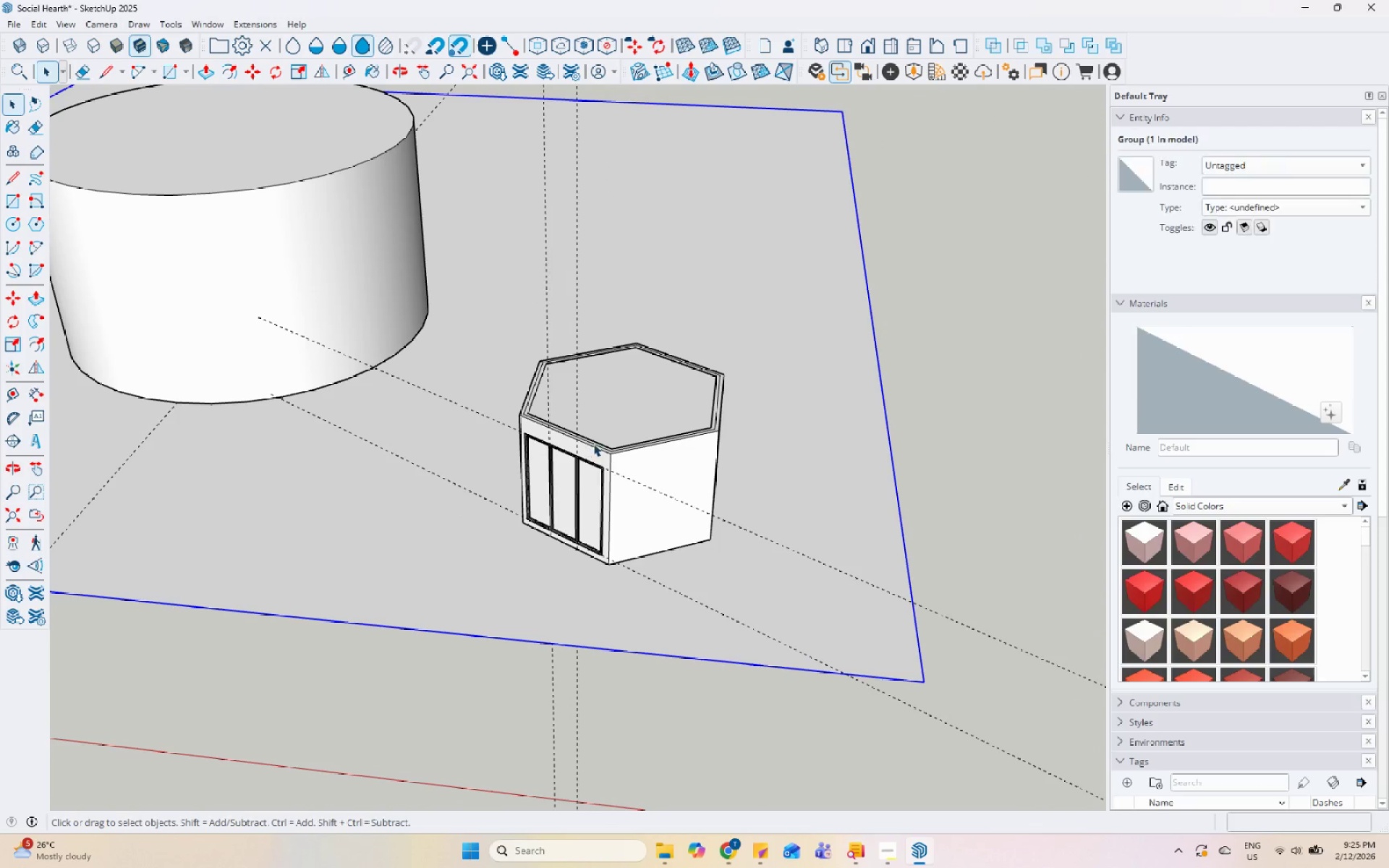 
left_click([595, 441])
 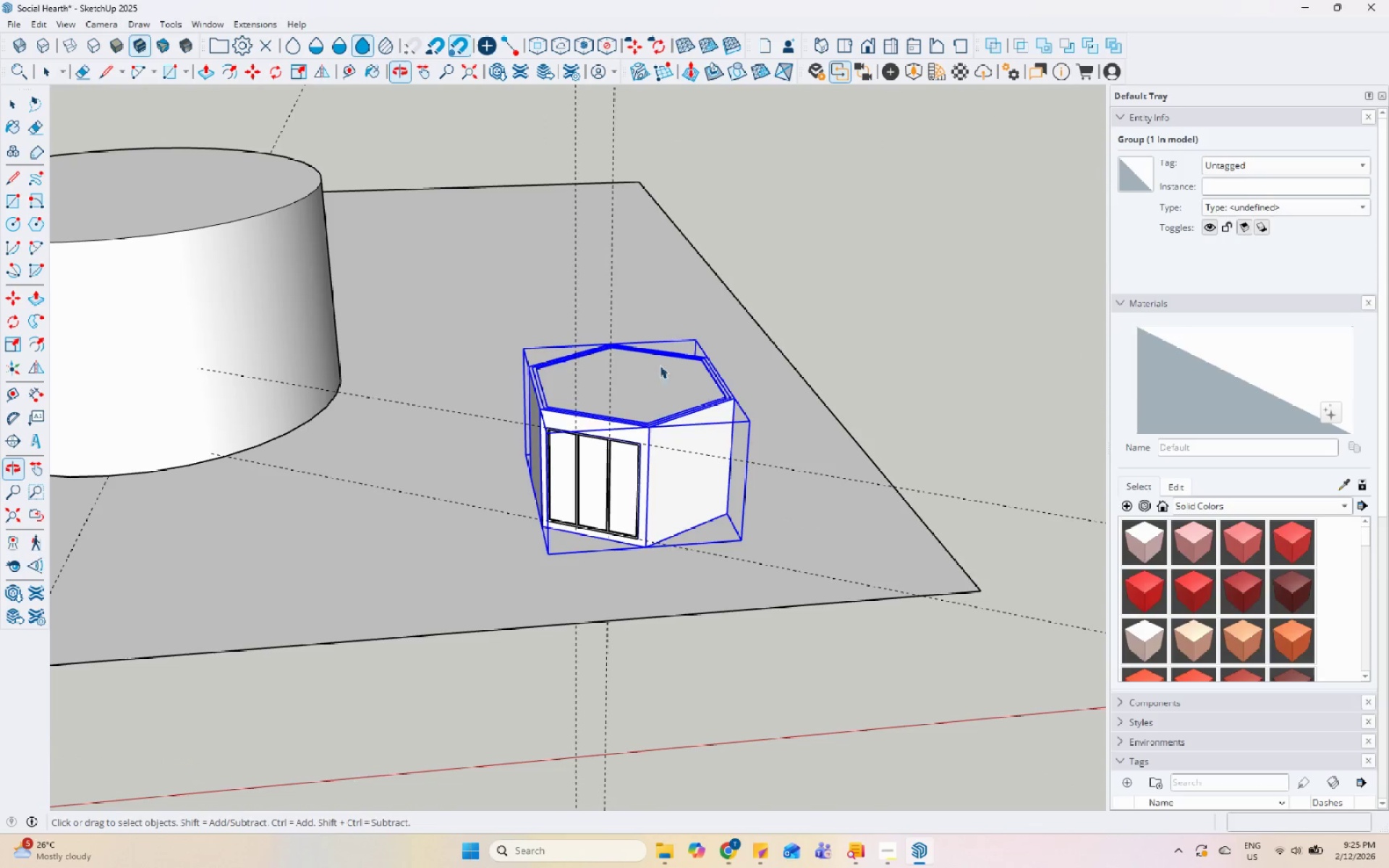 
left_click_drag(start_coordinate=[420, 275], to_coordinate=[850, 614])
 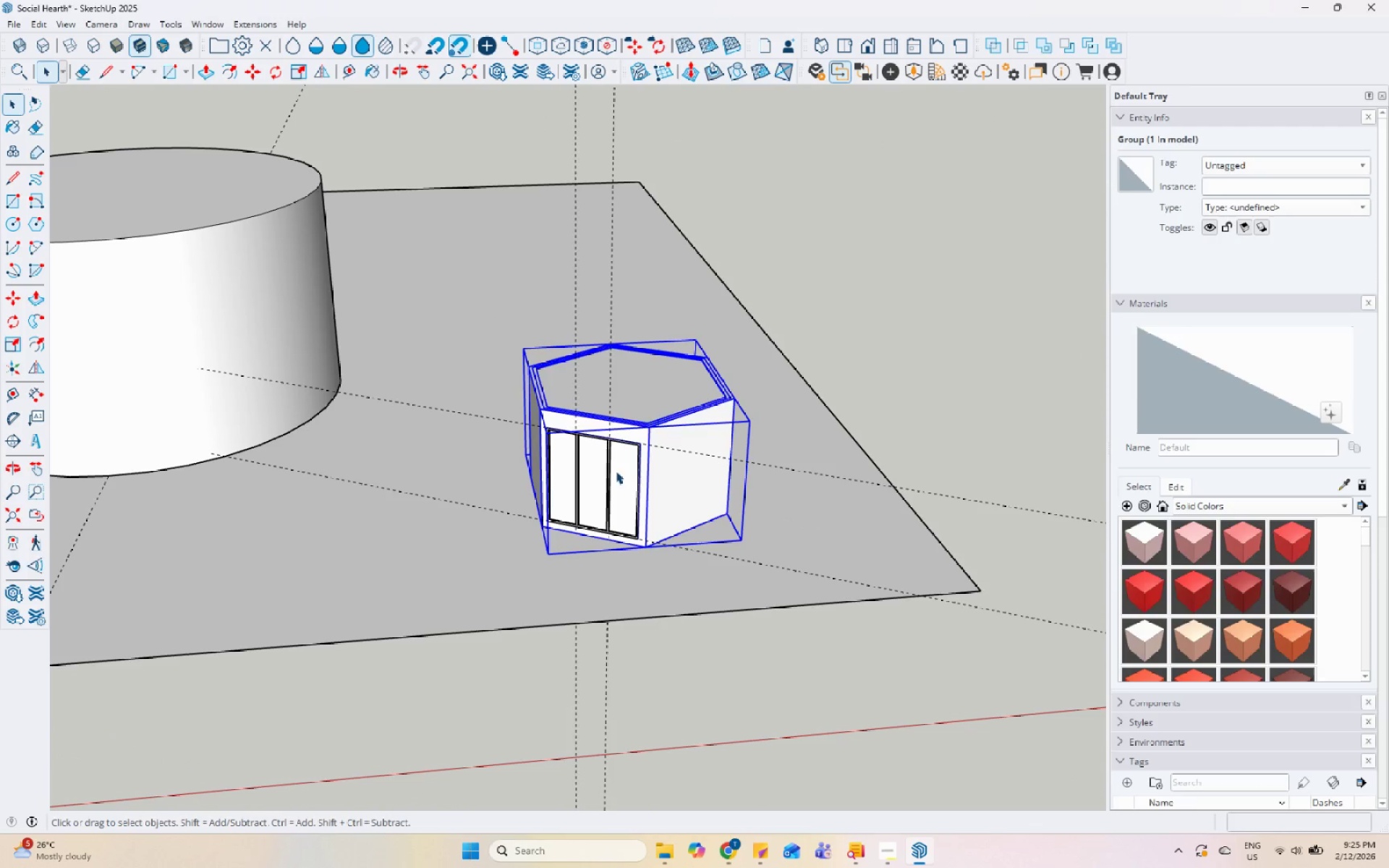 
hold_key(key=ControlLeft, duration=0.64)
left_click([608, 469])
 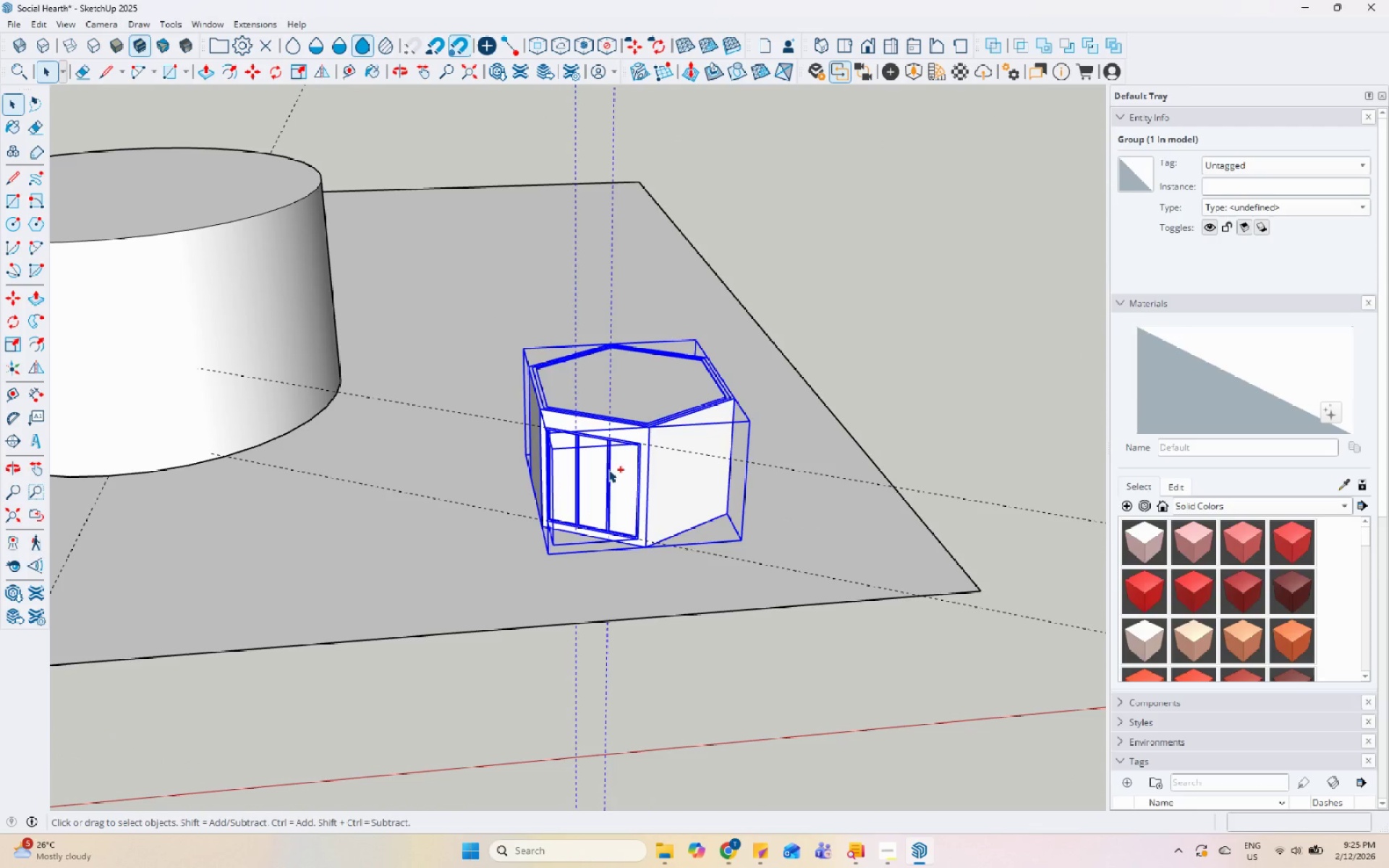 
right_click([608, 469])
 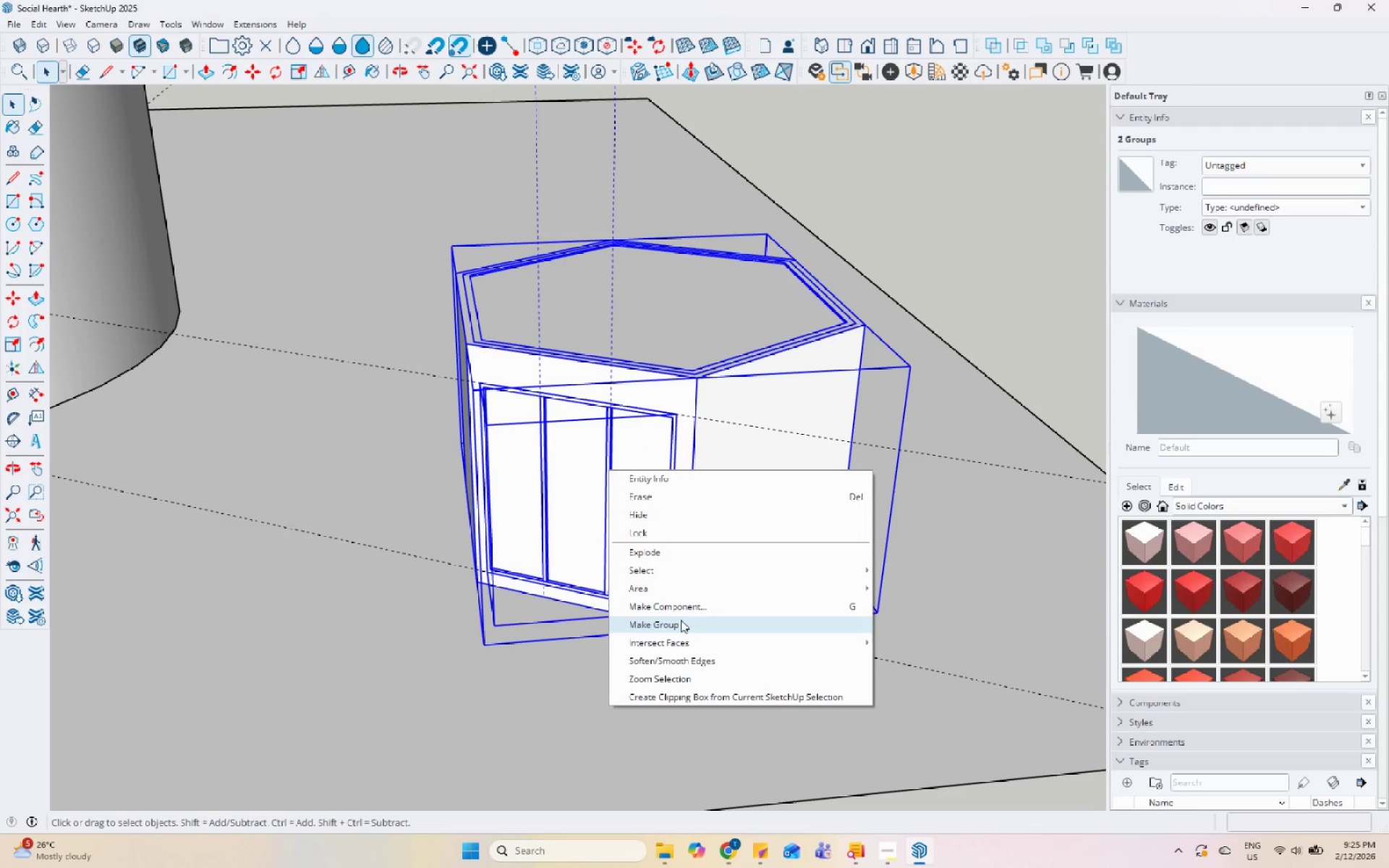 
scroll: coordinate [608, 469], scroll_direction: up, amount: 7.0
 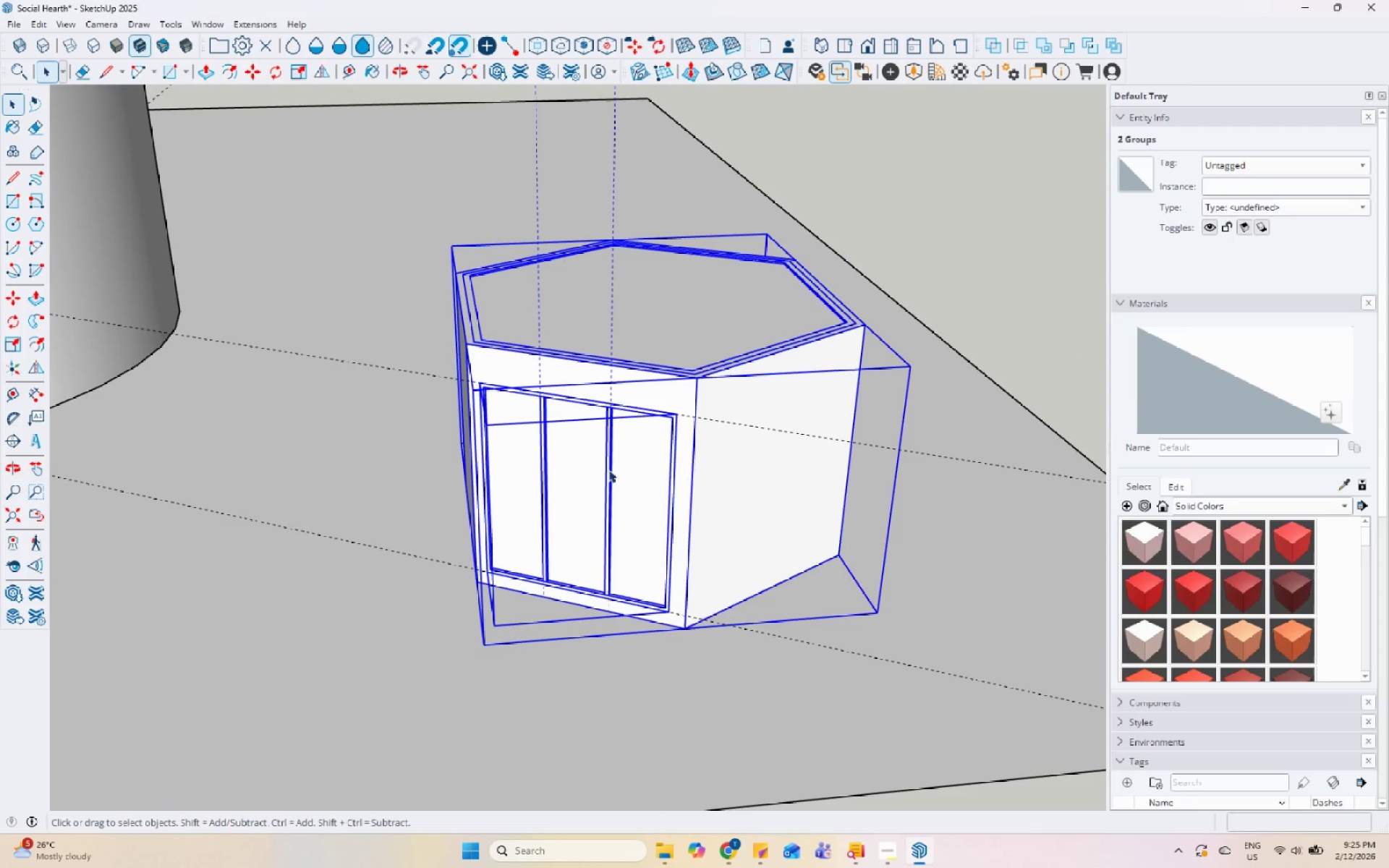 
left_click([683, 610])
 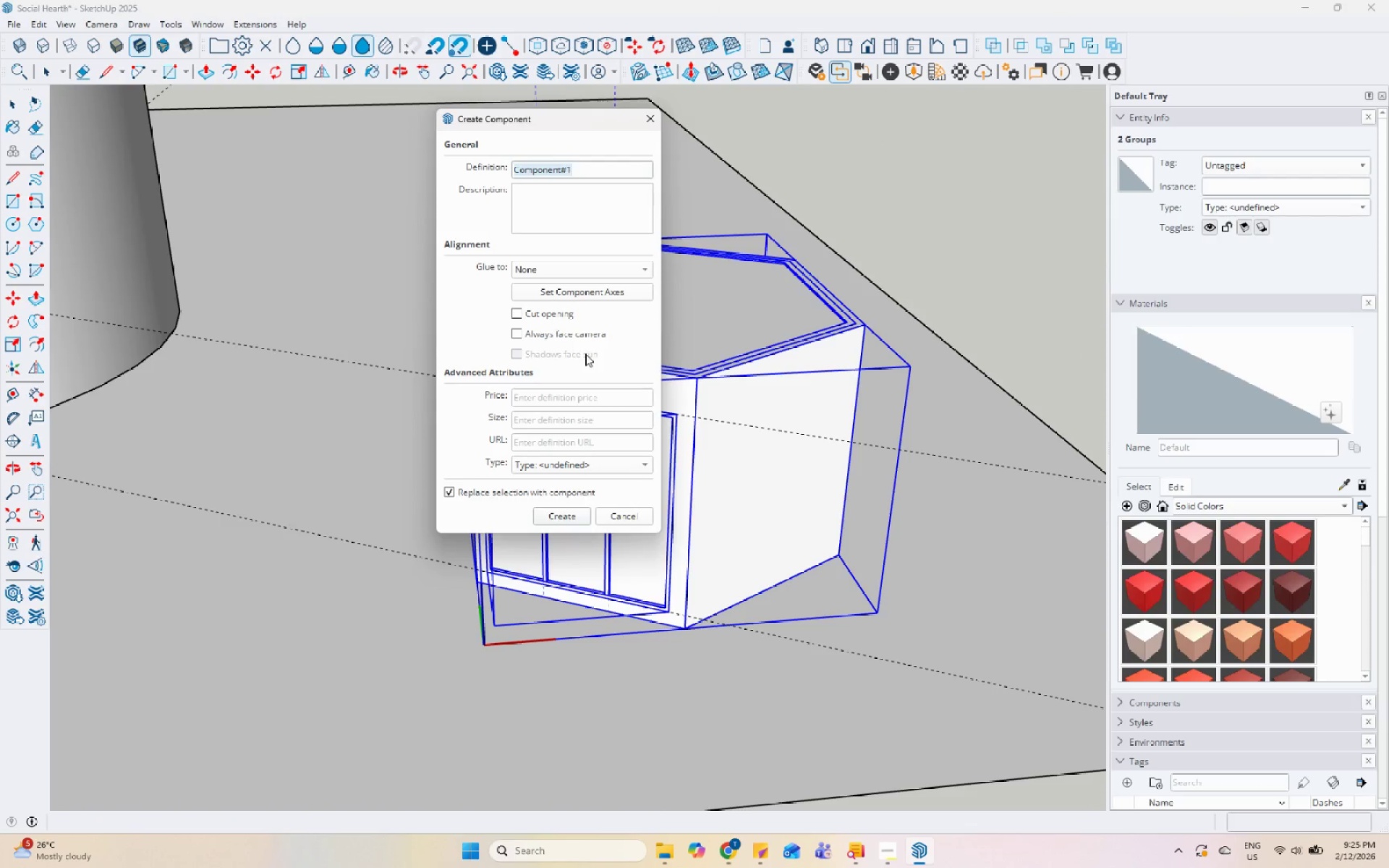 
hold_key(key=ShiftLeft, duration=1.5)
 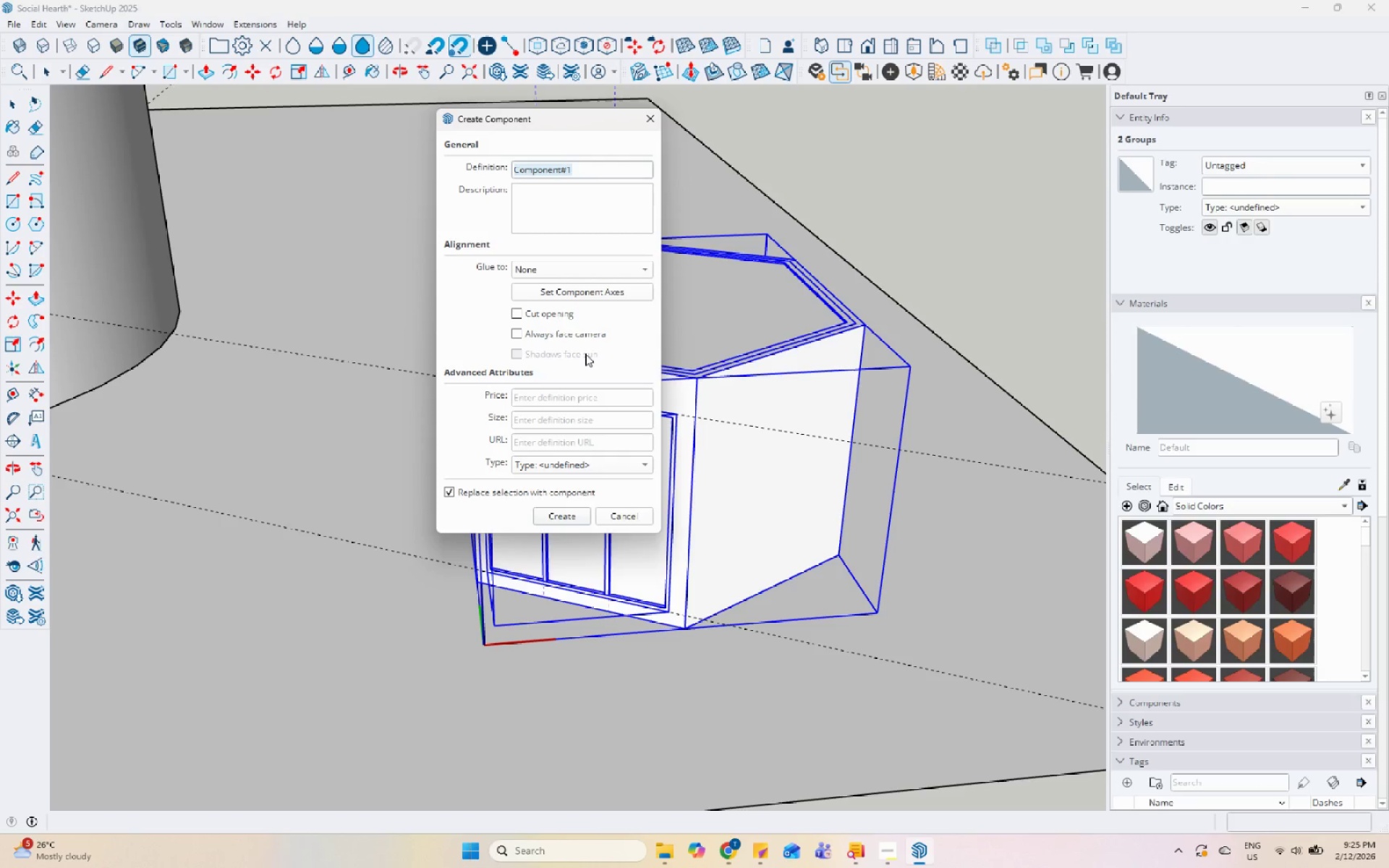 
hold_key(key=ShiftLeft, duration=1.52)
 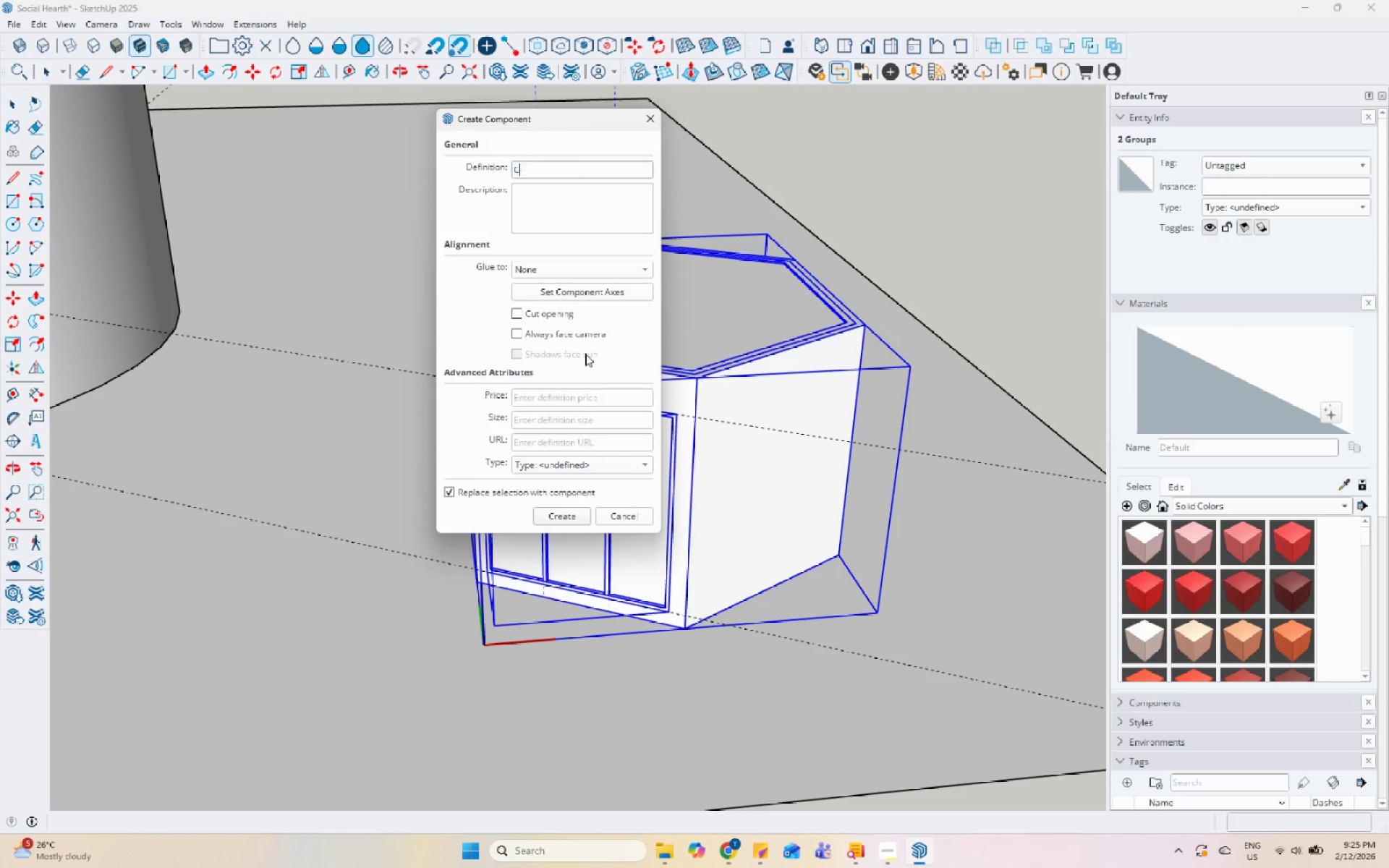 
type(Cabin)
 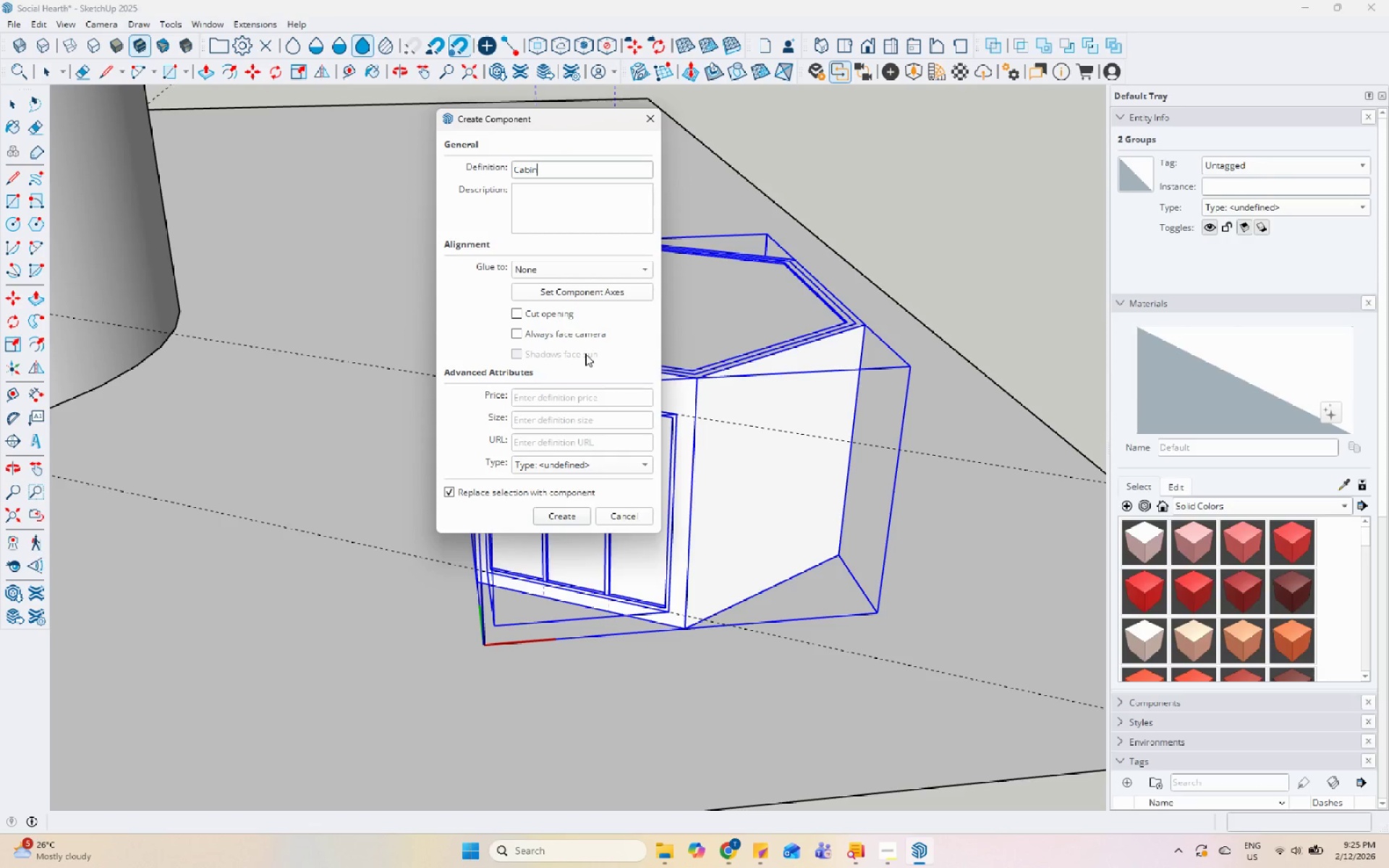 
key(Enter)
 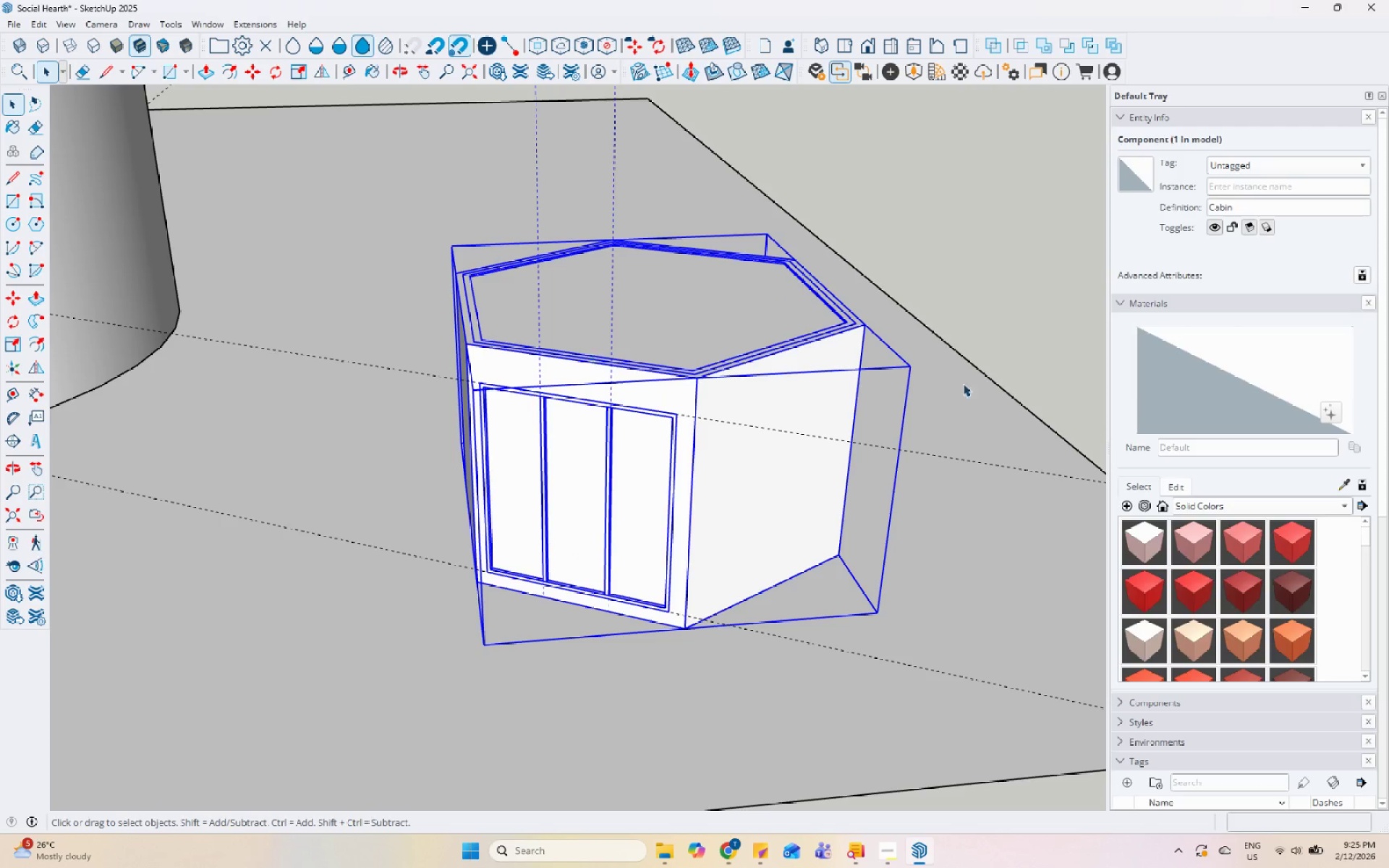 
scroll: coordinate [1228, 740], scroll_direction: down, amount: 12.0
 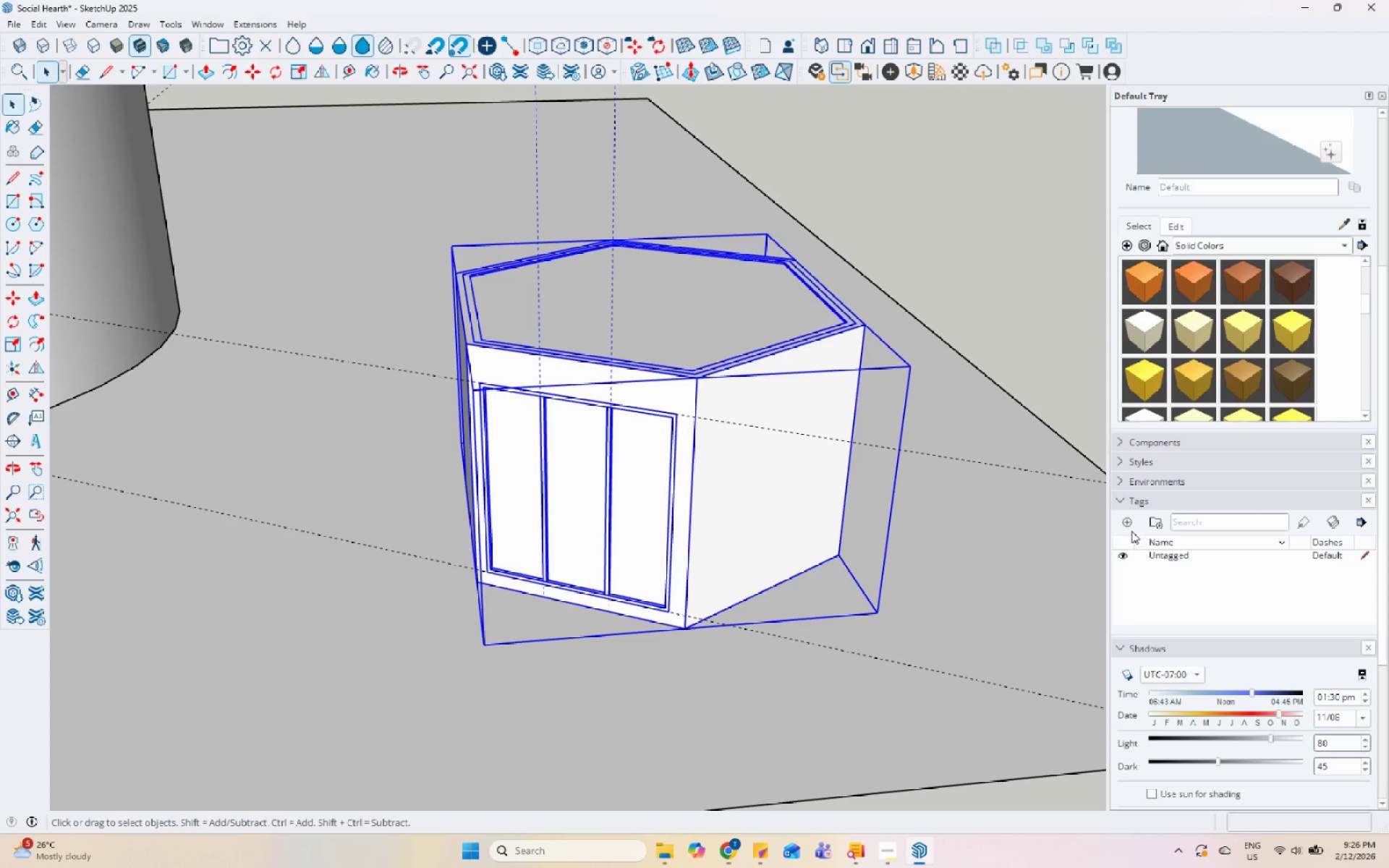 
left_click([1127, 515])
 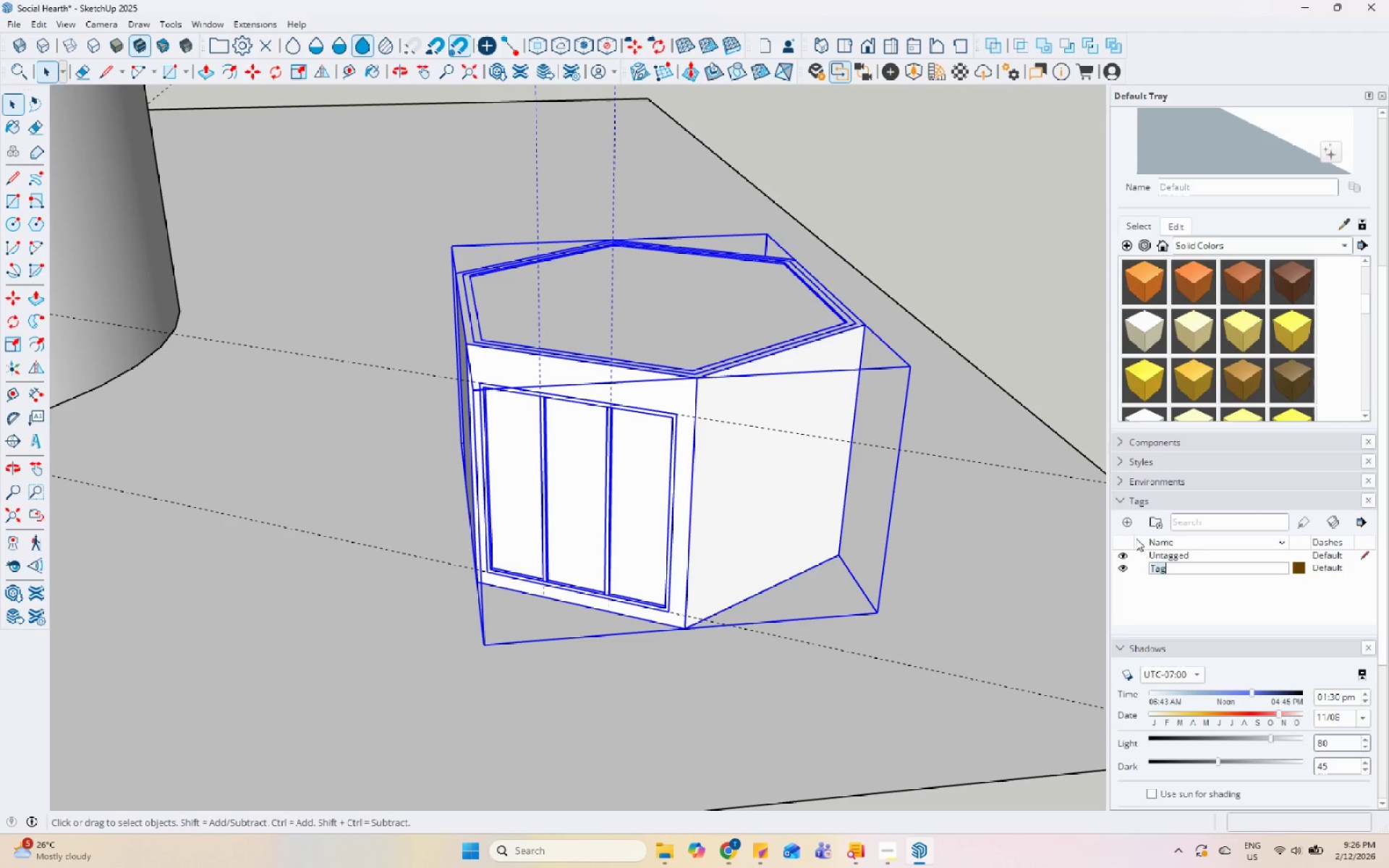 
type(Cabin)
 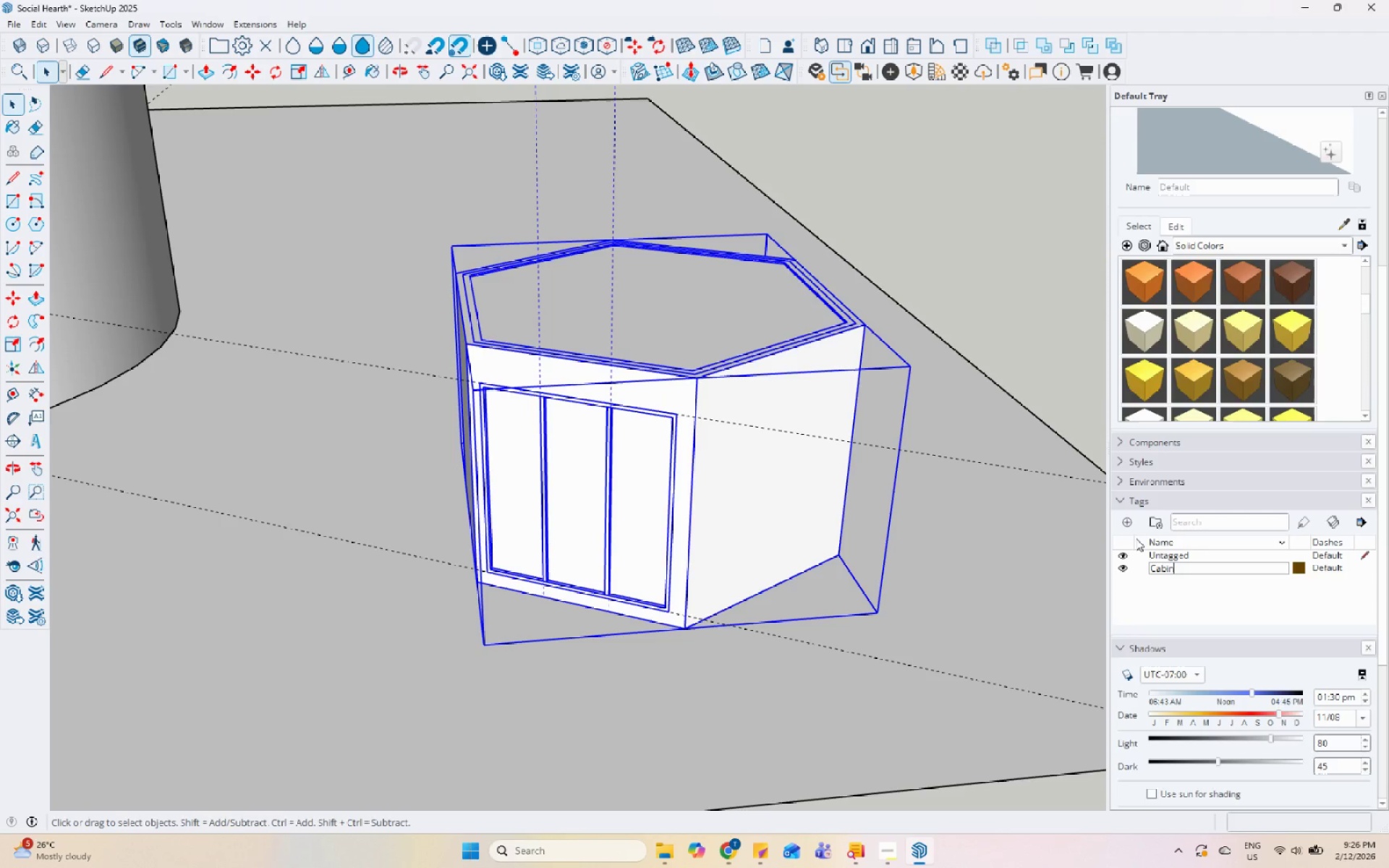 
key(Enter)
 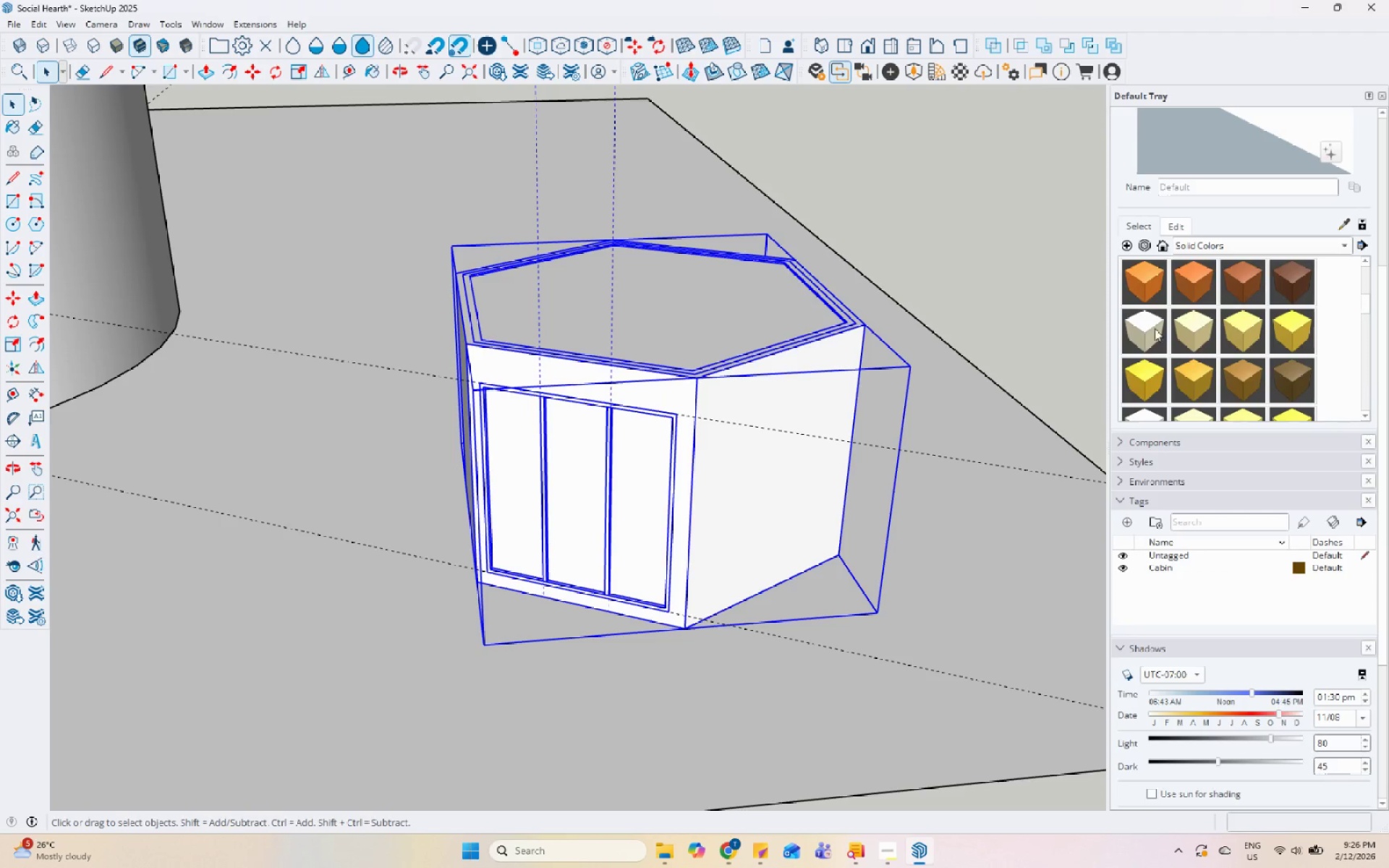 
scroll: coordinate [1212, 161], scroll_direction: up, amount: 9.0
 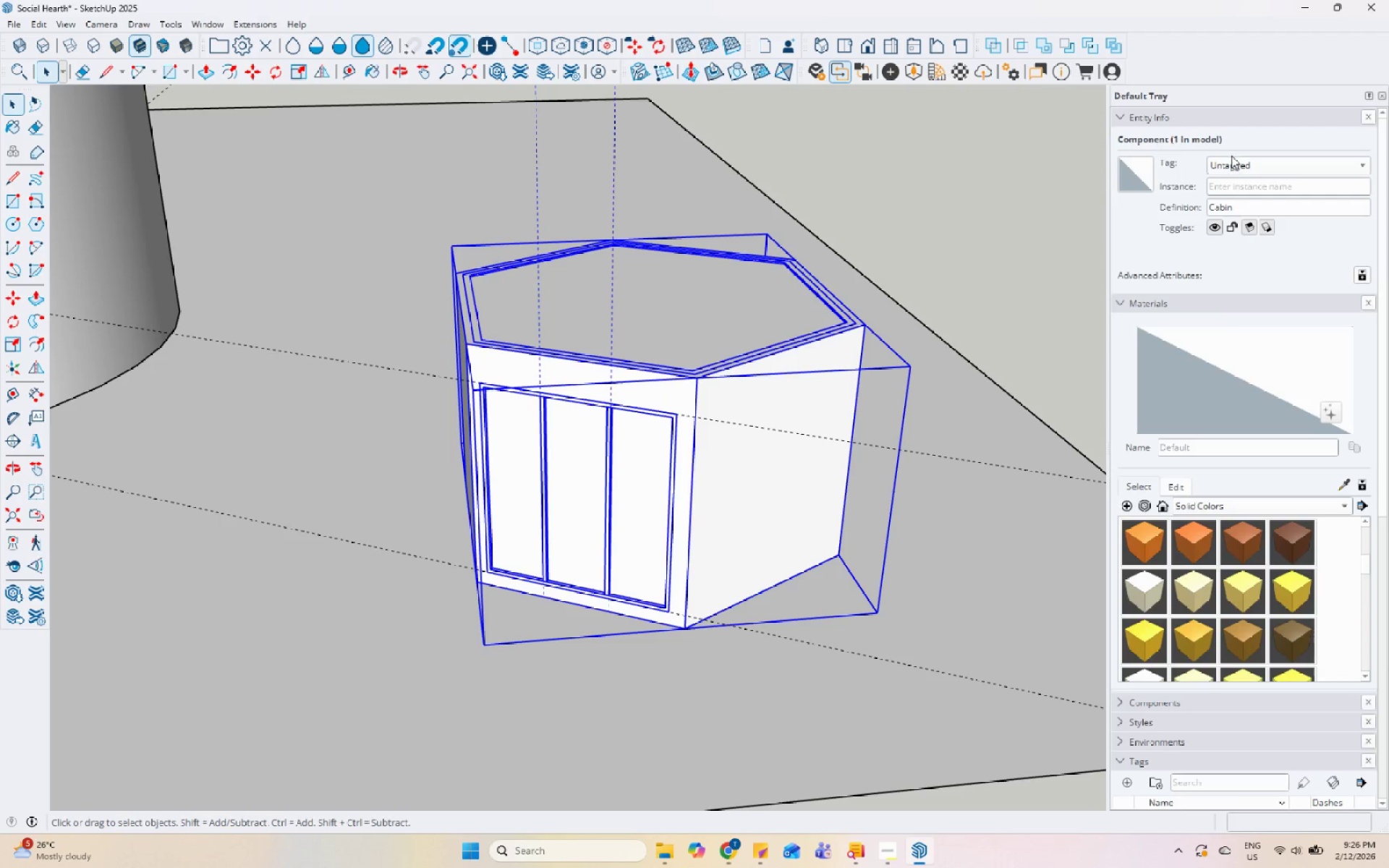 
left_click([1228, 166])
 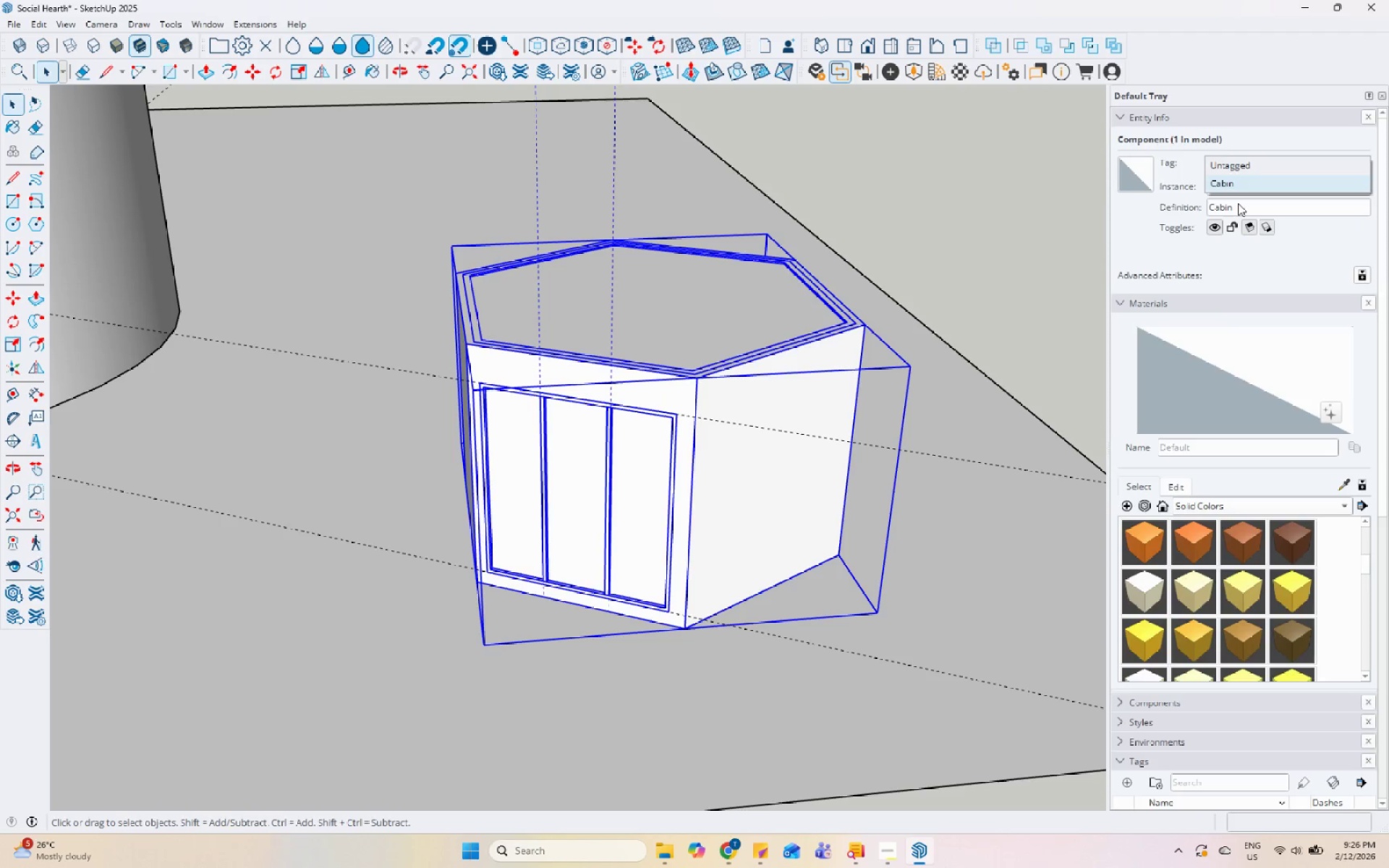 
left_click([1244, 185])
 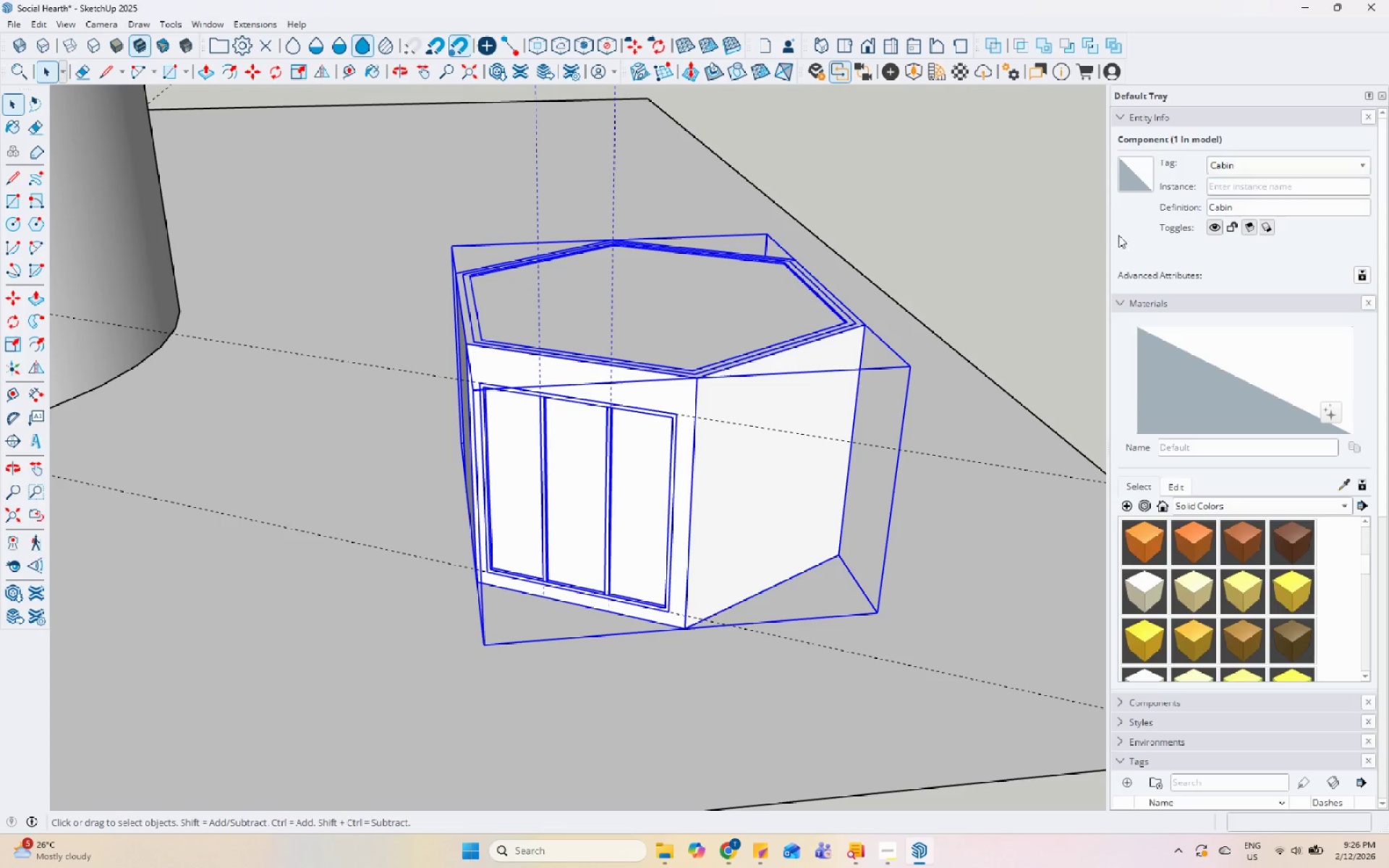 
left_click([634, 359])
 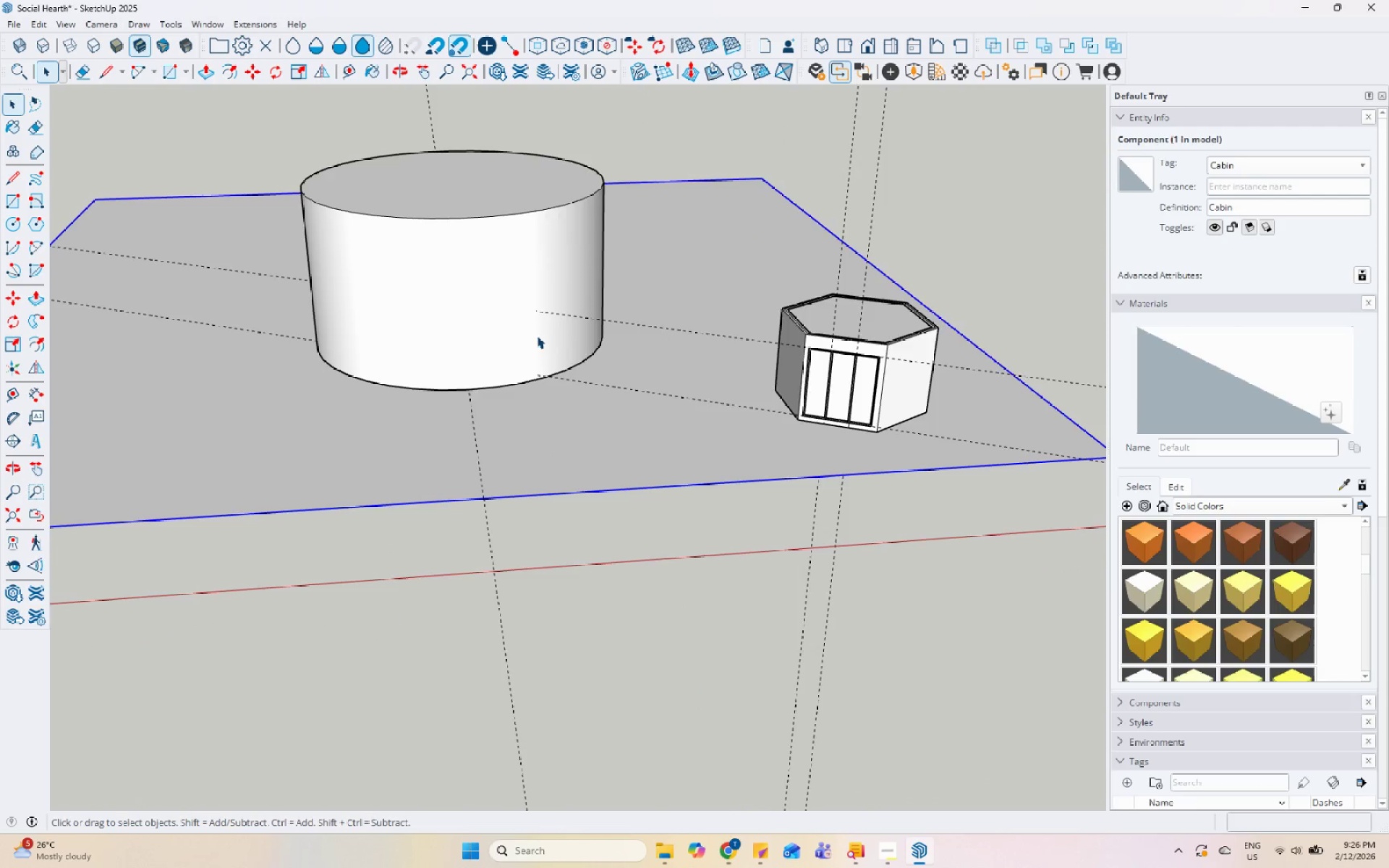 
scroll: coordinate [844, 414], scroll_direction: down, amount: 23.0
 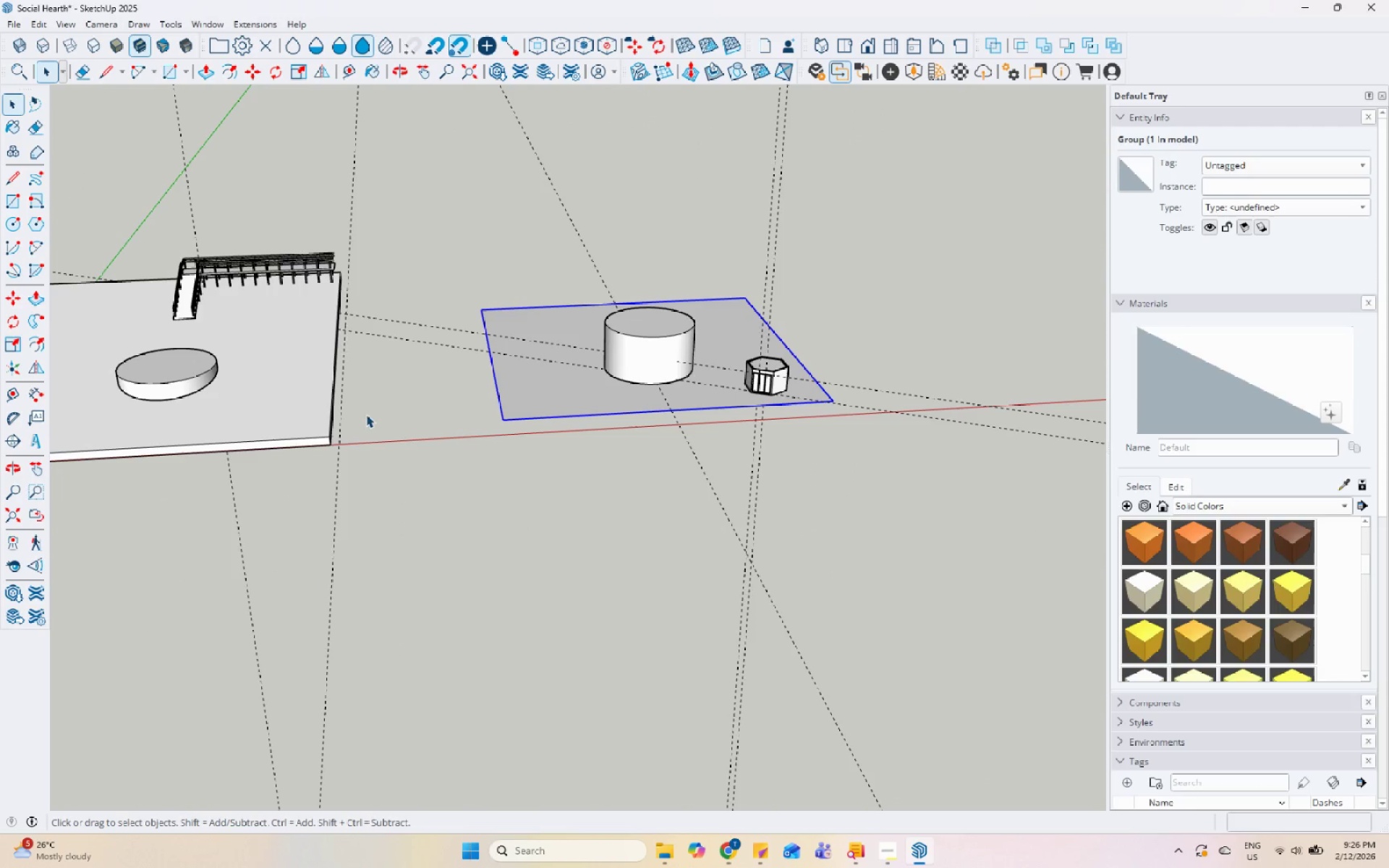 
left_click([313, 385])
 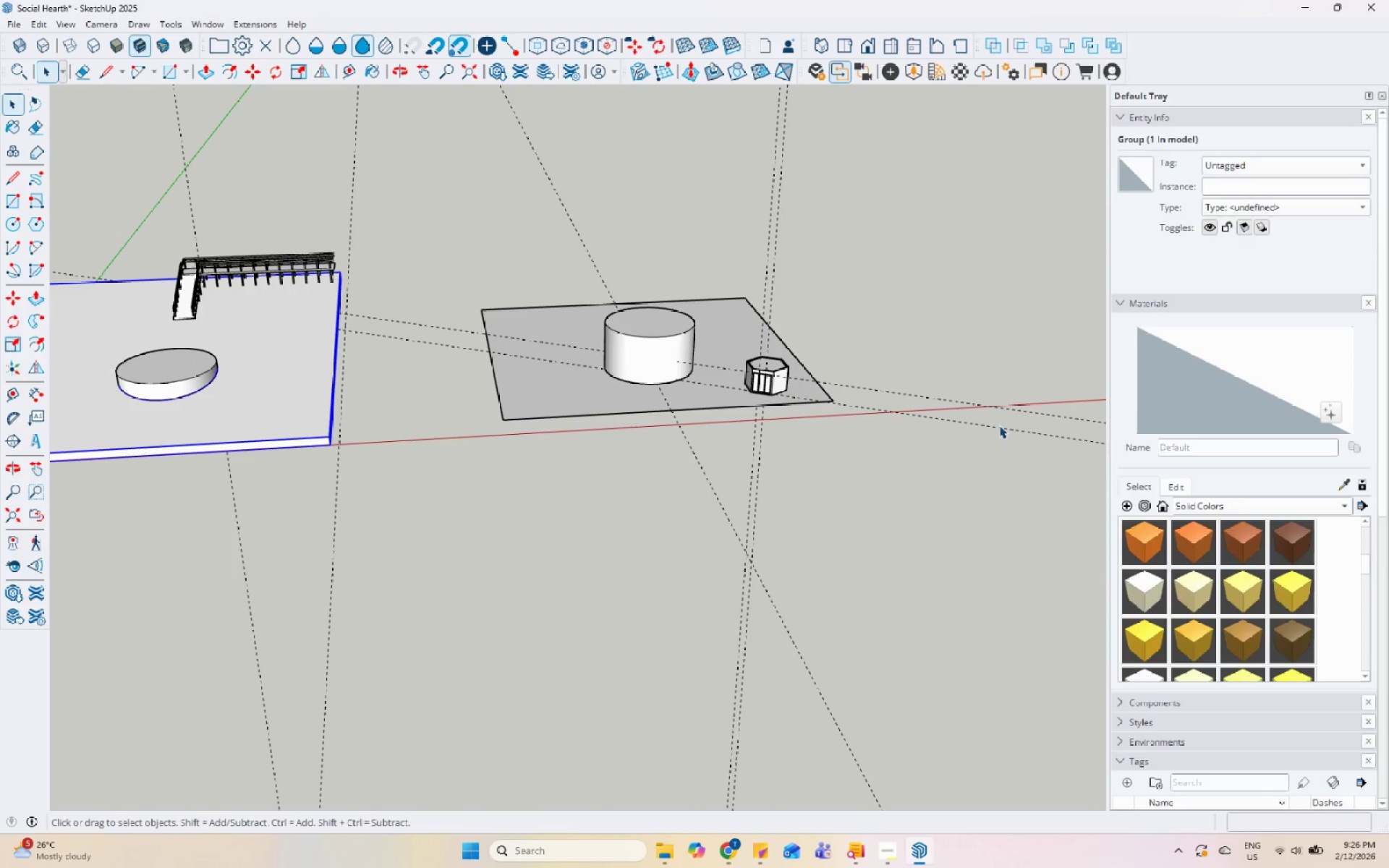 
scroll: coordinate [1195, 662], scroll_direction: down, amount: 15.0
 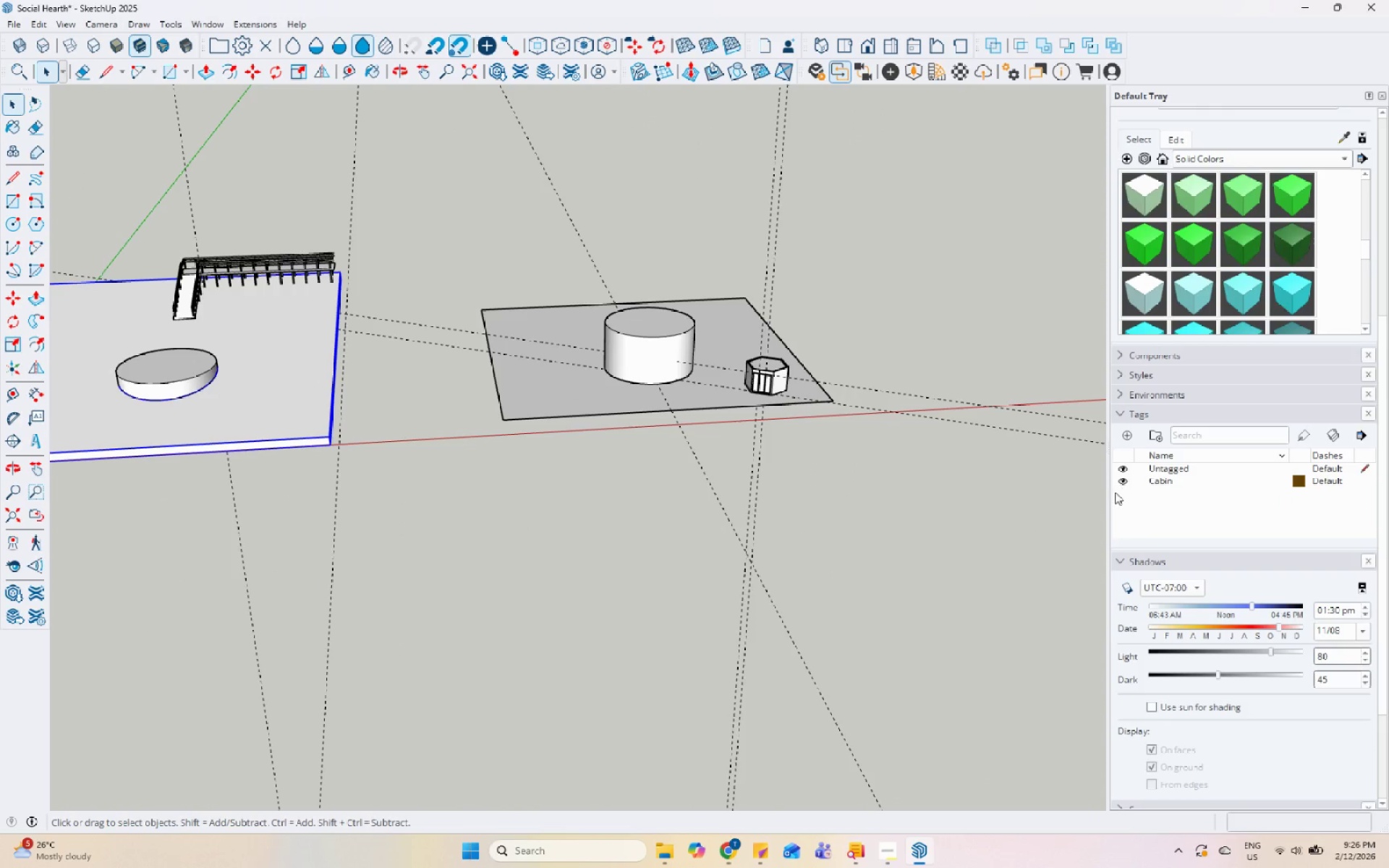 
scroll: coordinate [1192, 471], scroll_direction: up, amount: 2.0
 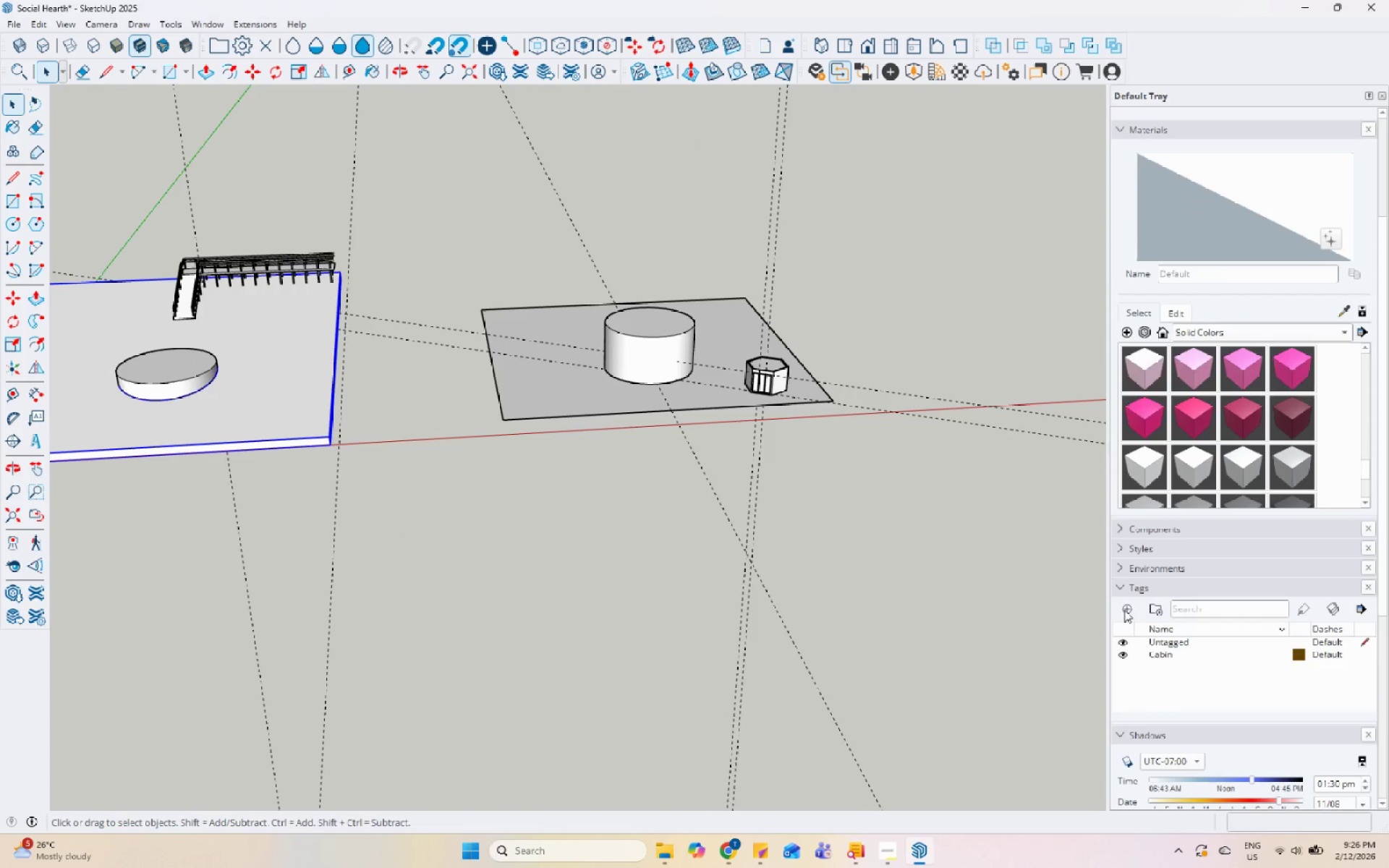 
left_click([1124, 601])
 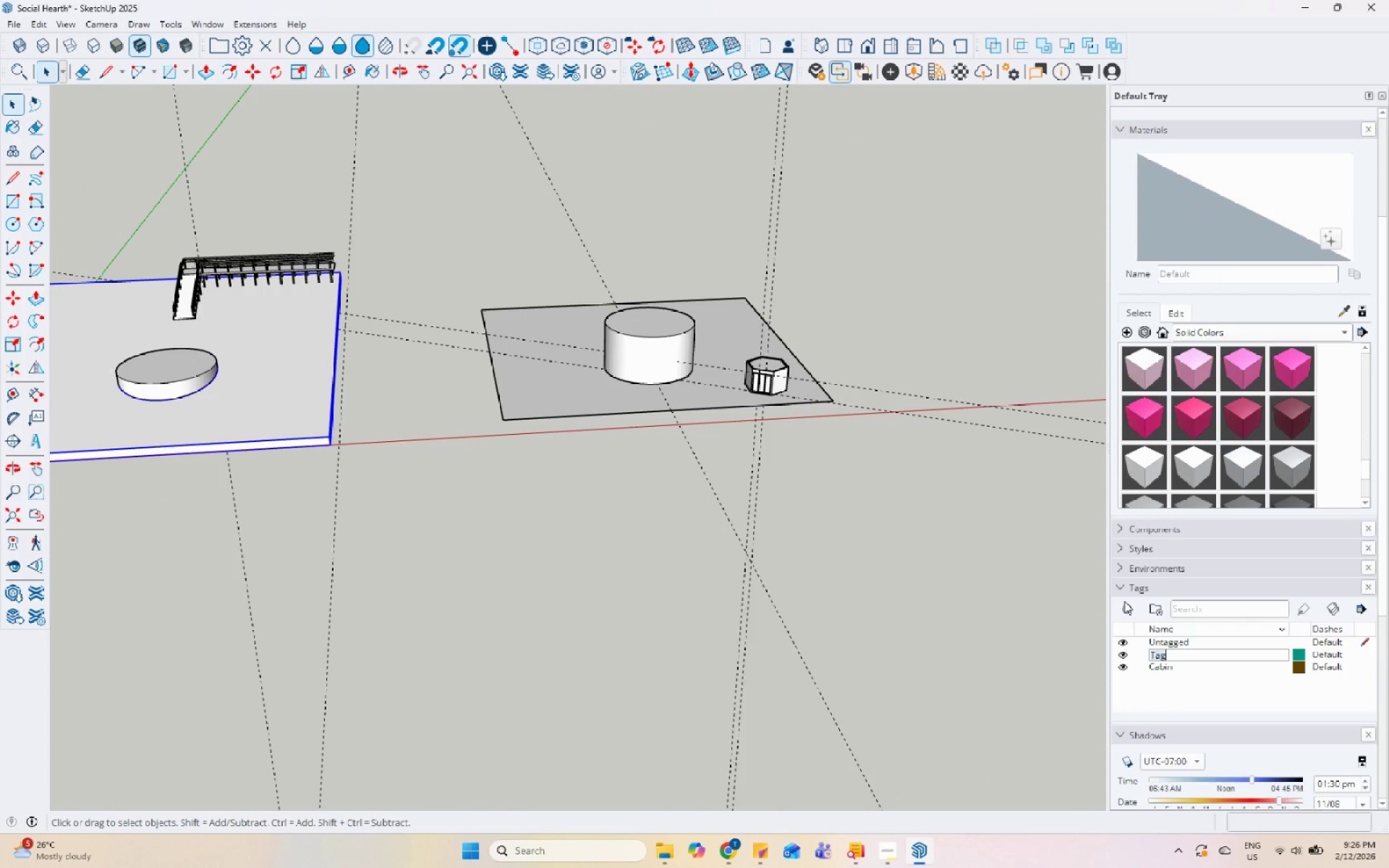 
type(Site)
 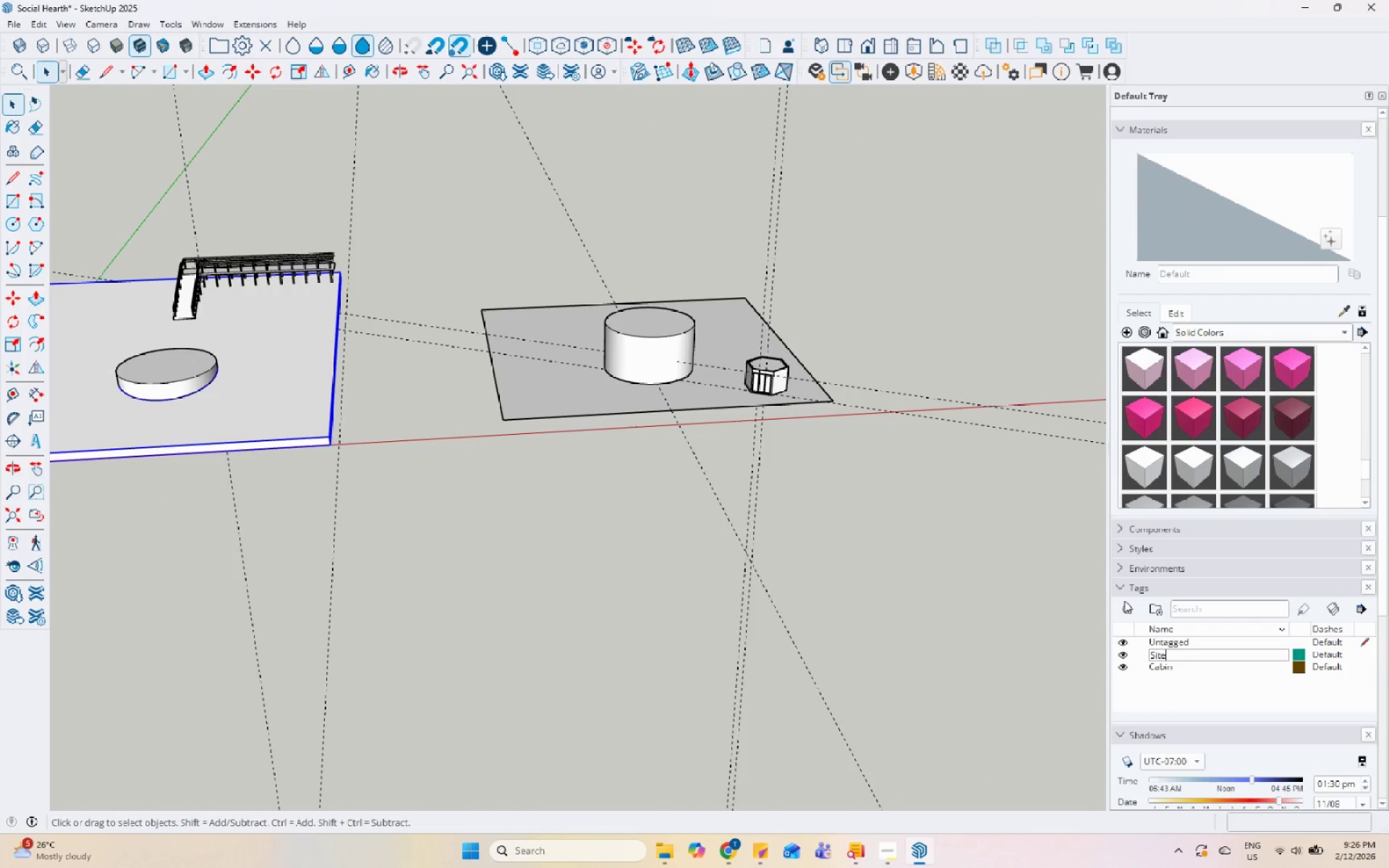 
key(Enter)
 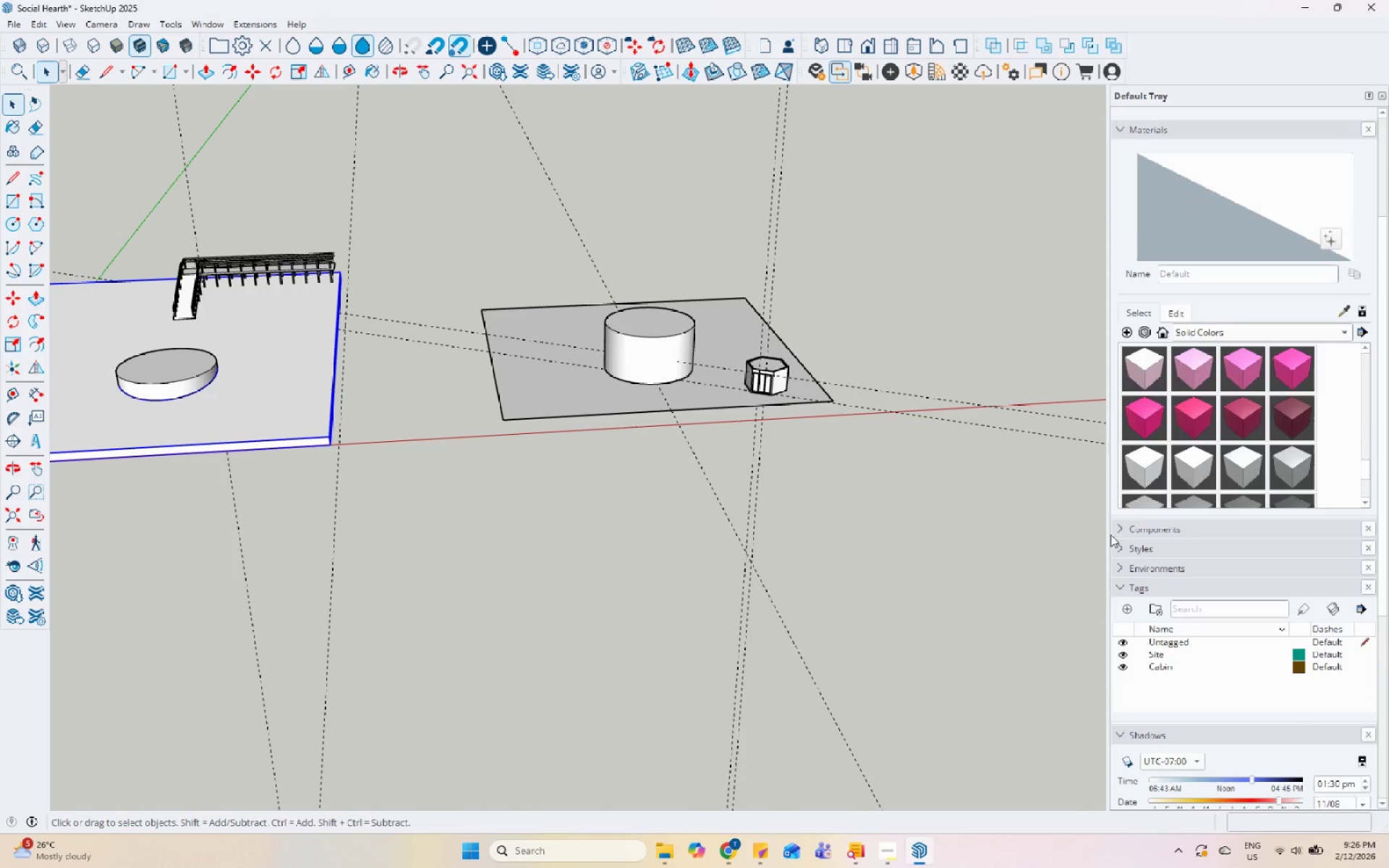 
left_click([1315, 169])
 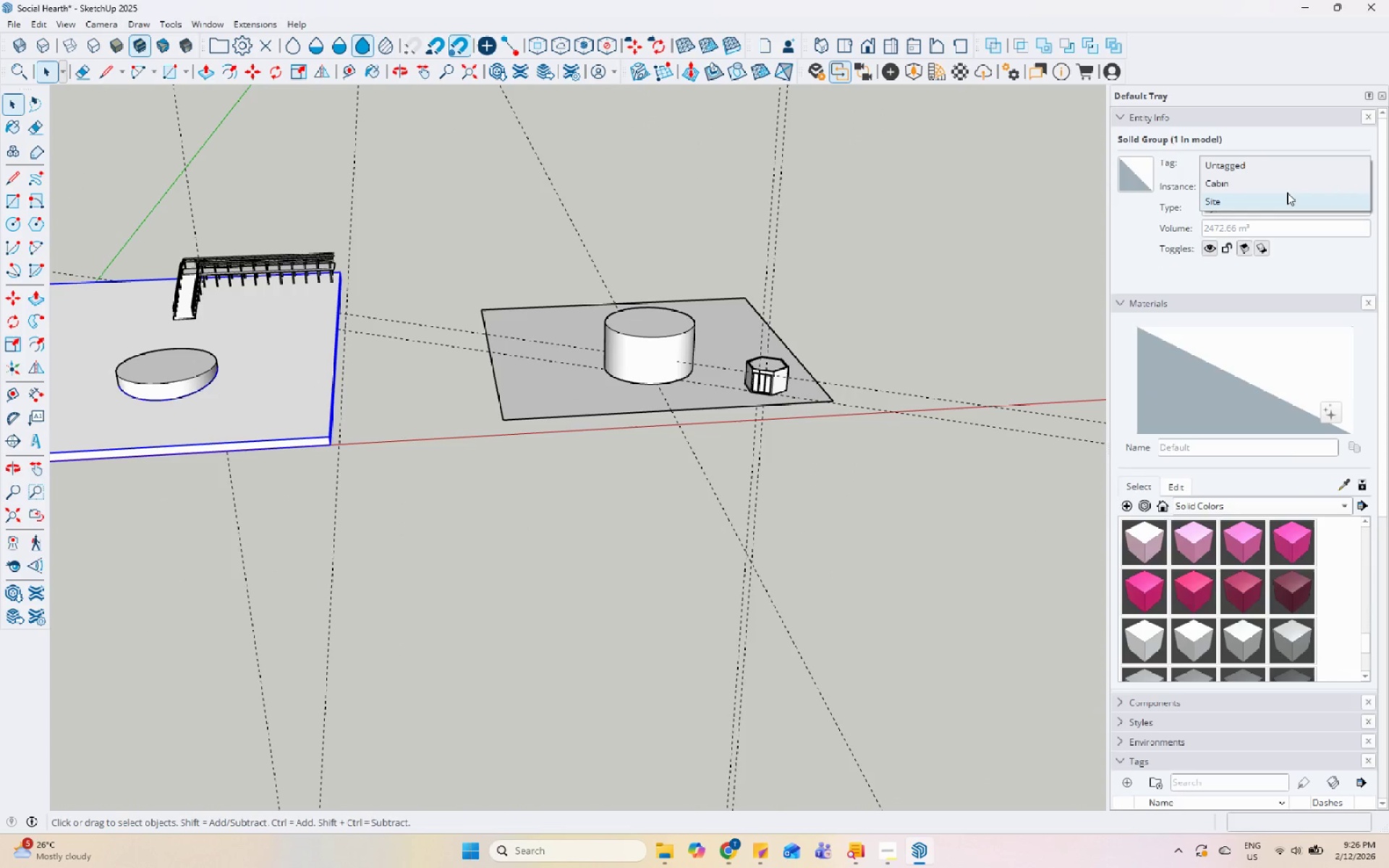 
scroll: coordinate [1331, 176], scroll_direction: up, amount: 13.0
 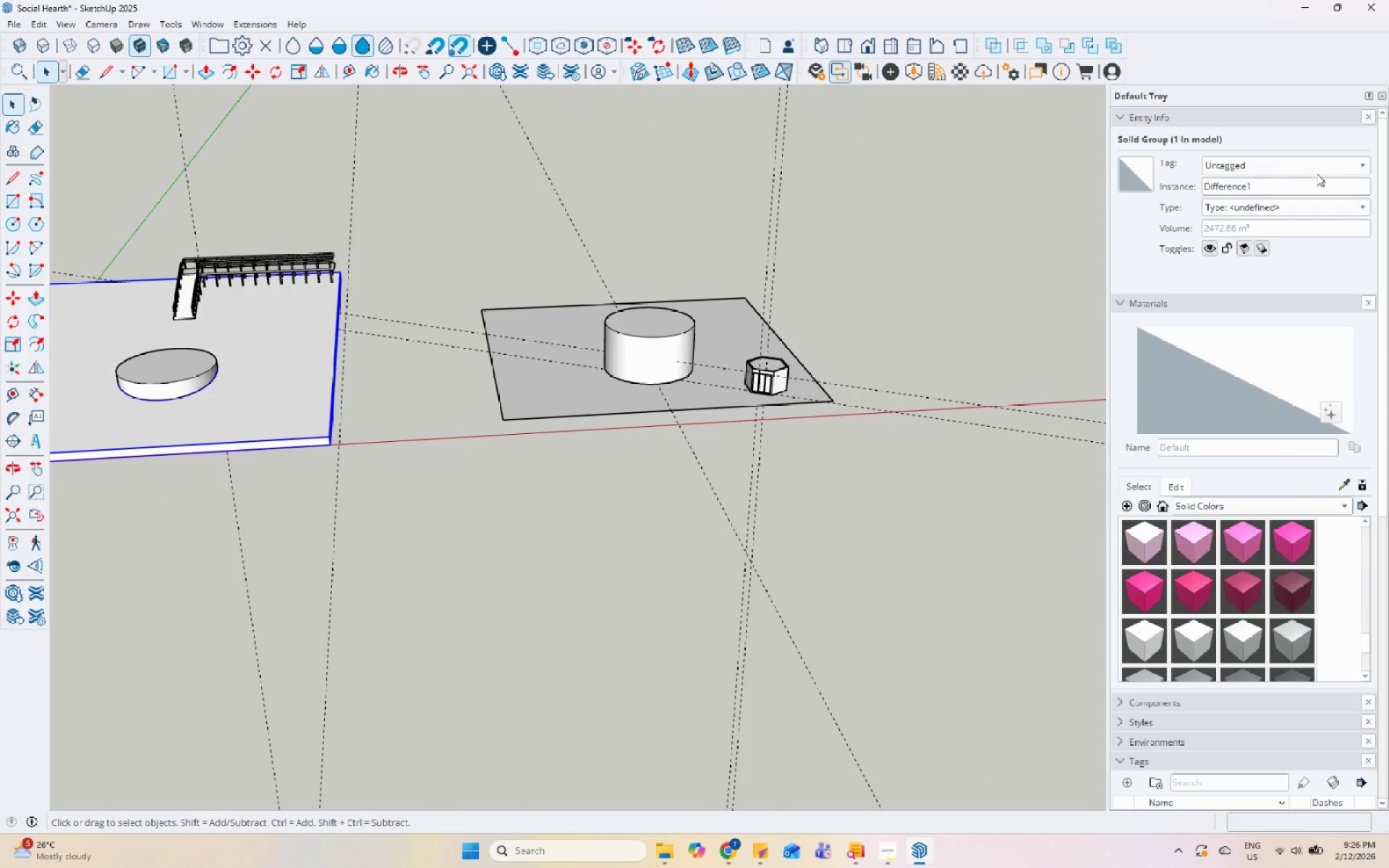 
left_click([1287, 192])
 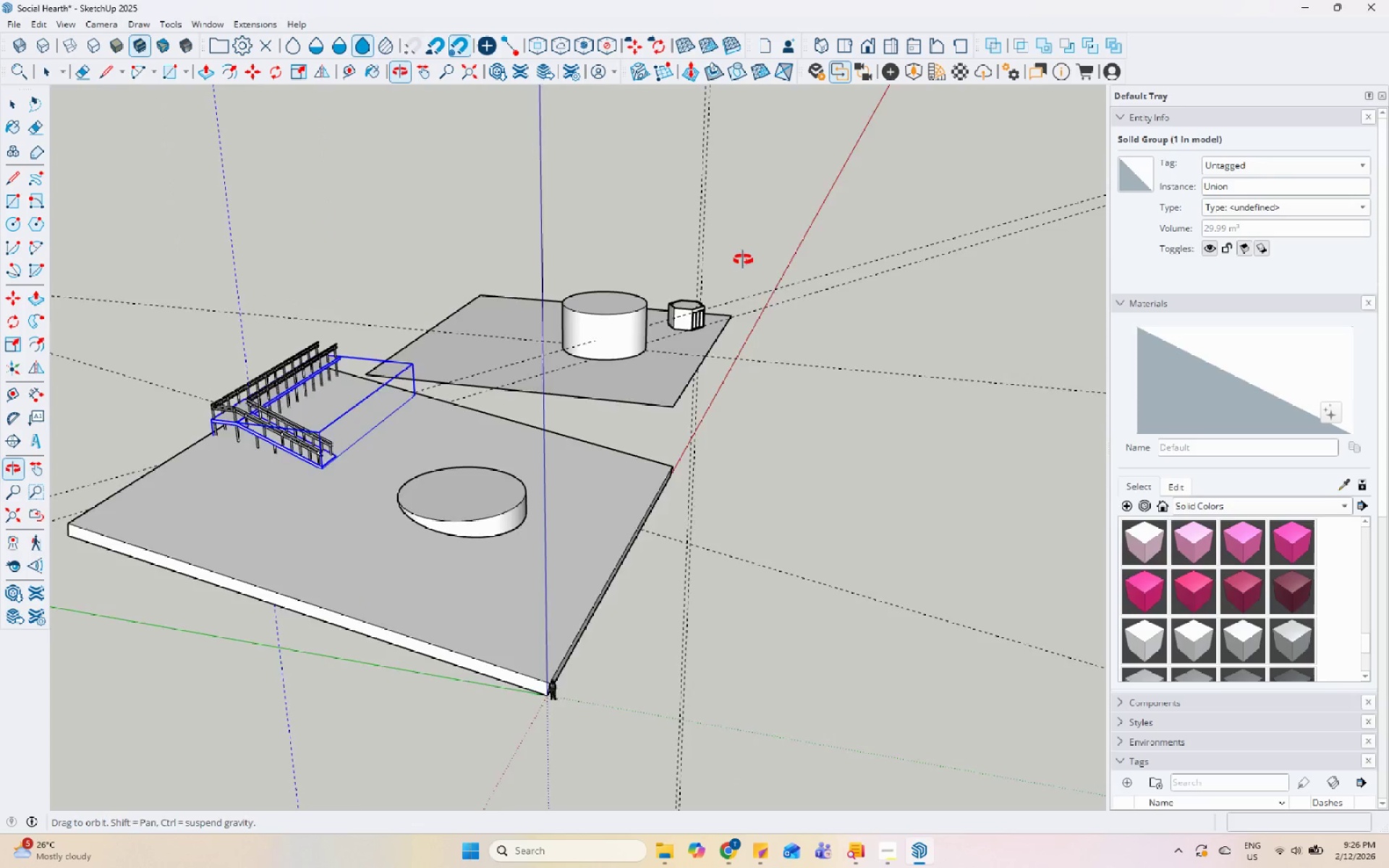 
scroll: coordinate [287, 523], scroll_direction: up, amount: 13.0
 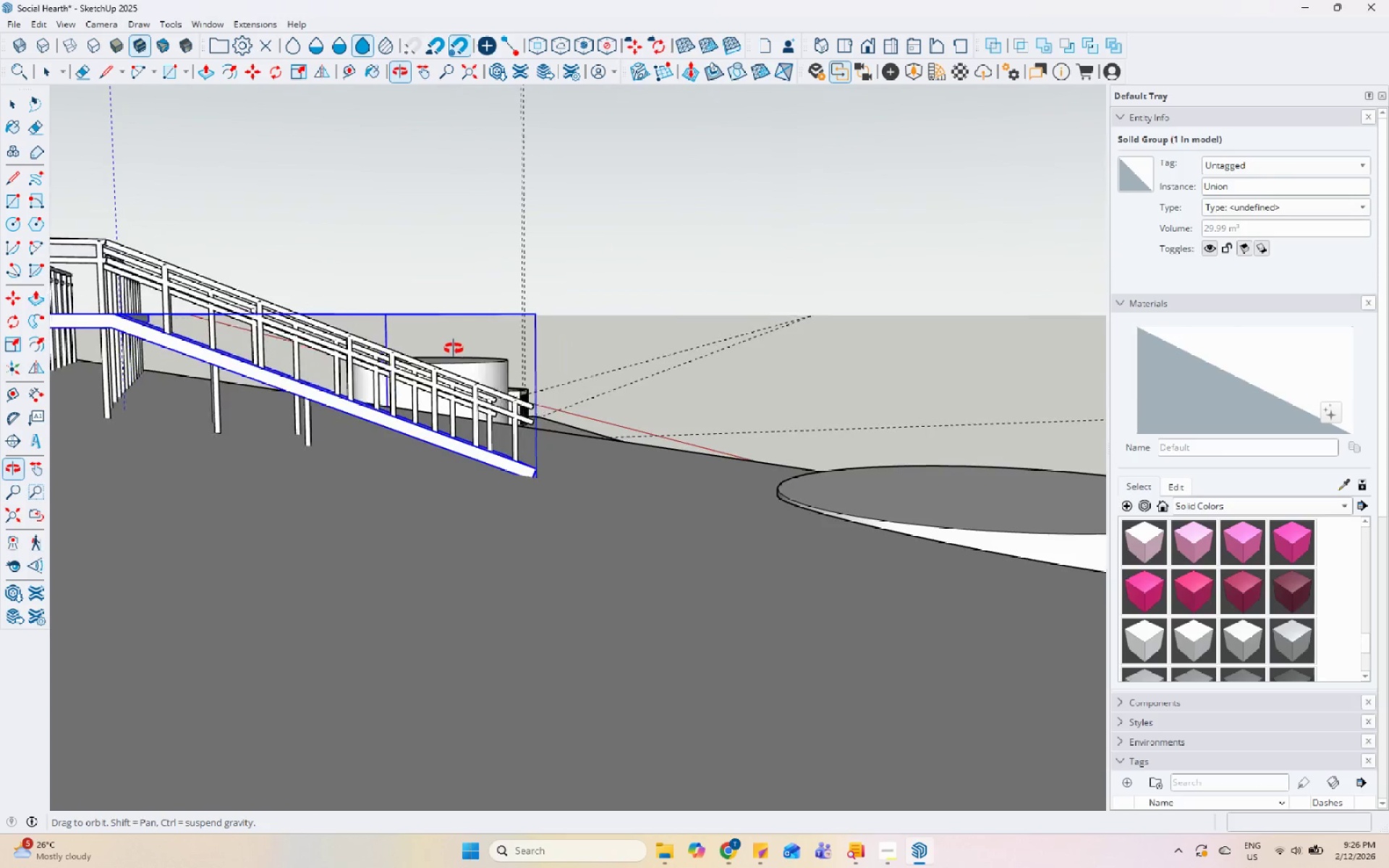 
scroll: coordinate [515, 380], scroll_direction: down, amount: 13.0
 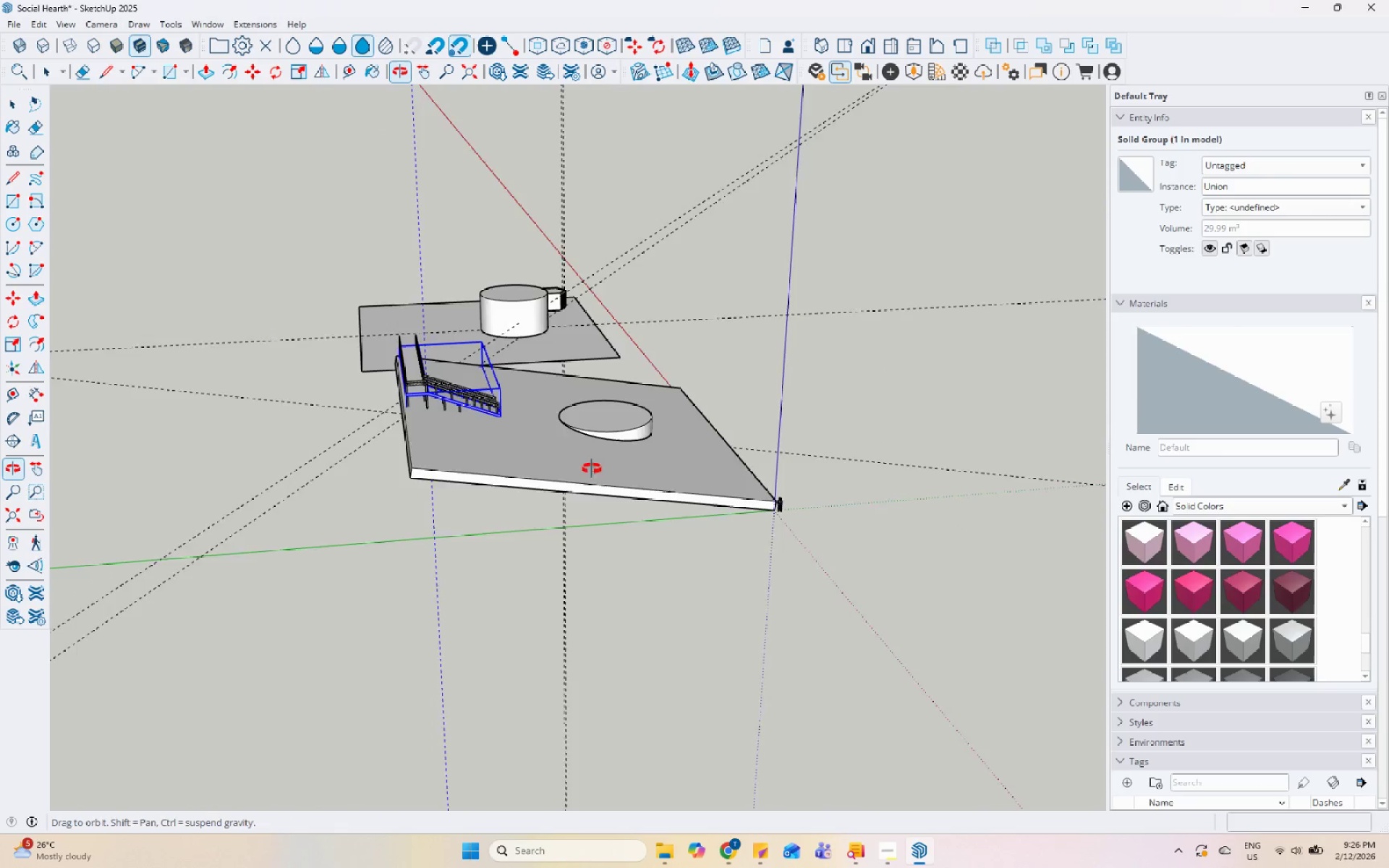 
scroll: coordinate [529, 501], scroll_direction: up, amount: 6.0
 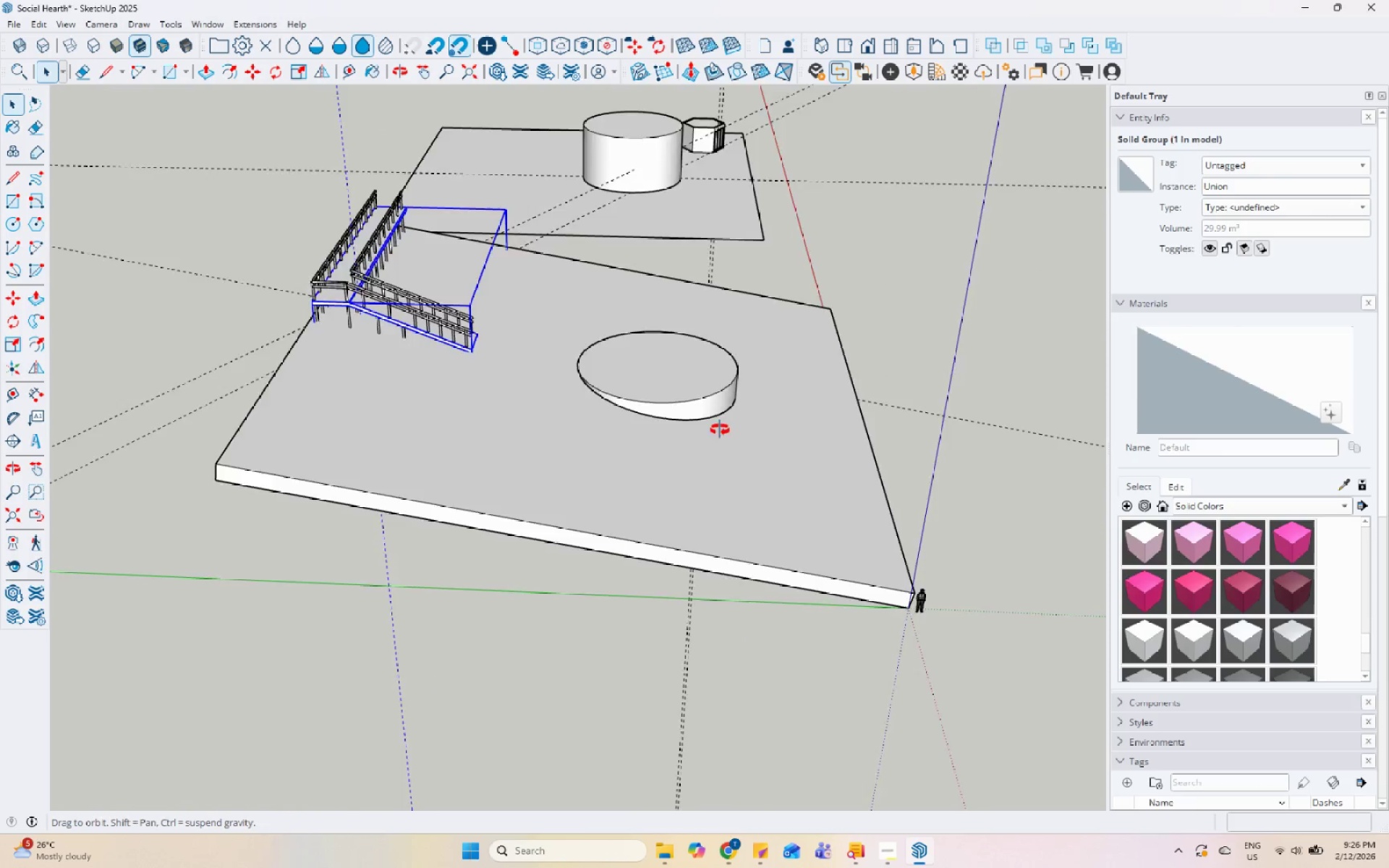 
scroll: coordinate [448, 555], scroll_direction: down, amount: 7.0
 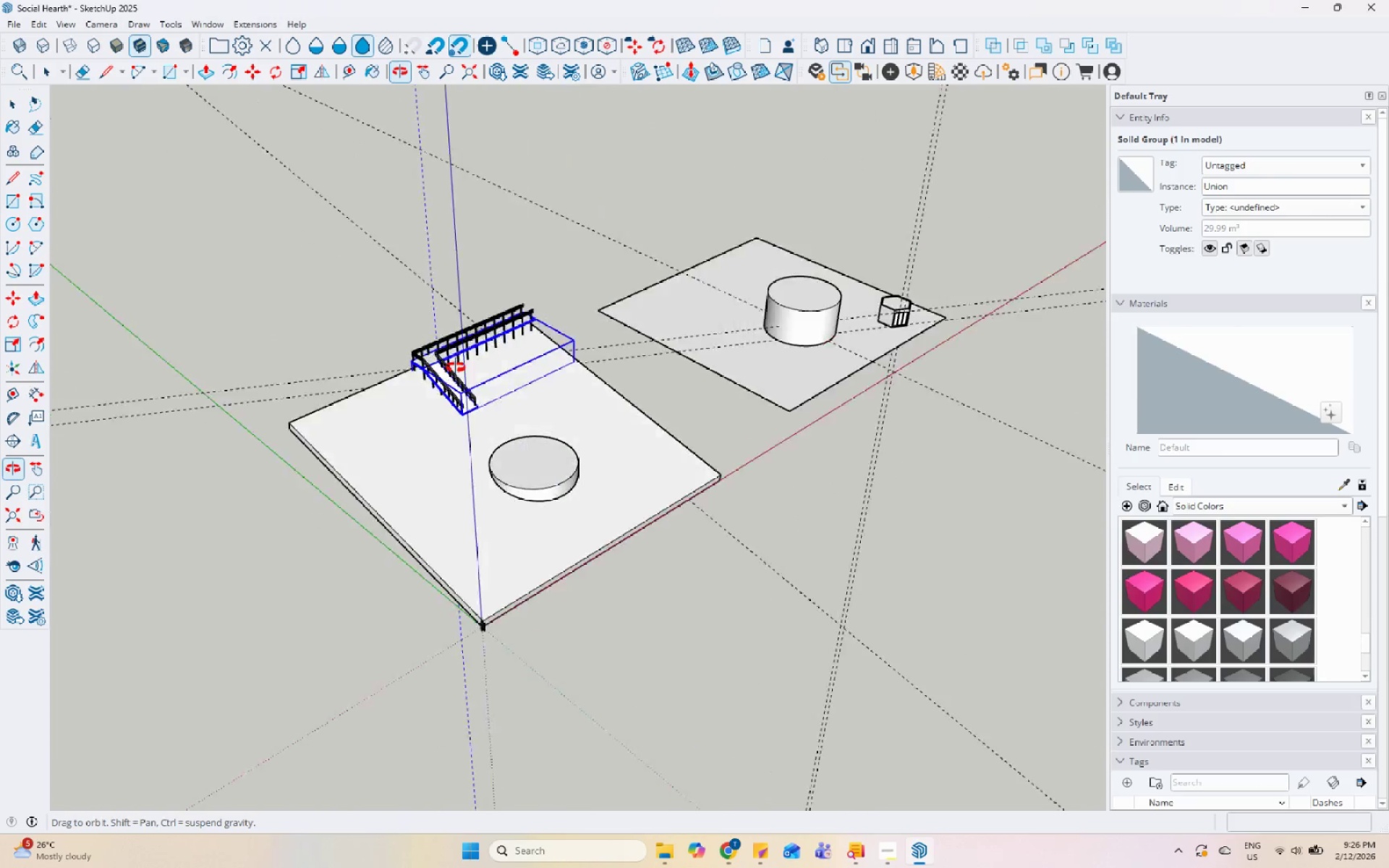 
scroll: coordinate [192, 499], scroll_direction: none, amount: 0.0
 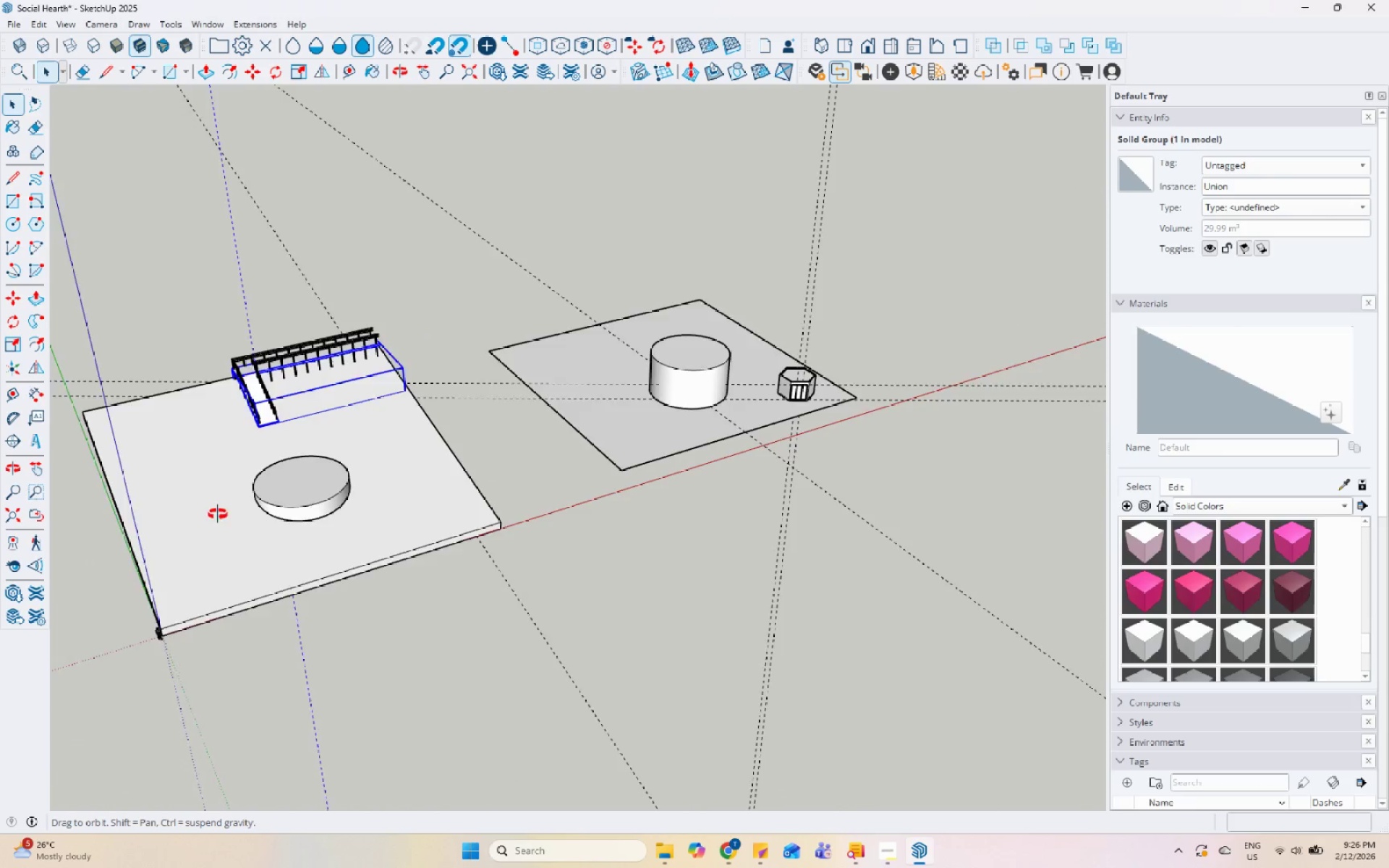 
left_click([764, 359])
 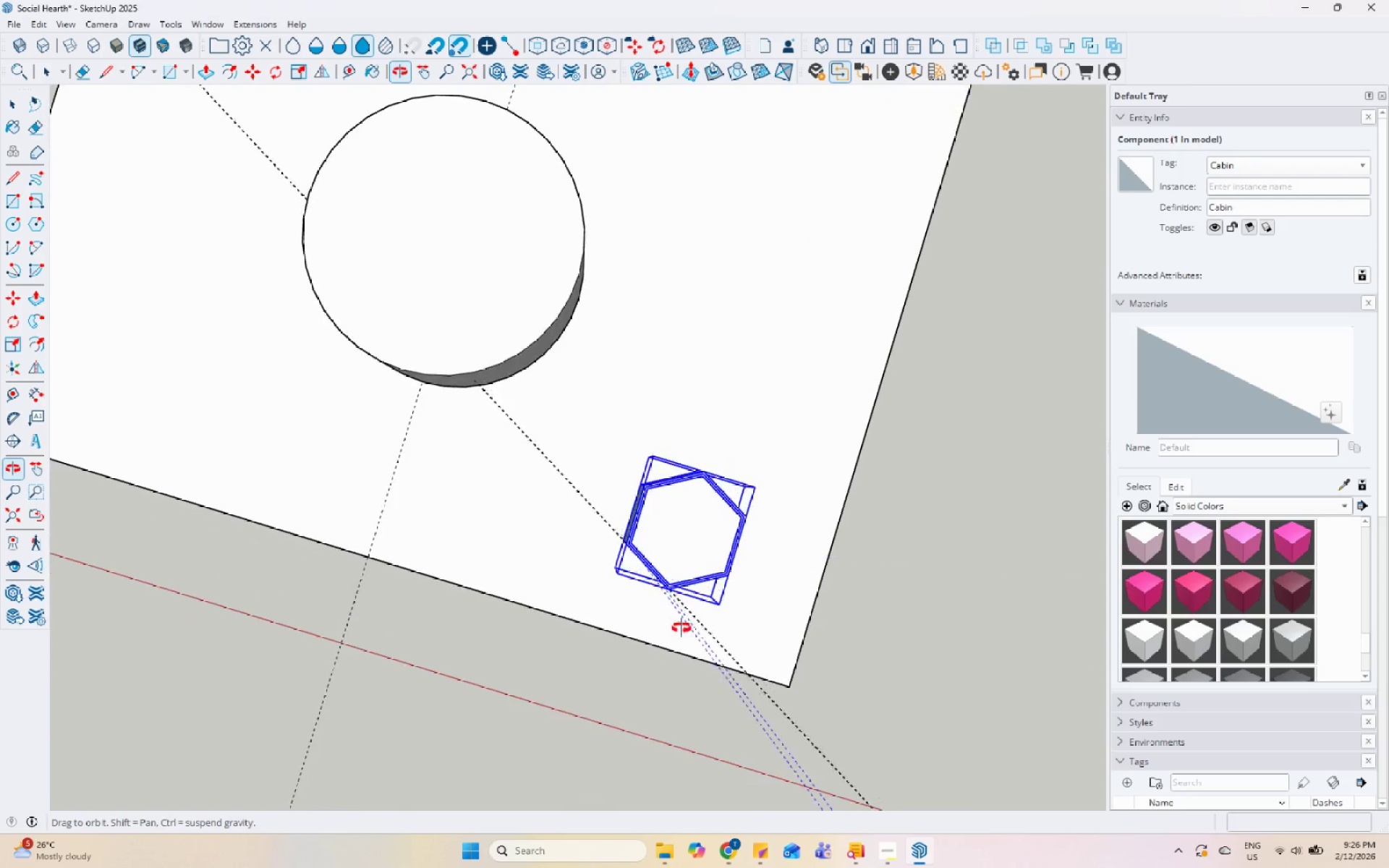 
scroll: coordinate [669, 539], scroll_direction: up, amount: 23.0
 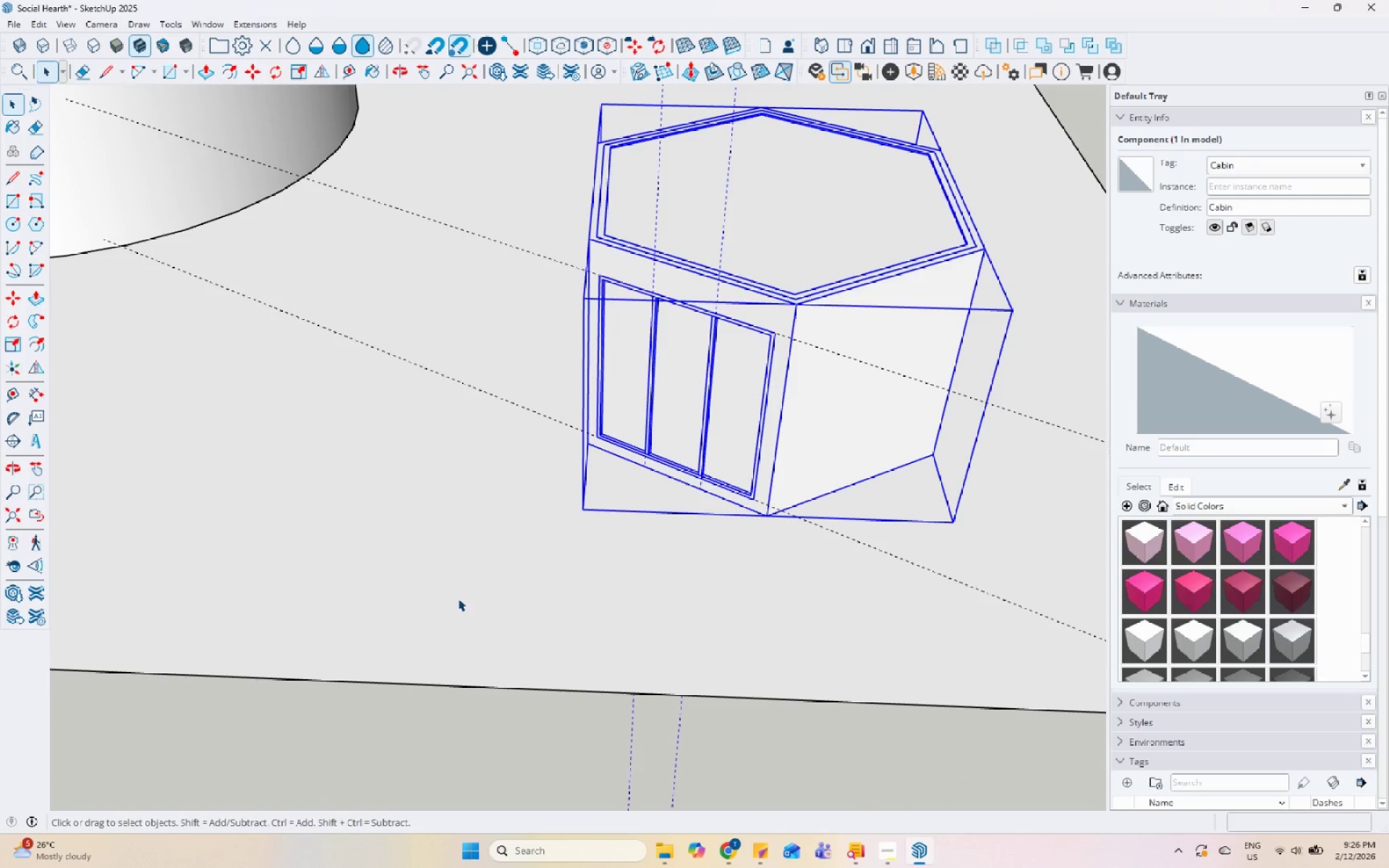 
scroll: coordinate [948, 437], scroll_direction: down, amount: 17.0
 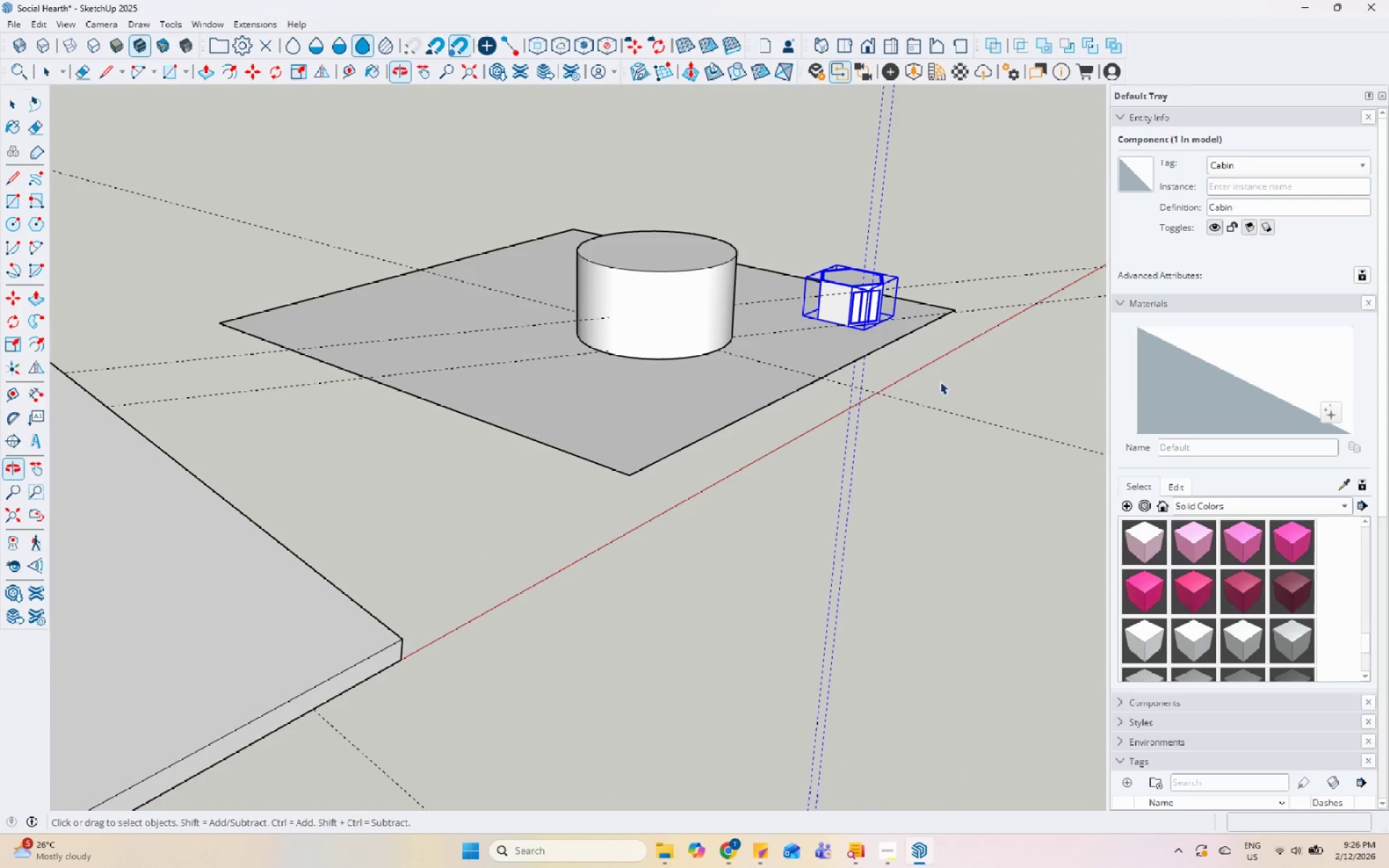 
left_click([639, 409])
 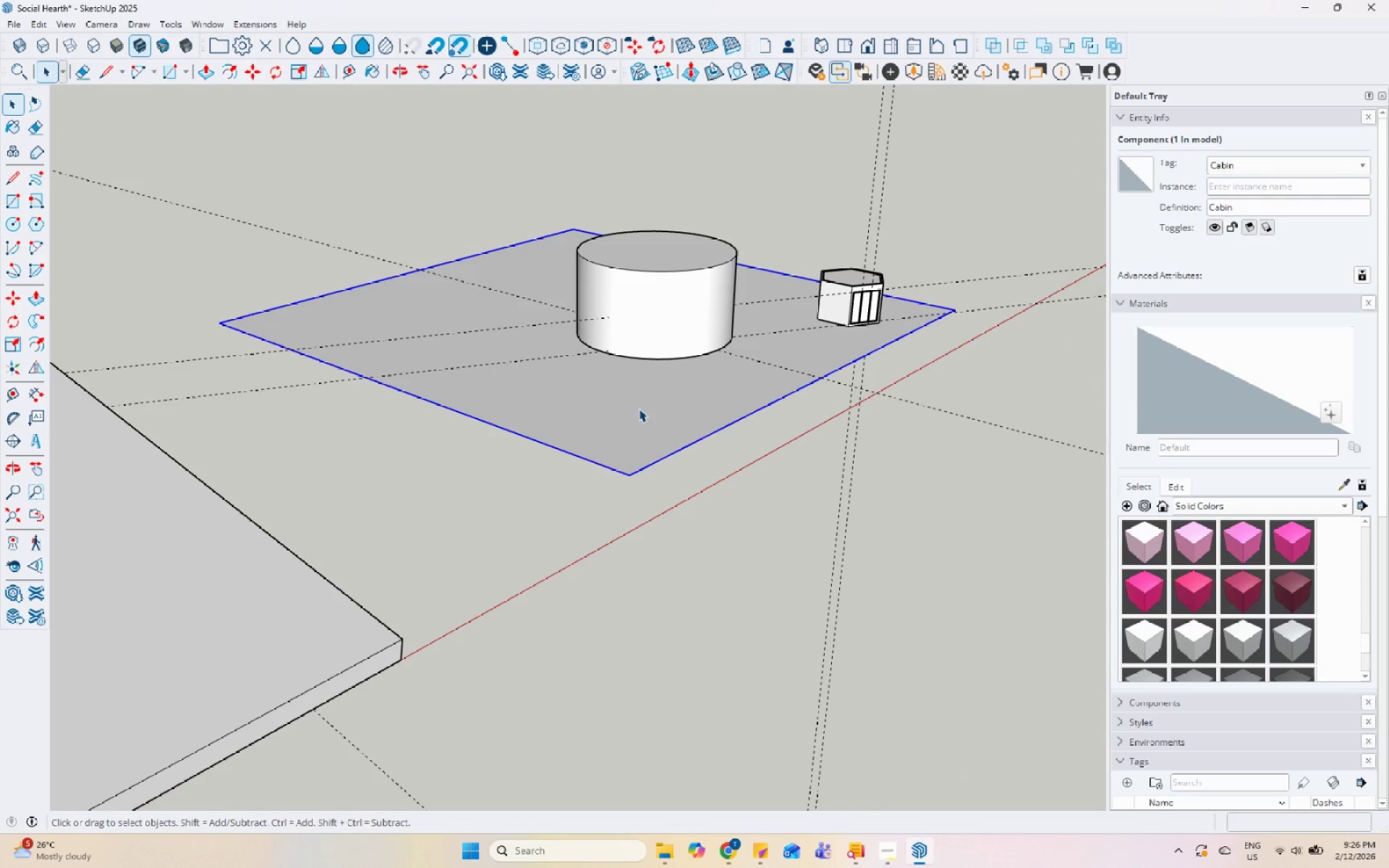 
key(M)
 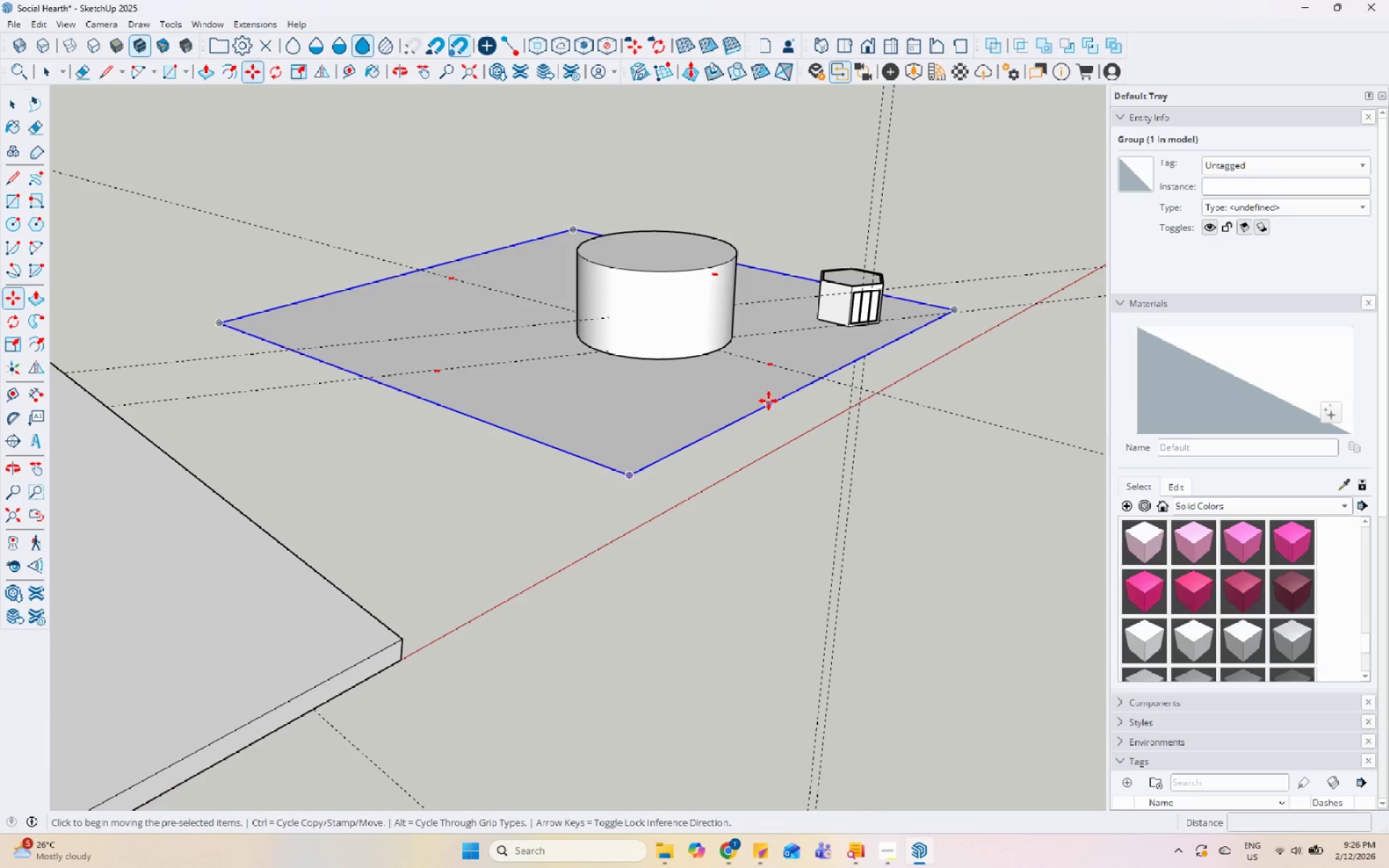 
key(Control+ControlLeft)
 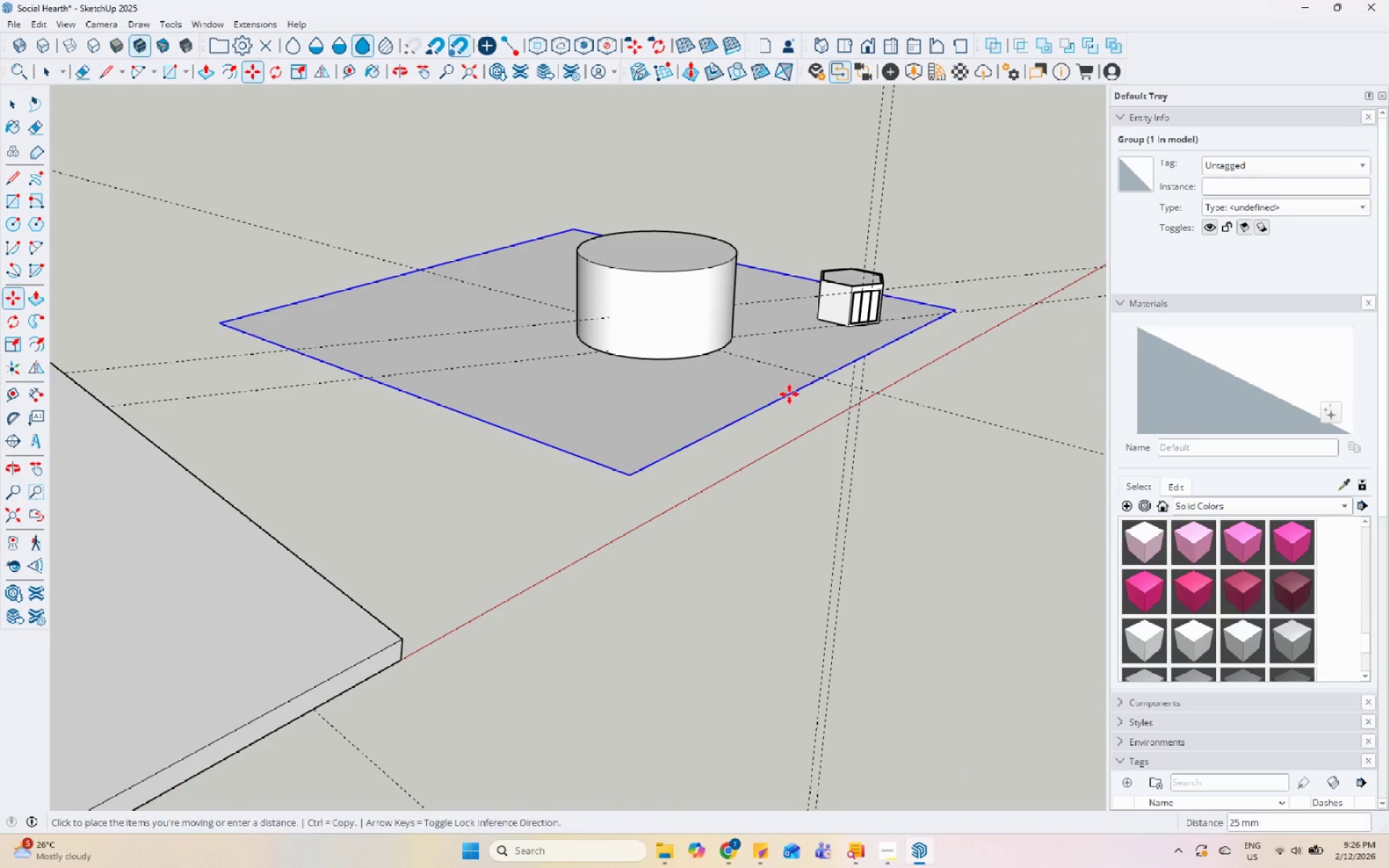 
left_click([778, 401])
 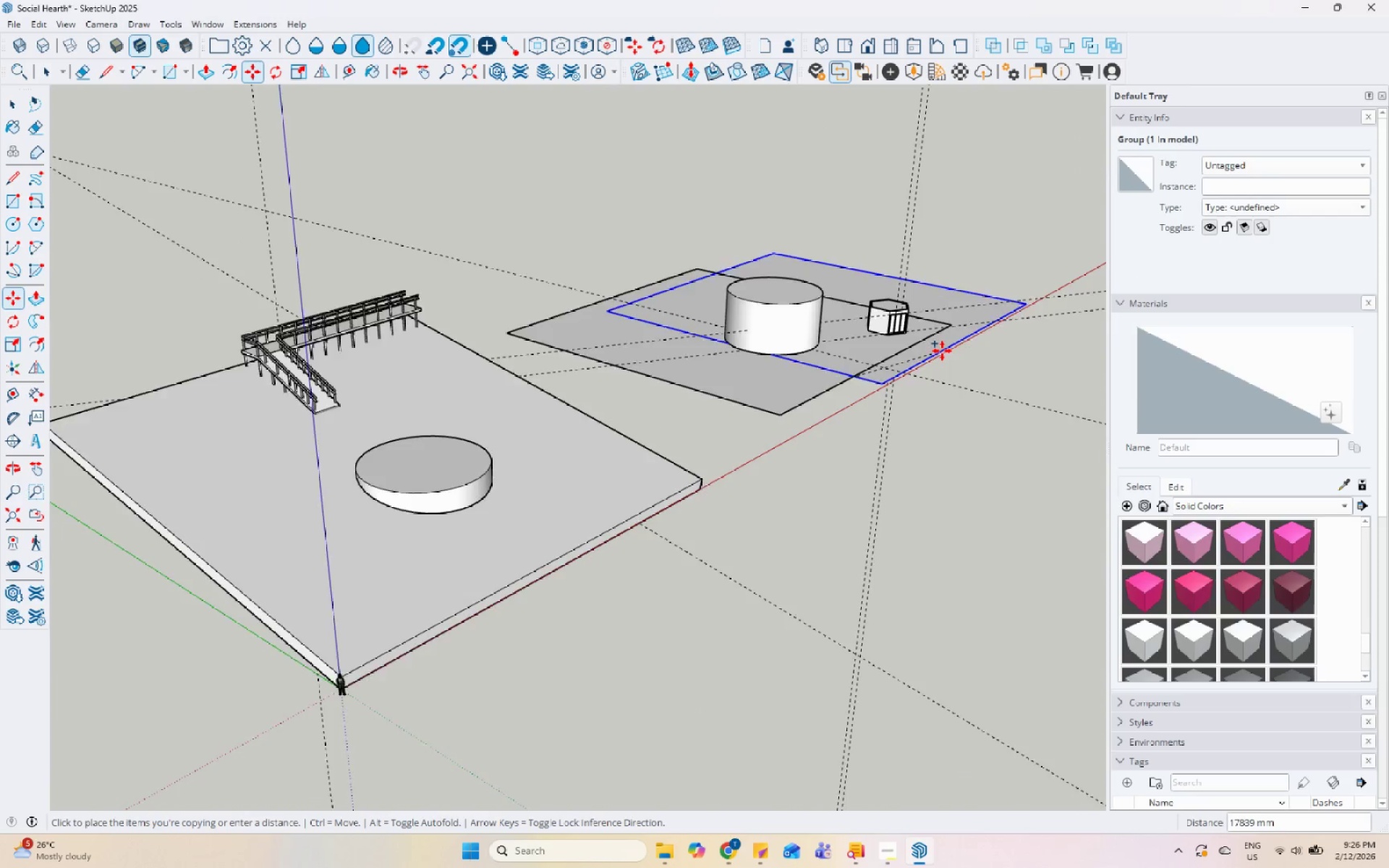 
scroll: coordinate [561, 448], scroll_direction: down, amount: 7.0
 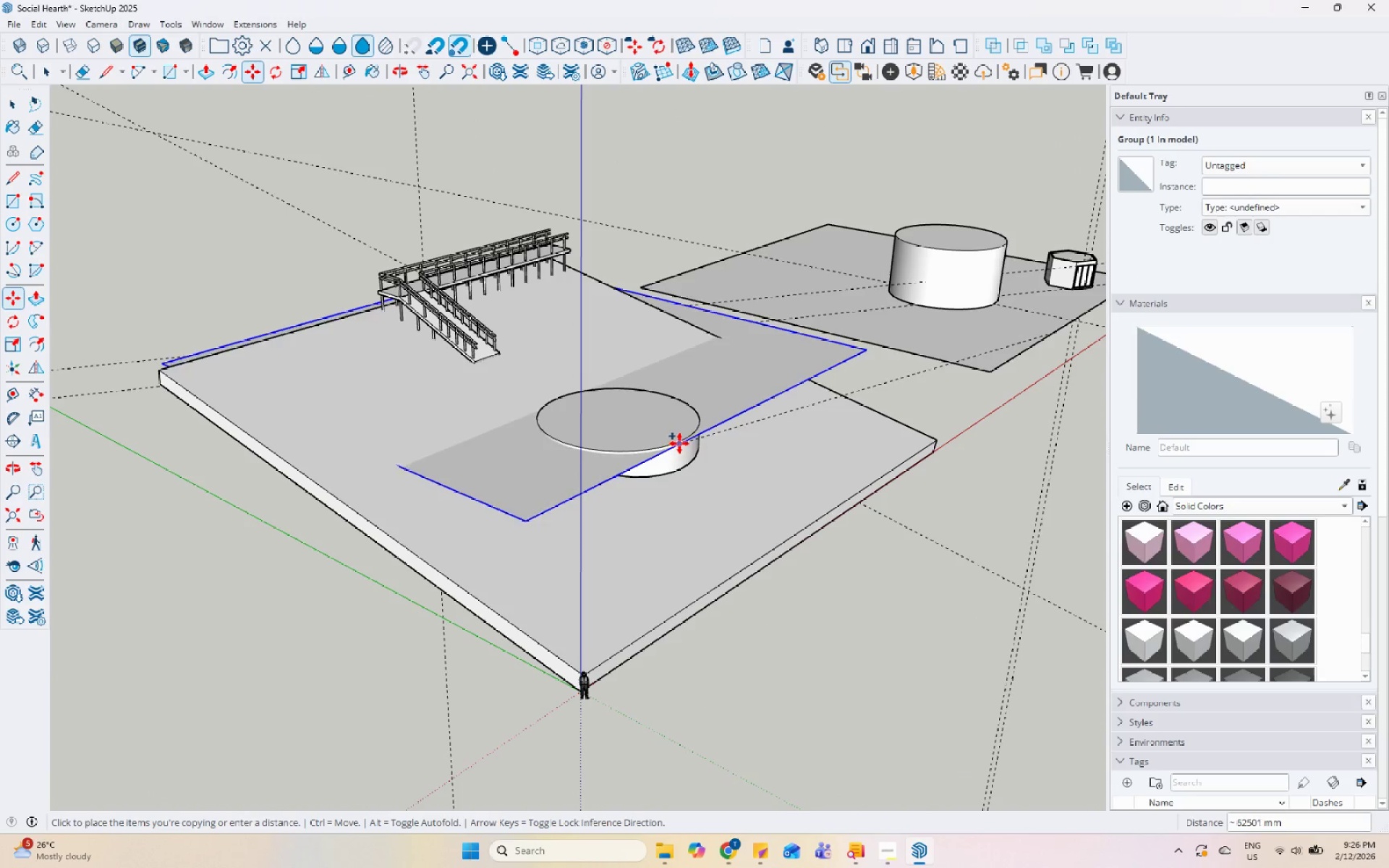 
left_click([679, 441])
 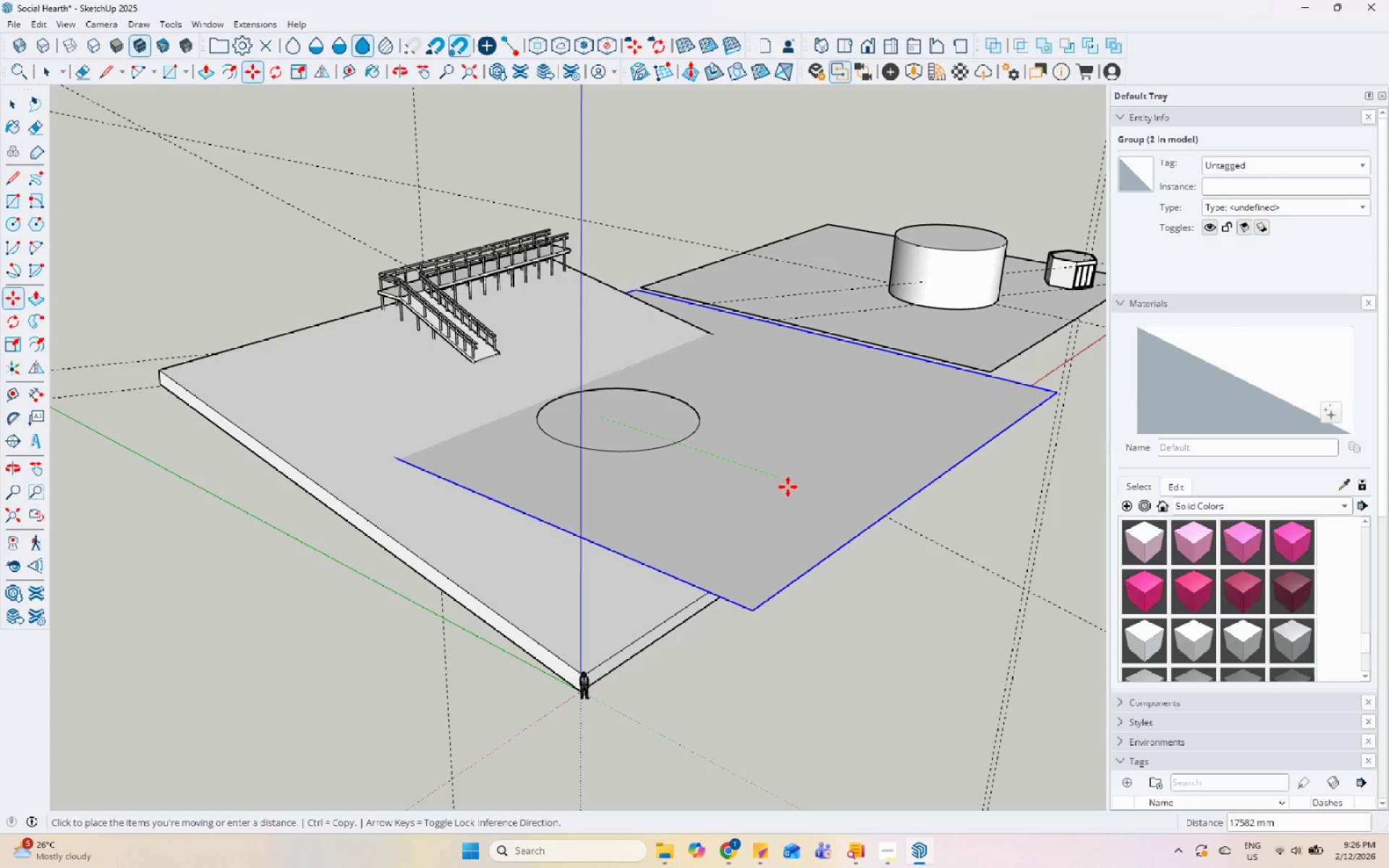 
double_click([859, 404])
 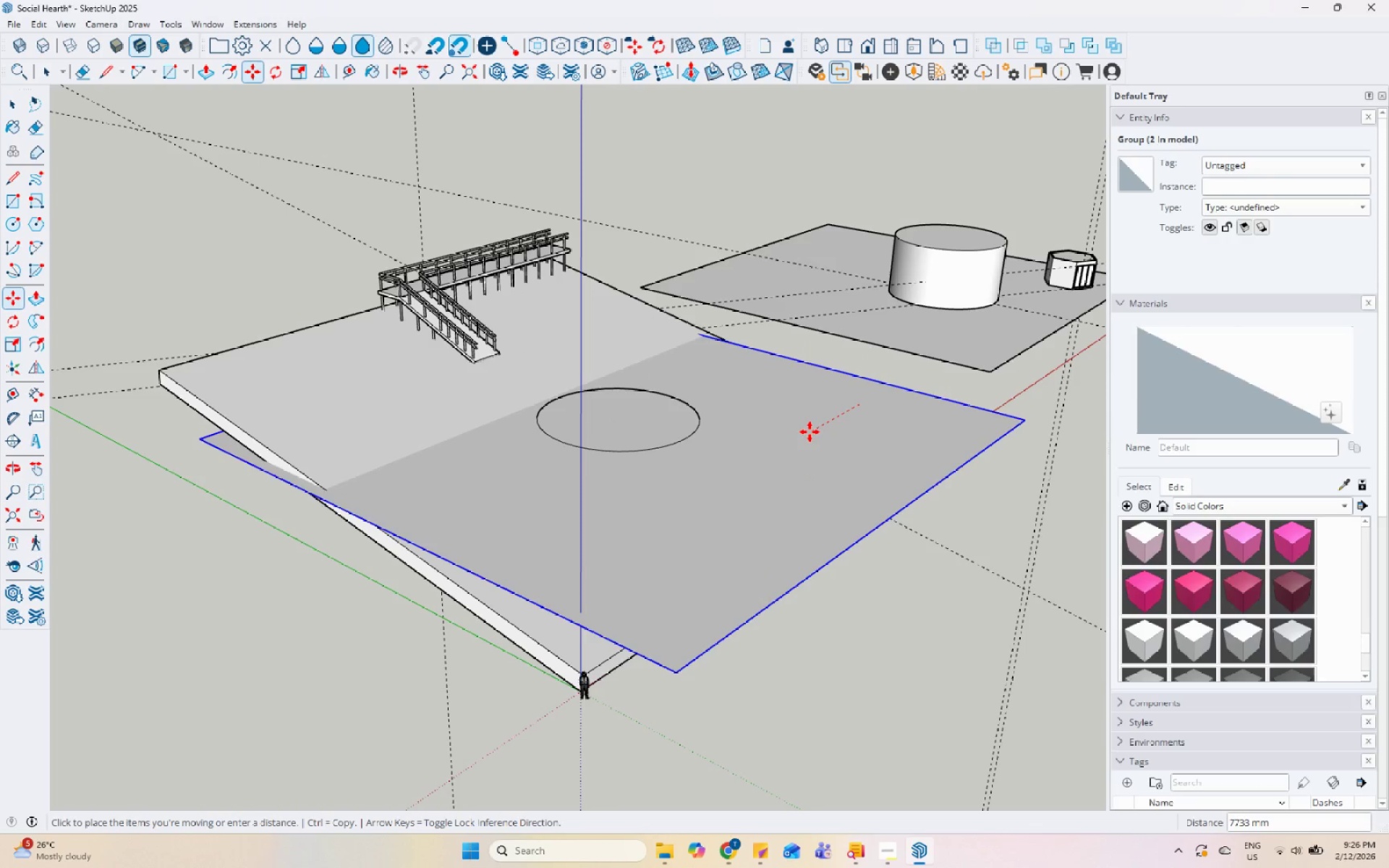 
left_click([812, 430])
 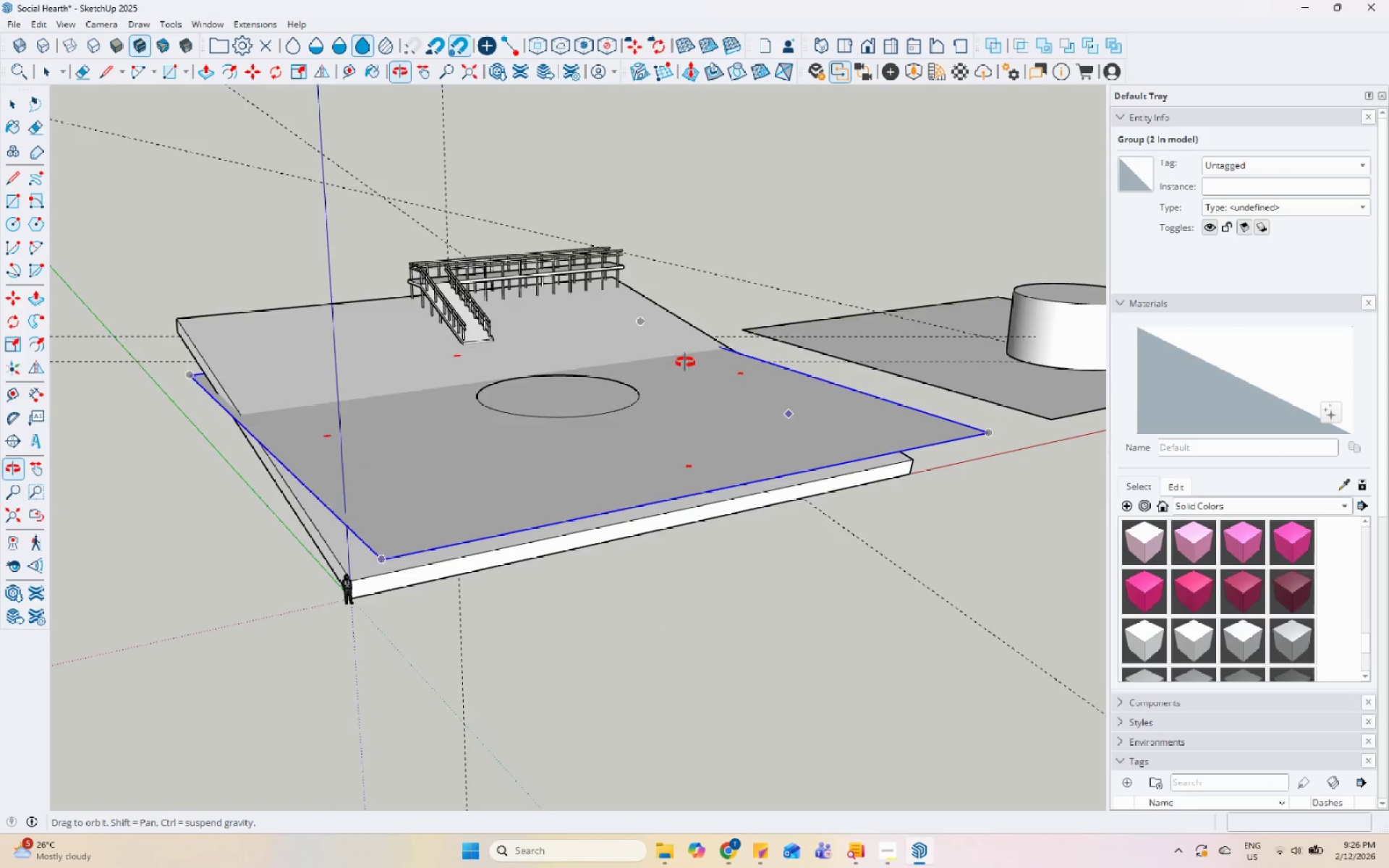 
key(Space)
 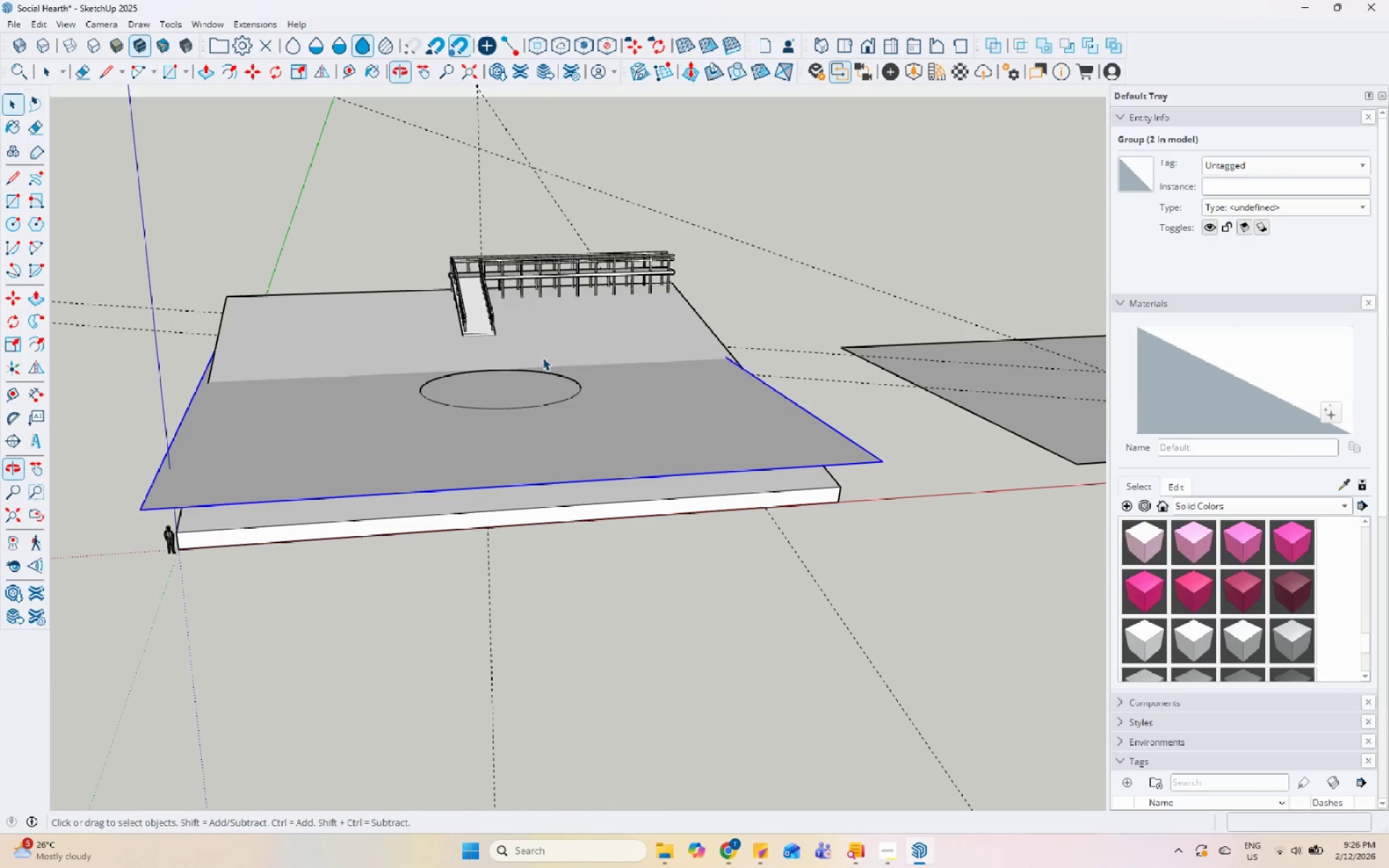 
scroll: coordinate [481, 398], scroll_direction: down, amount: 7.0
 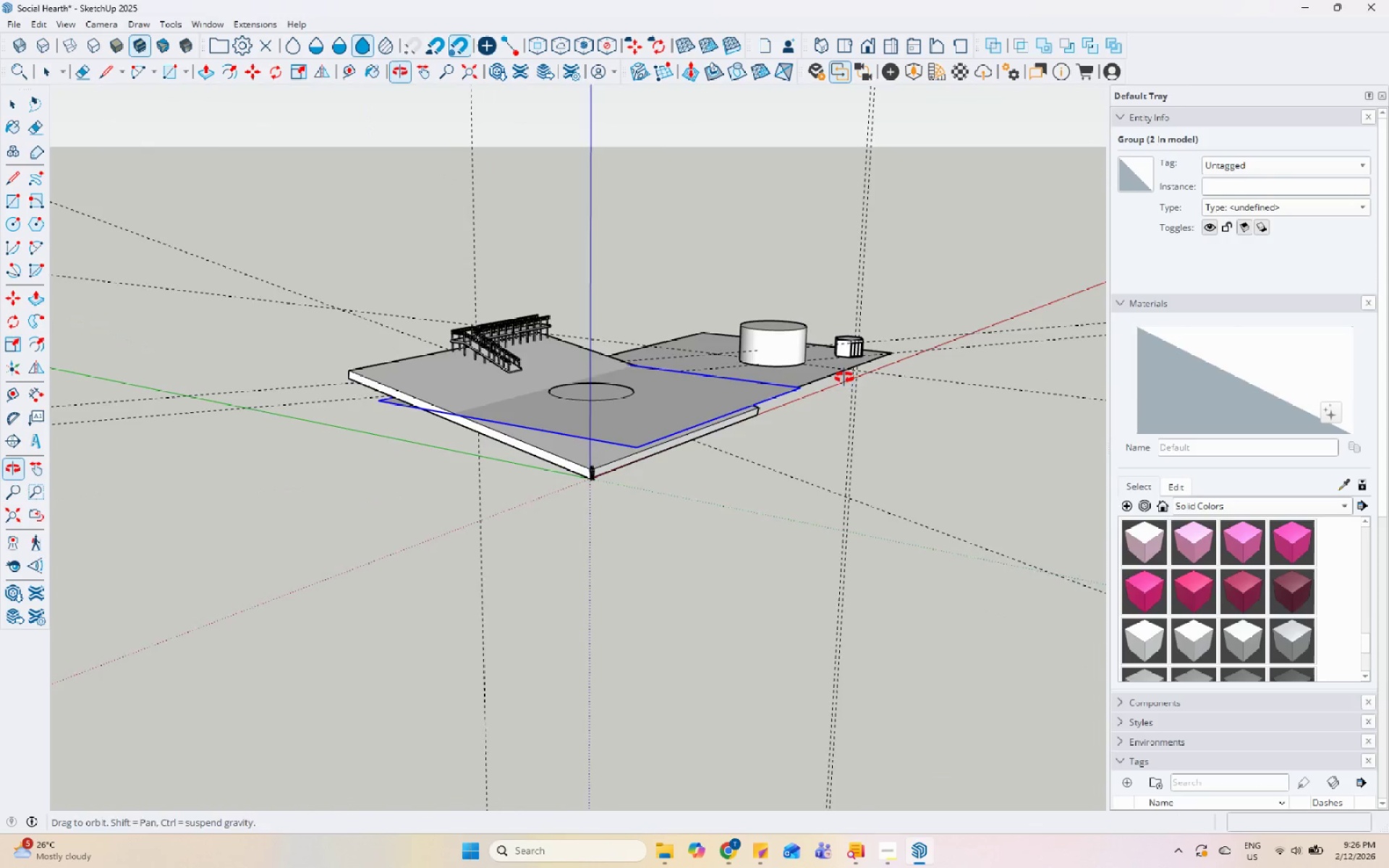 
left_click([852, 350])
 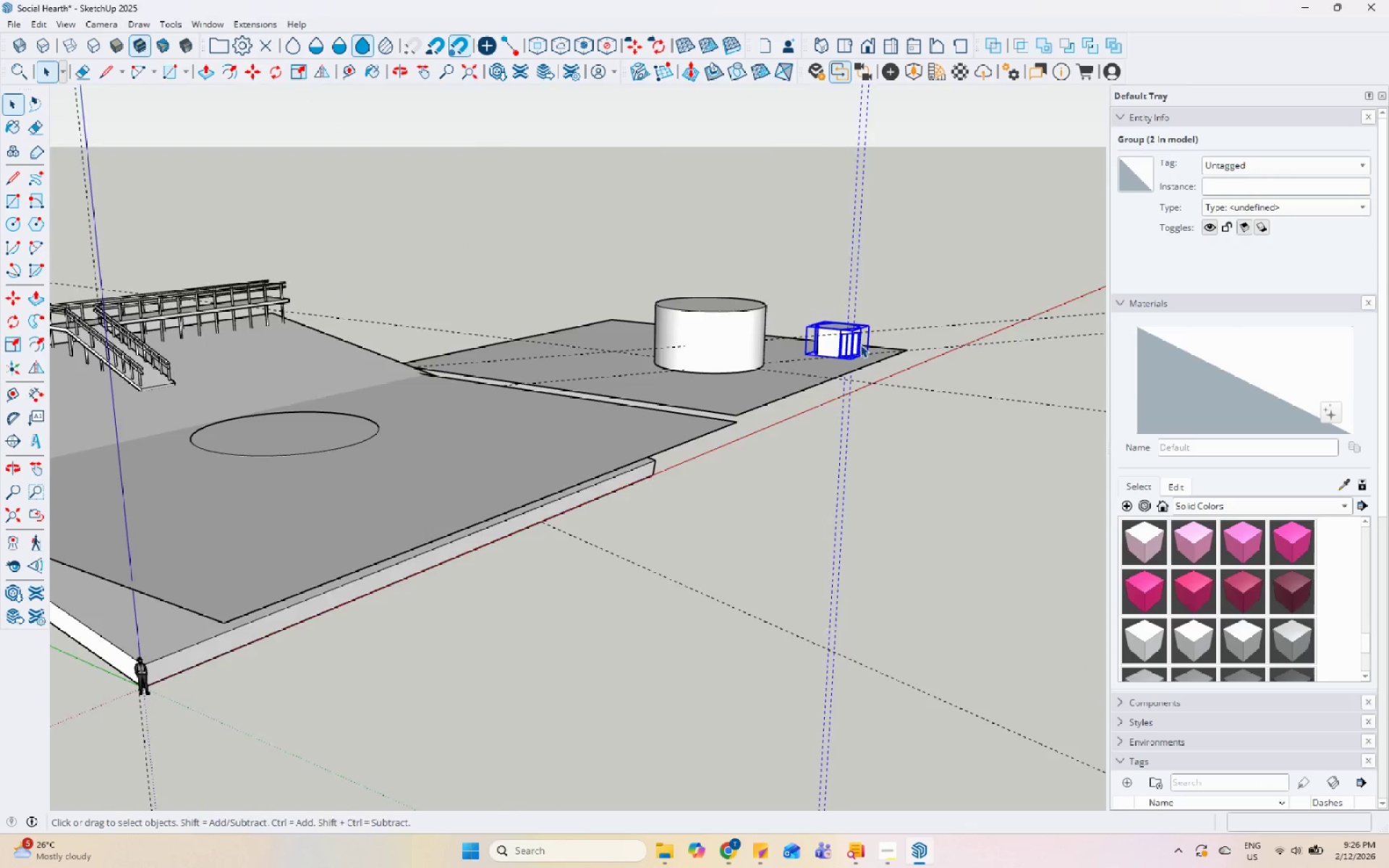 
scroll: coordinate [974, 263], scroll_direction: up, amount: 14.0
 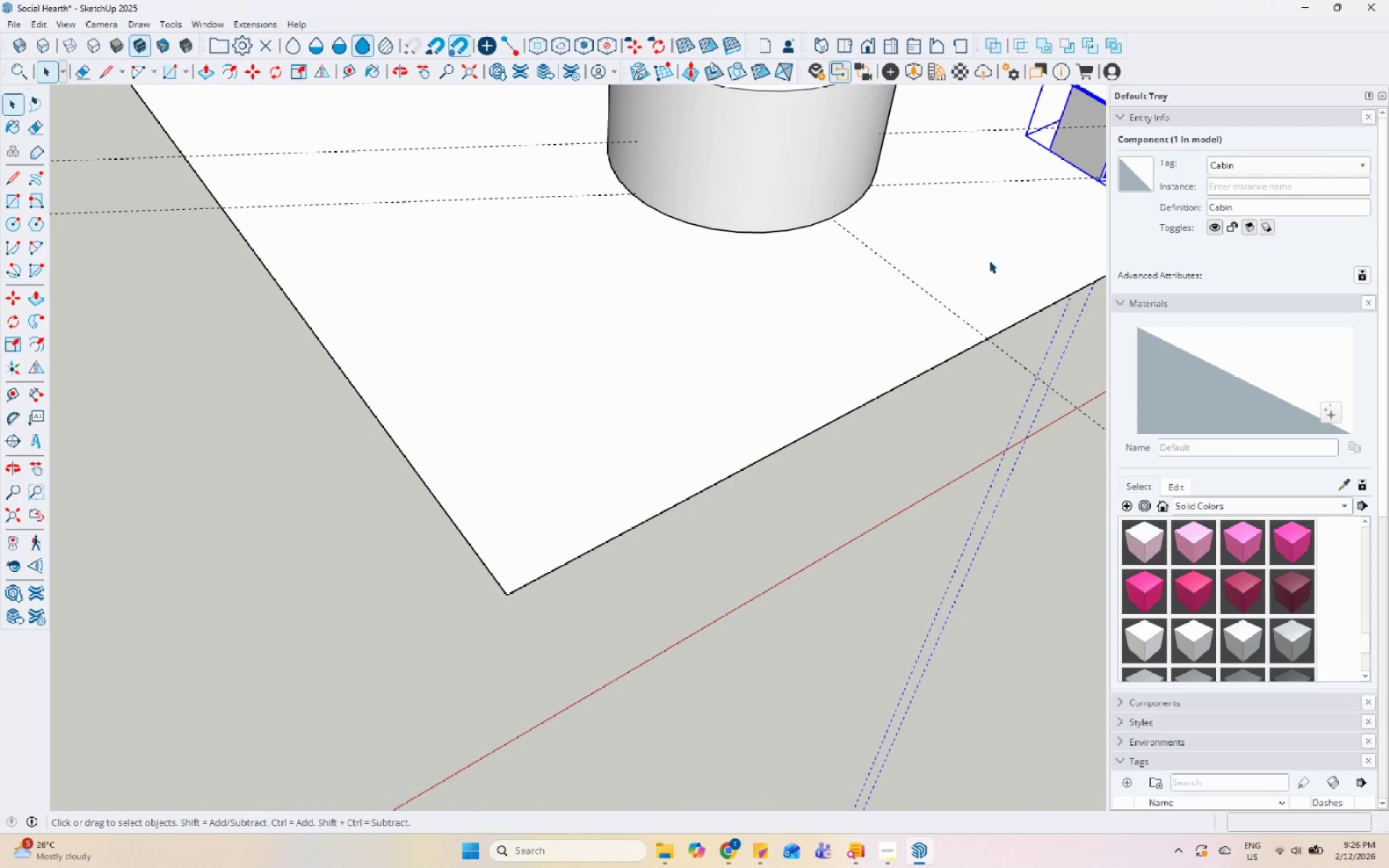 
key(M)
 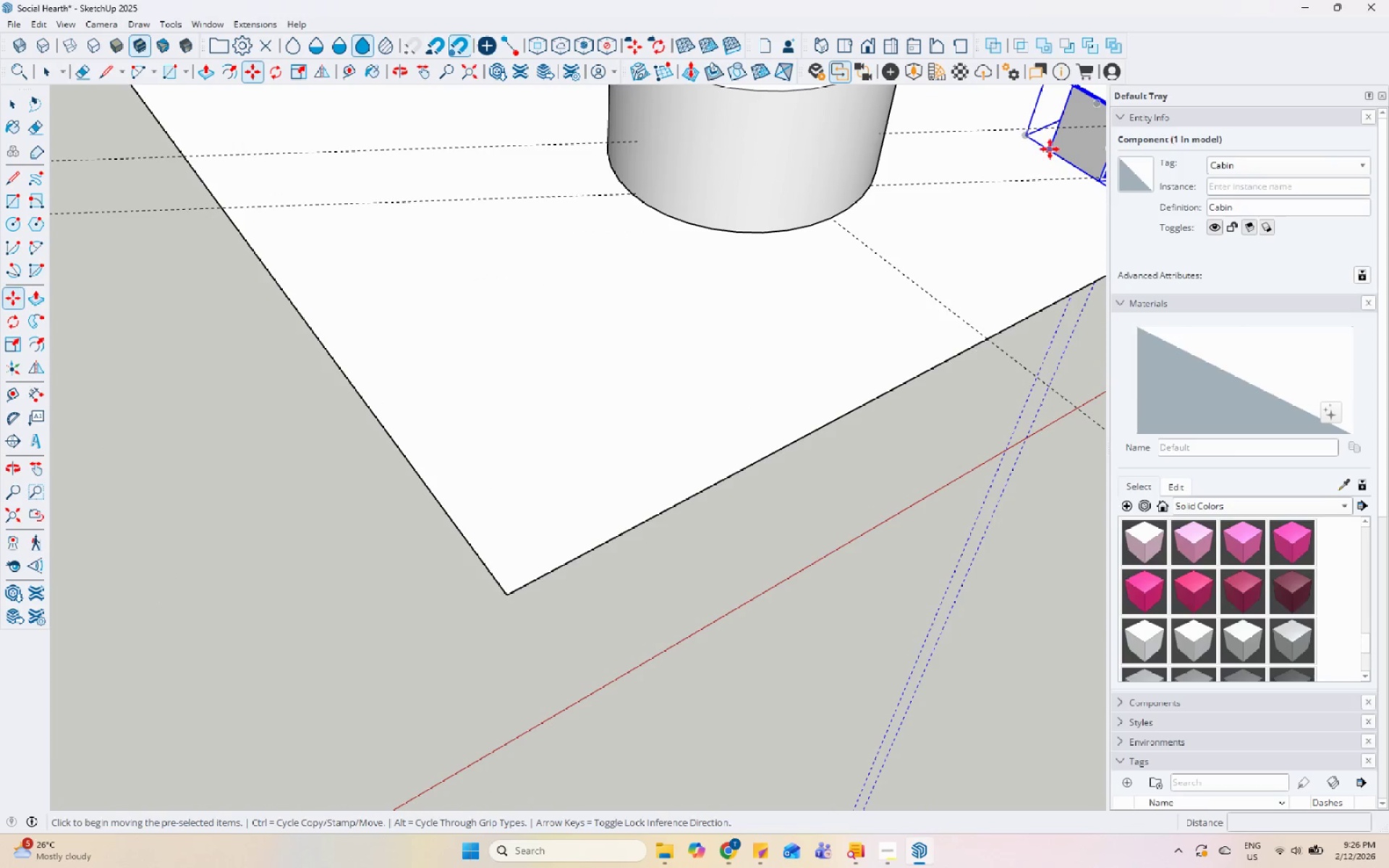 
key(Control+ControlLeft)
 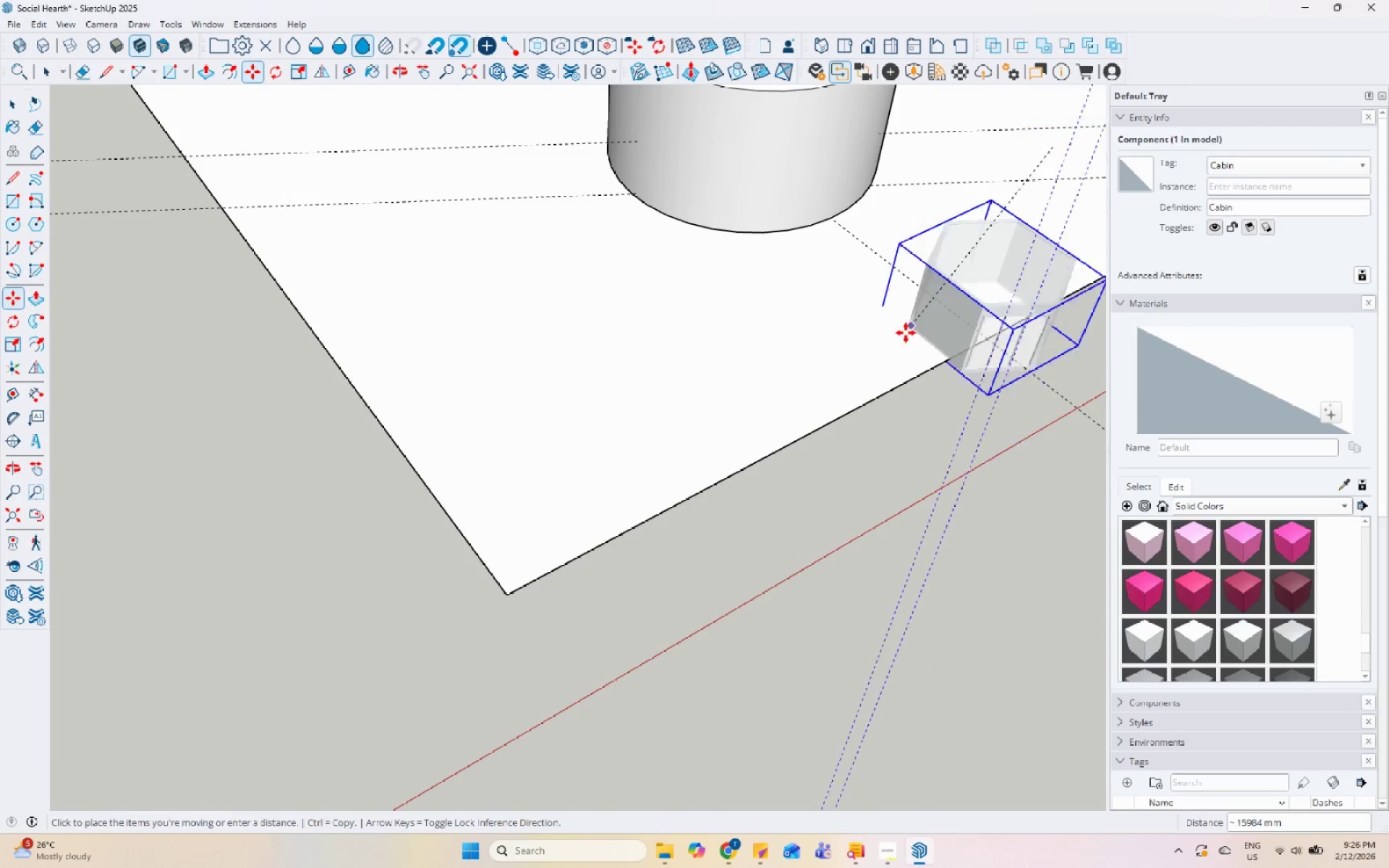 
scroll: coordinate [632, 438], scroll_direction: down, amount: 8.0
 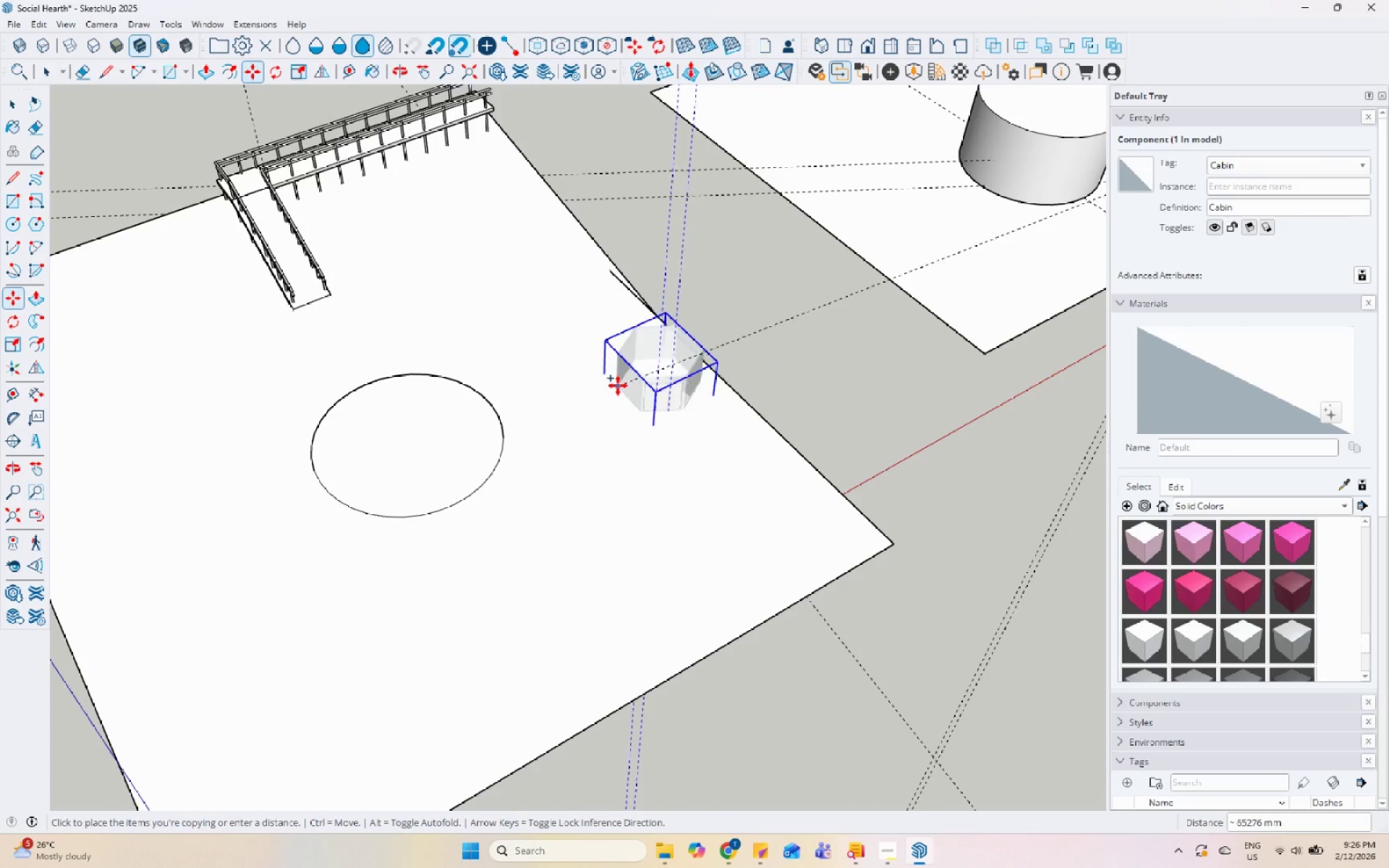 
key(Space)
 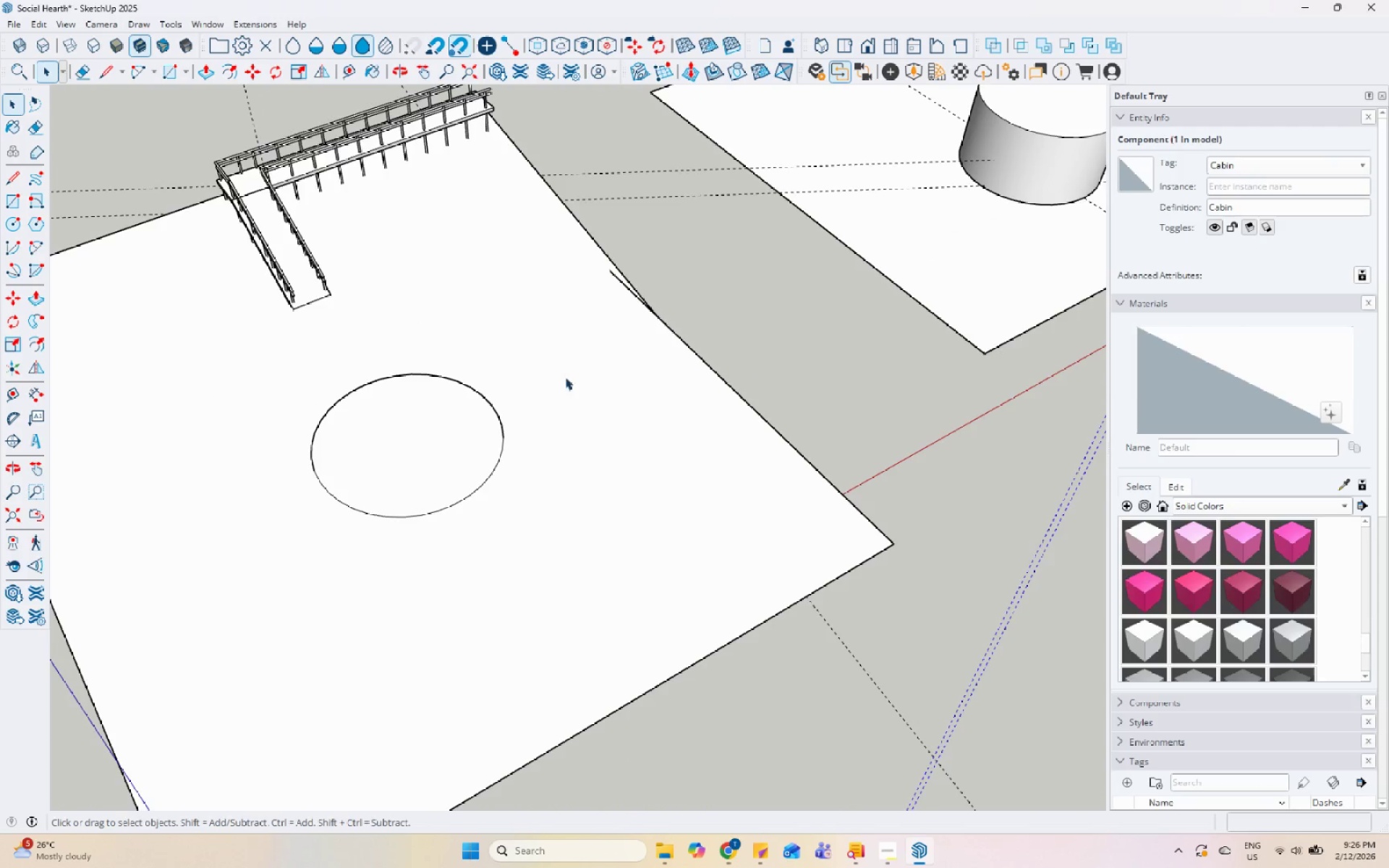 
scroll: coordinate [400, 396], scroll_direction: down, amount: 7.0
 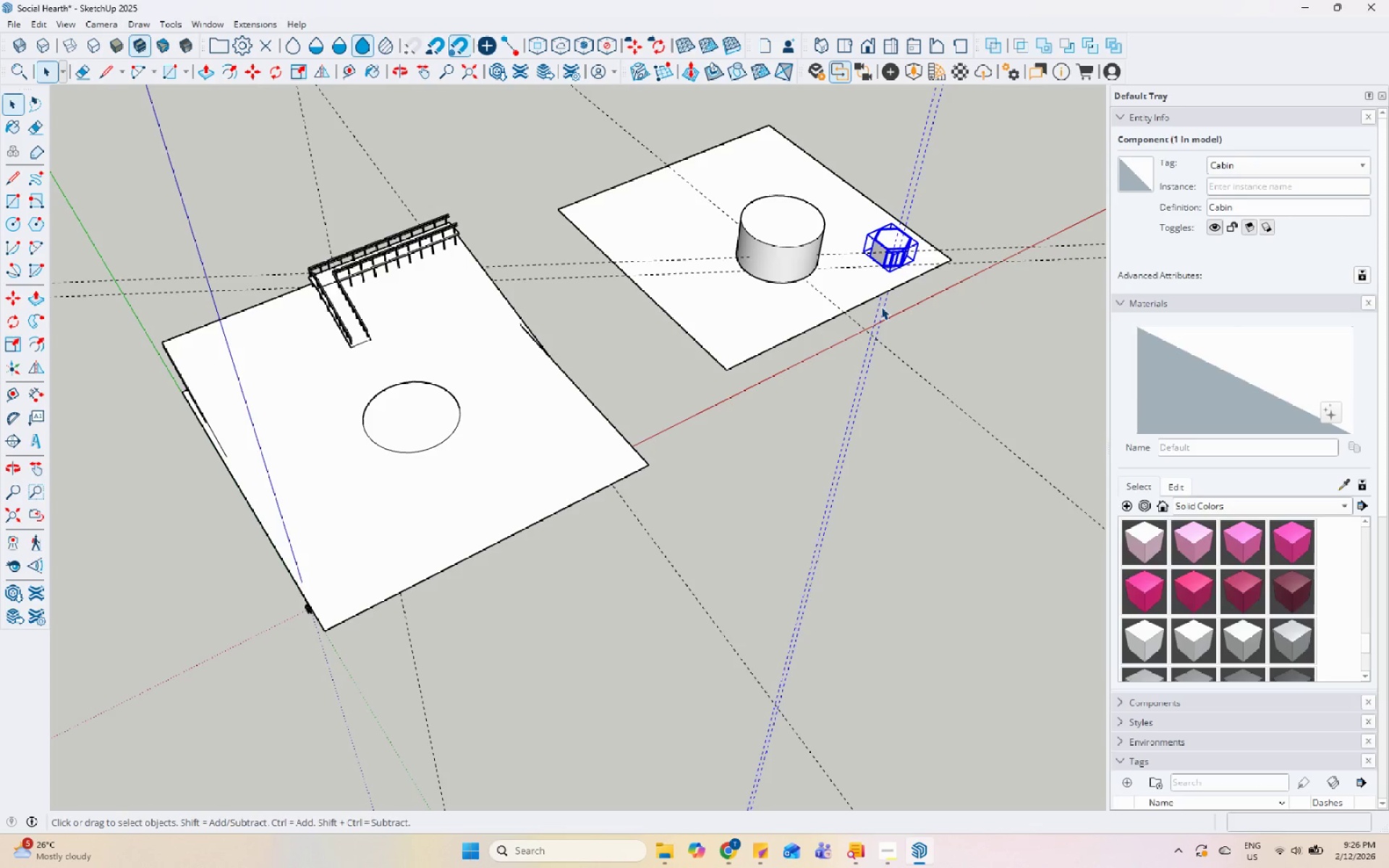 
double_click([876, 302])
 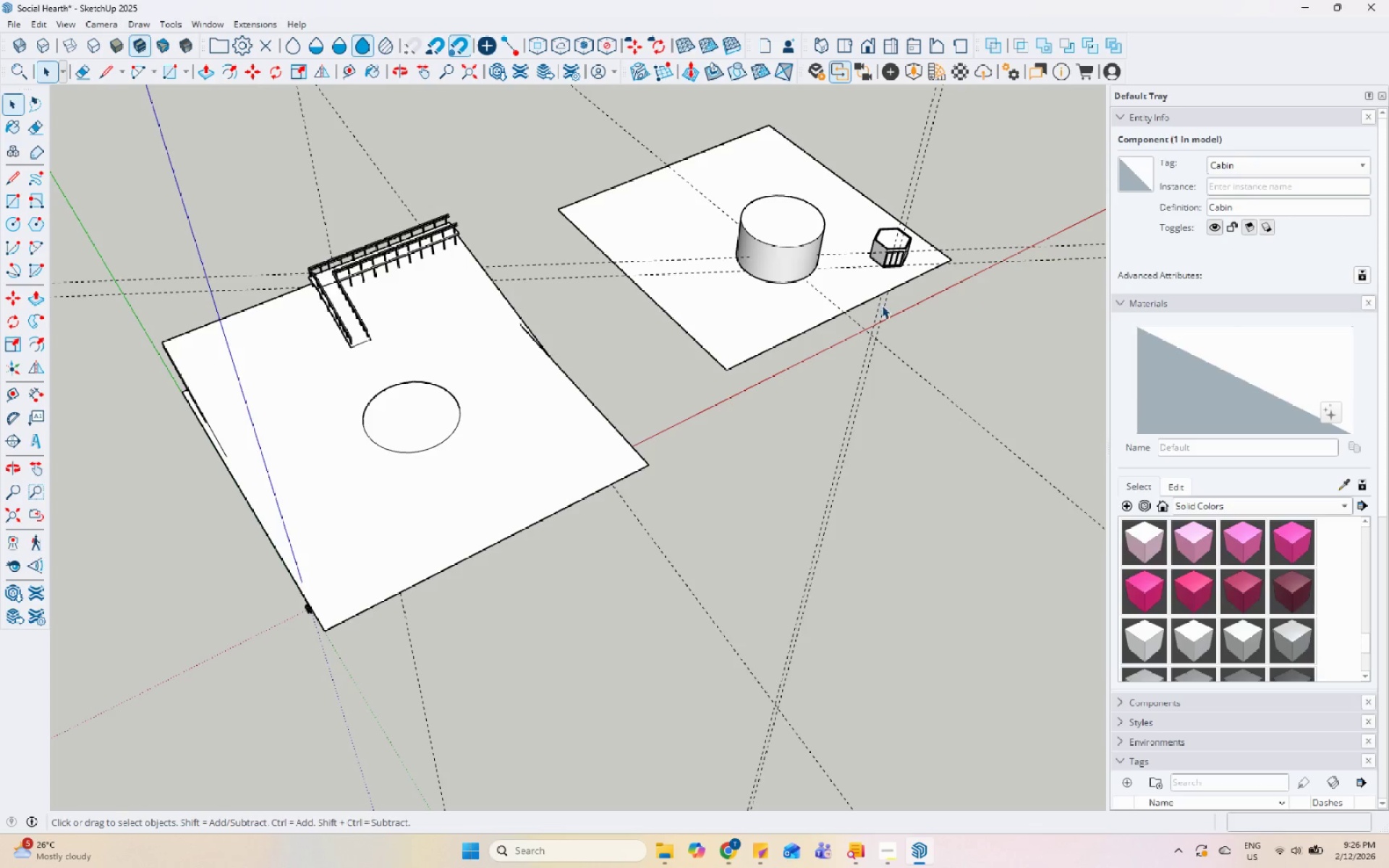 
triple_click([882, 306])
 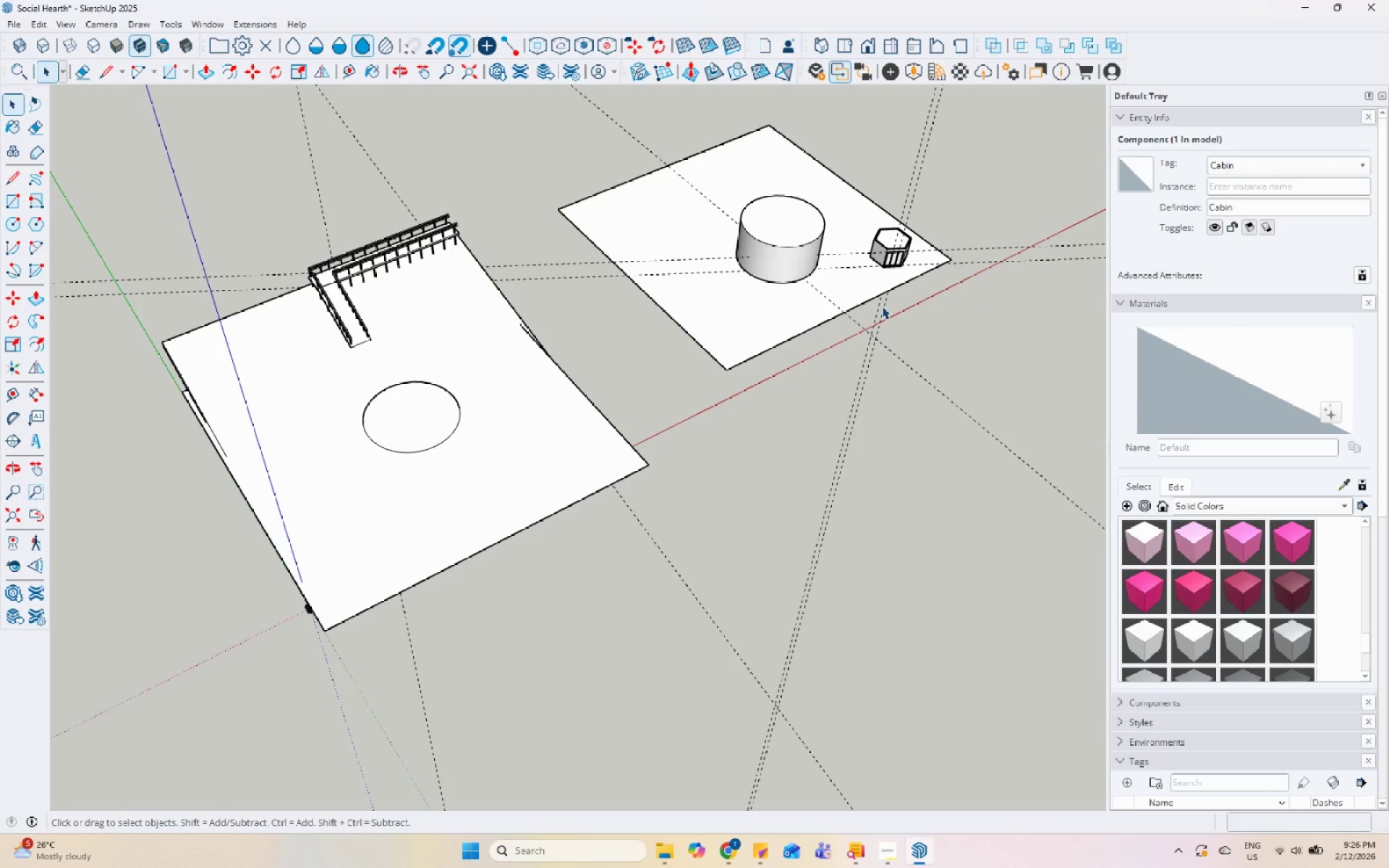 
triple_click([882, 306])
 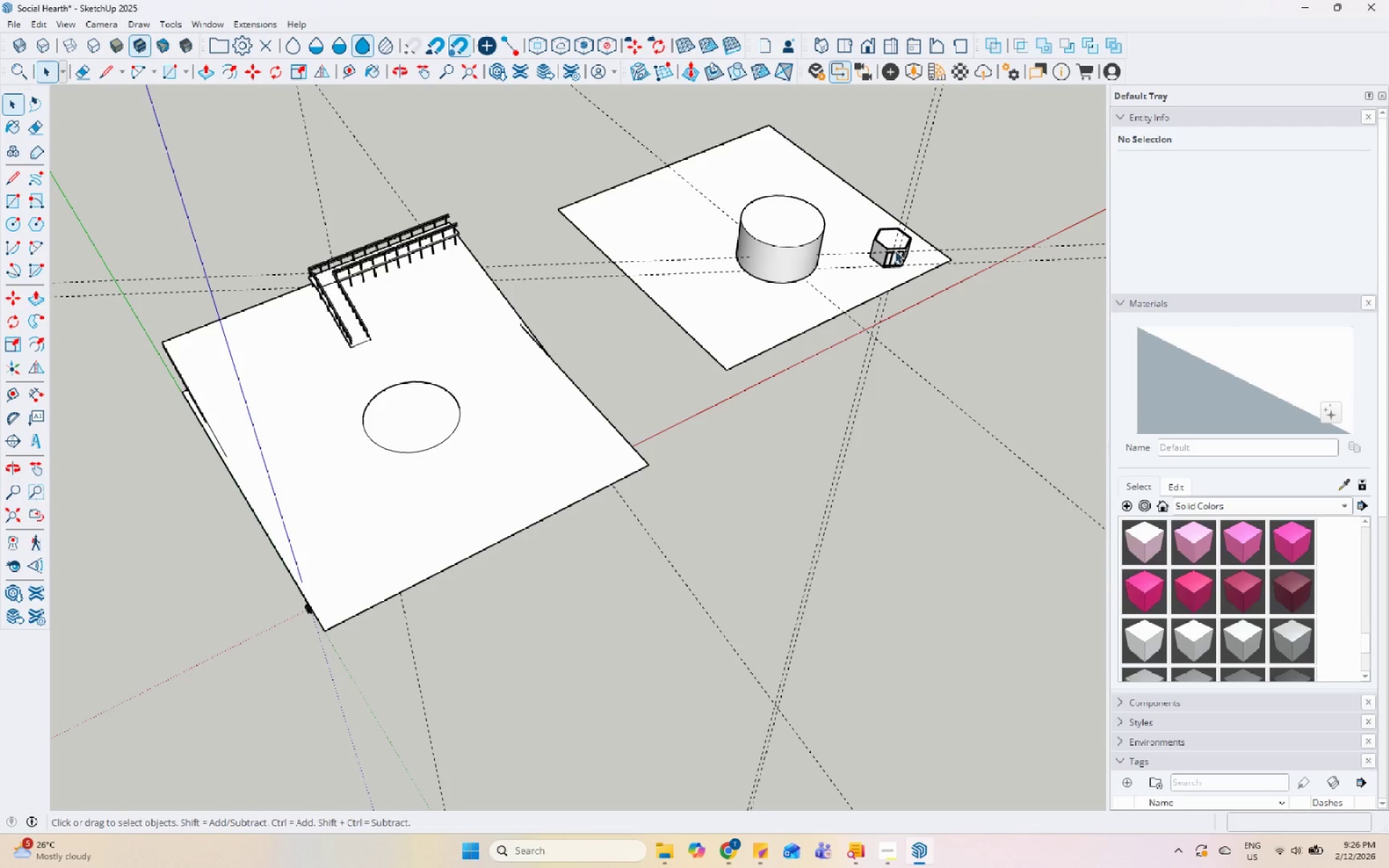 
double_click([896, 249])
 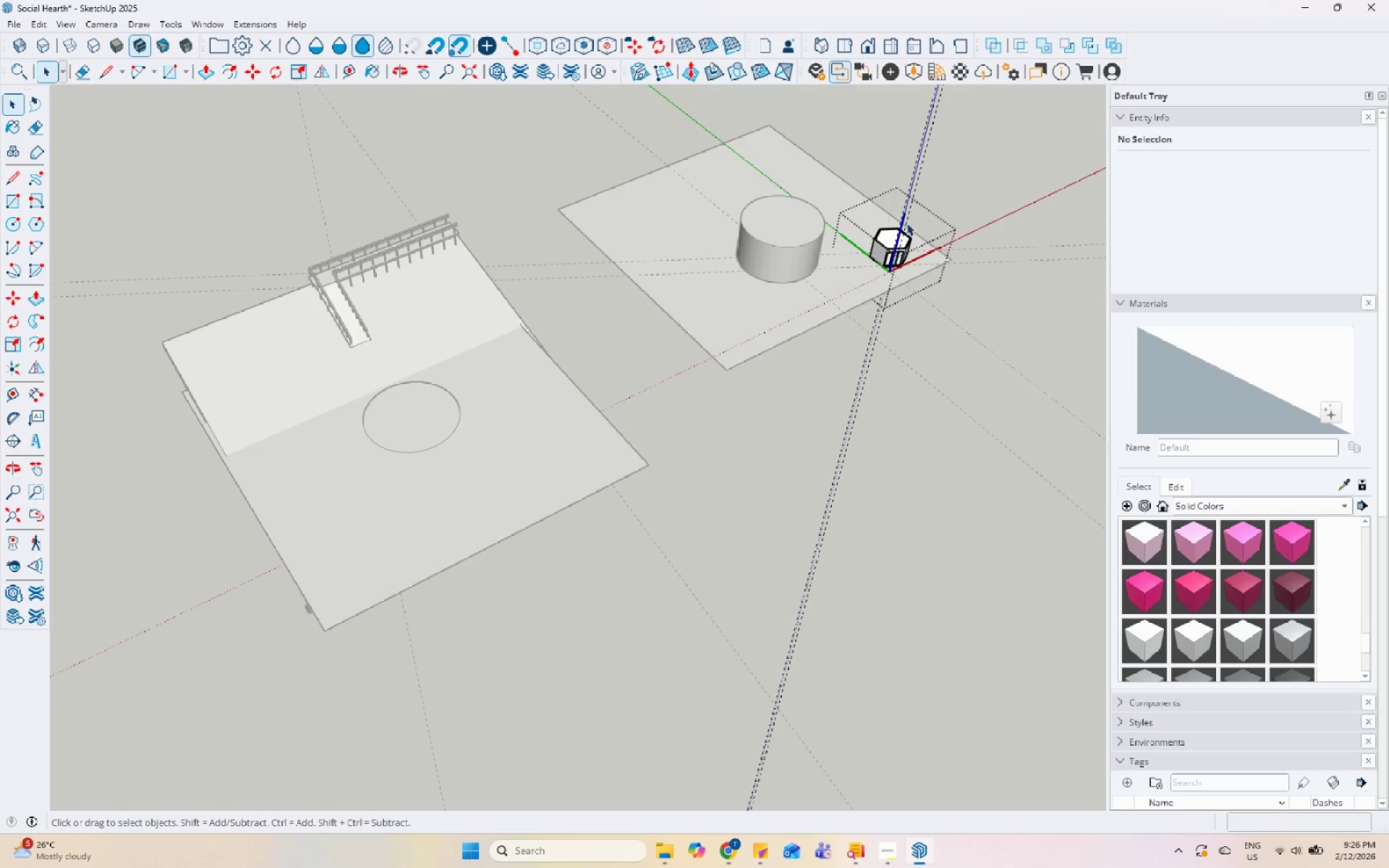 
left_click_drag(start_coordinate=[938, 184], to_coordinate=[888, 137])
 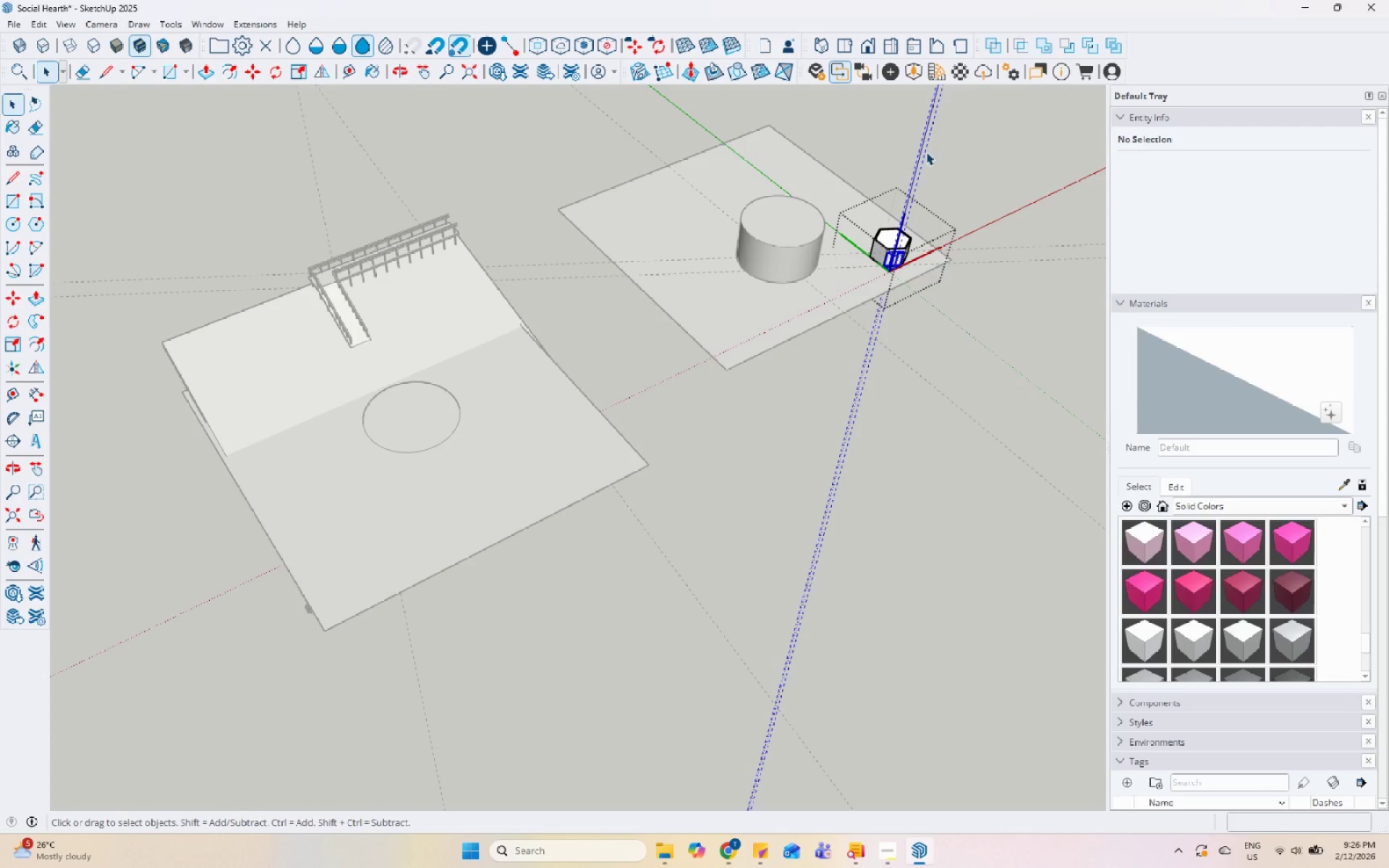 
right_click([926, 152])
 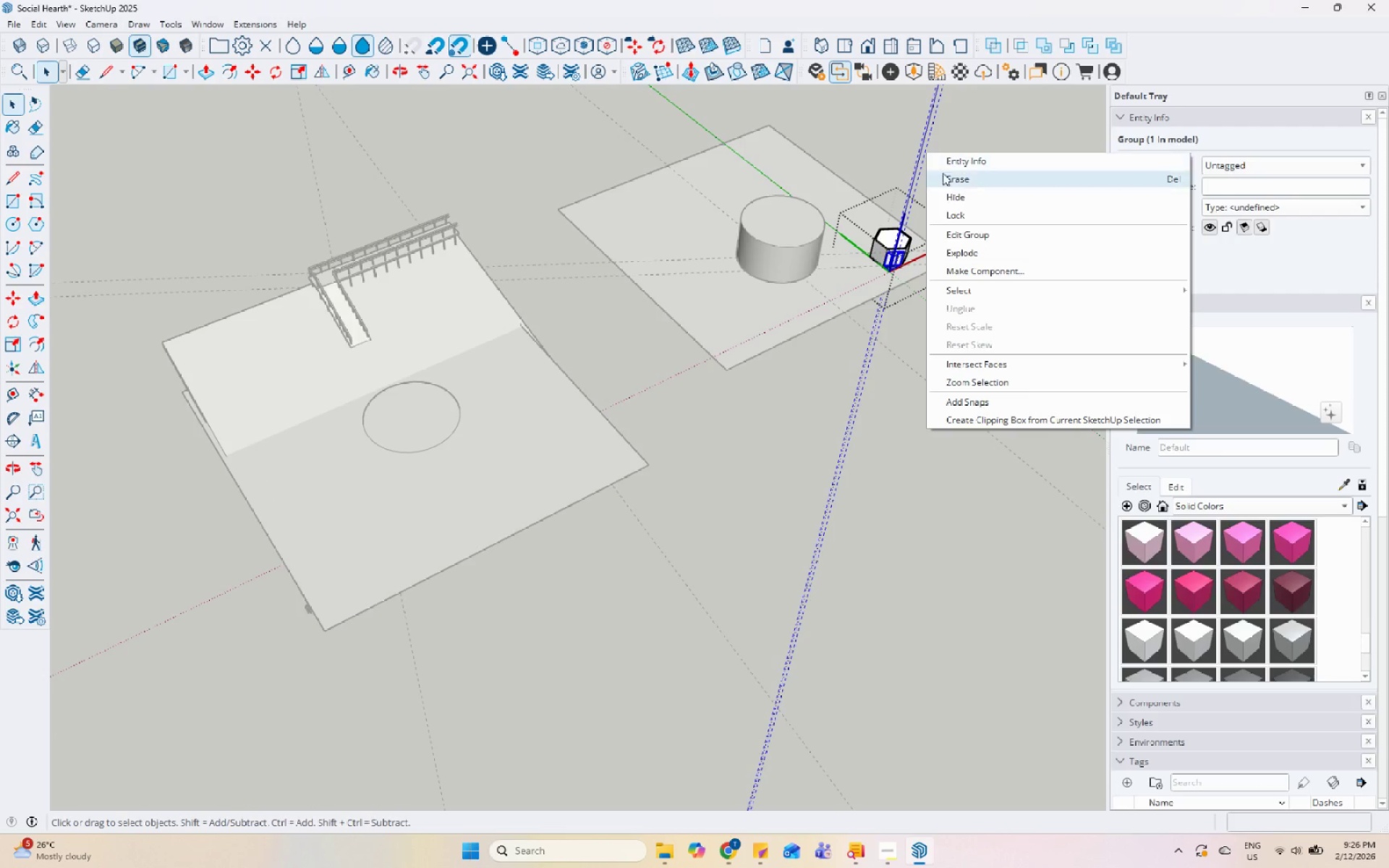 
left_click([947, 179])
 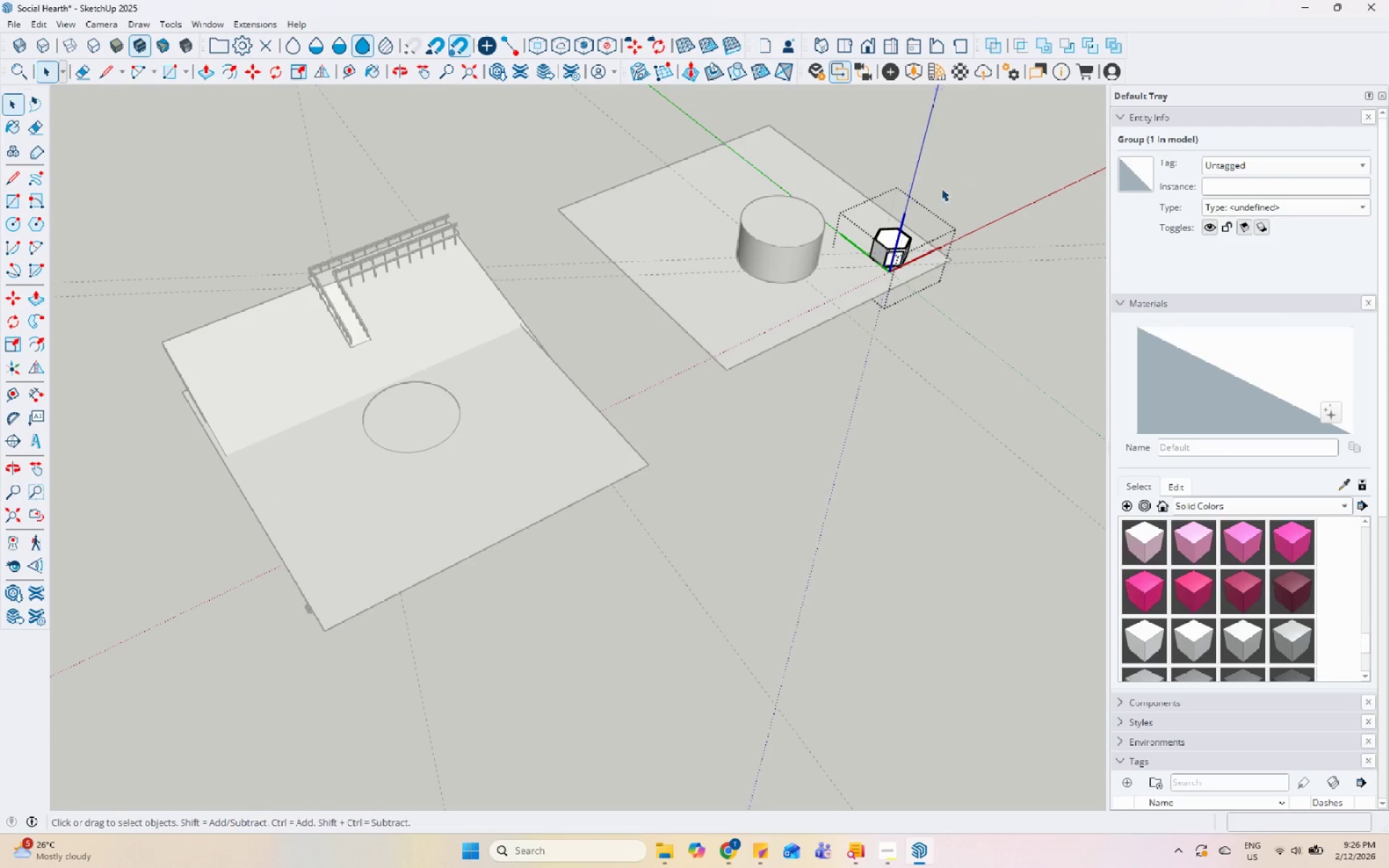 
key(Escape)
 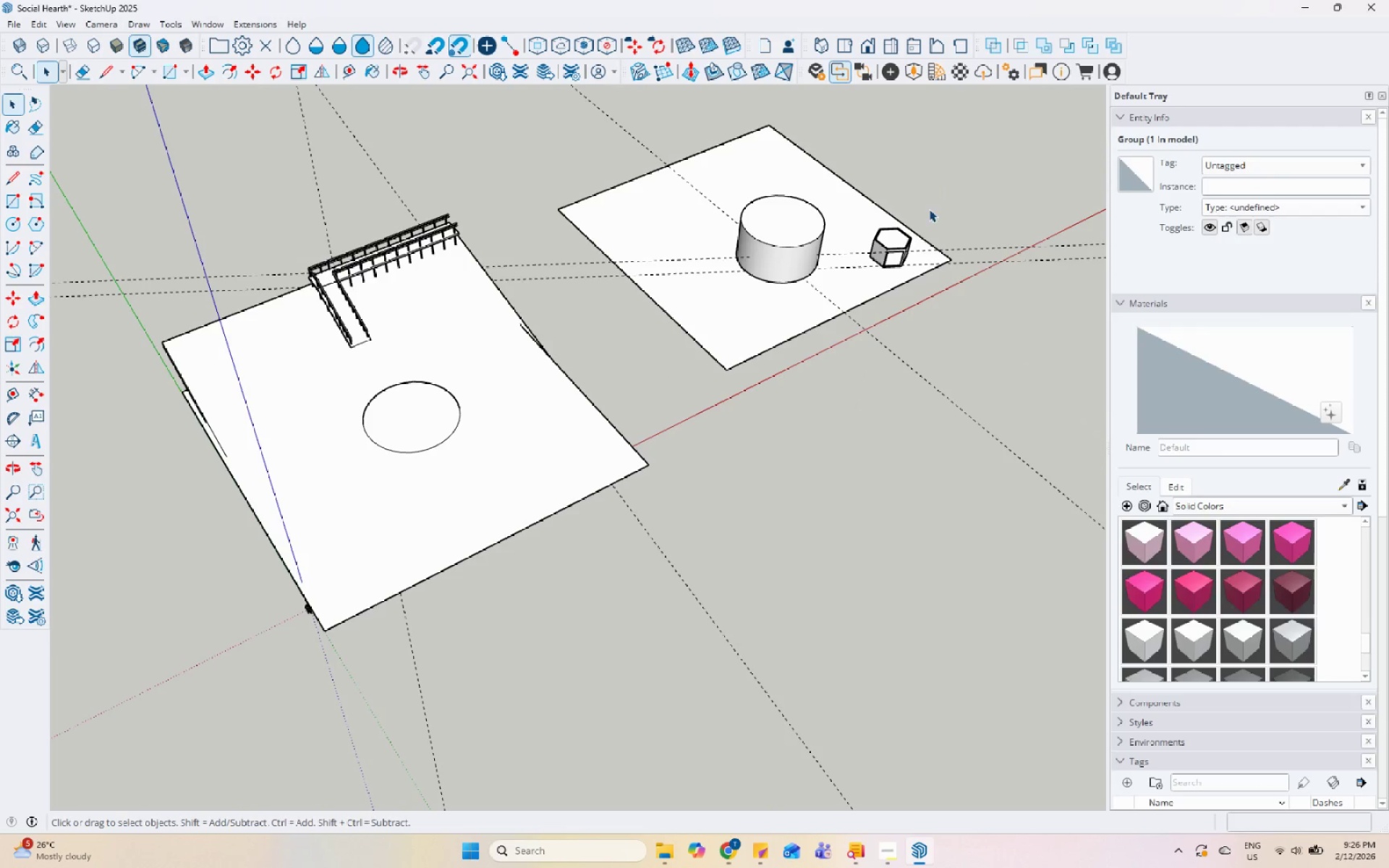 
key(Escape)
 